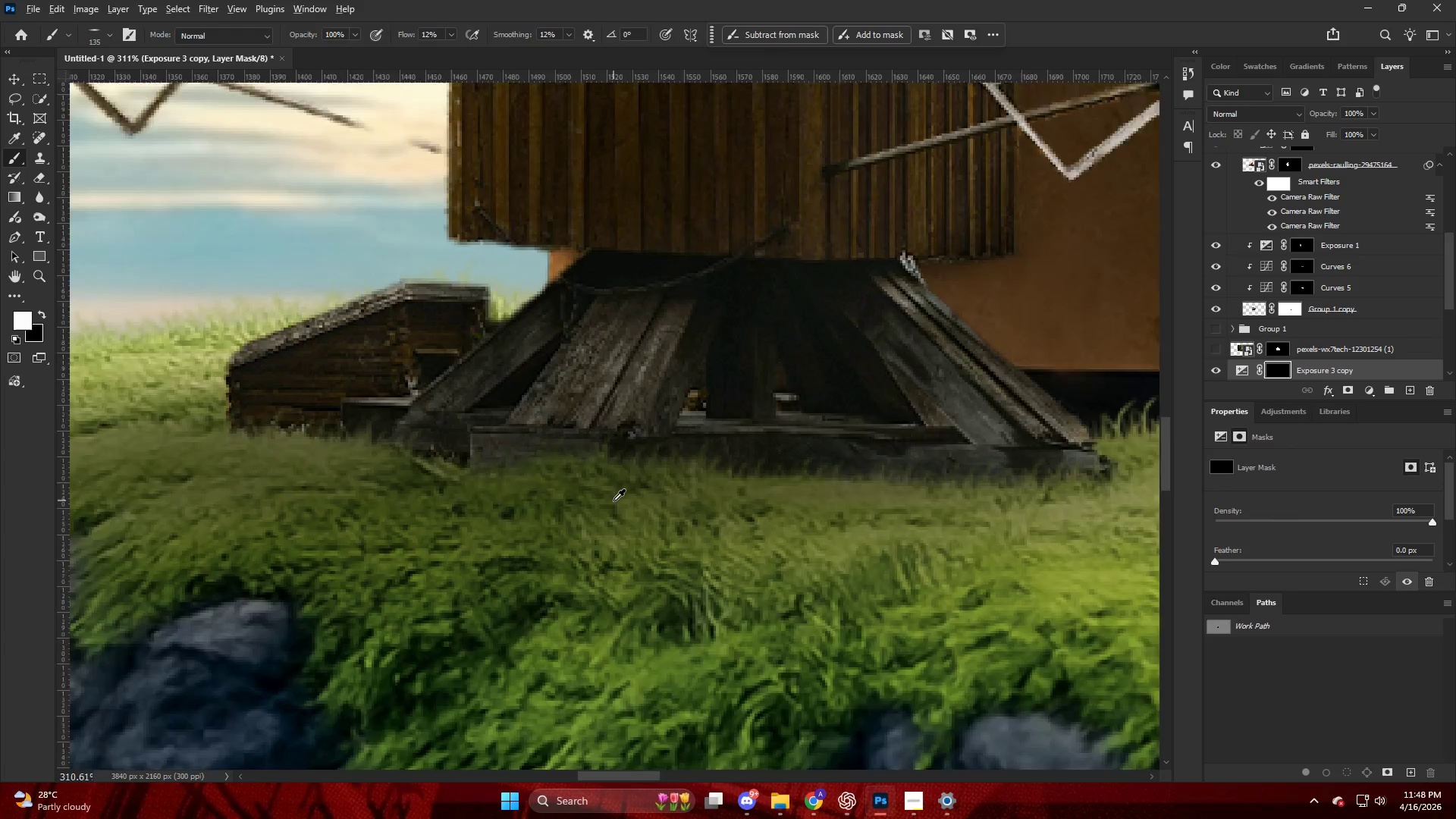 
key(B)
 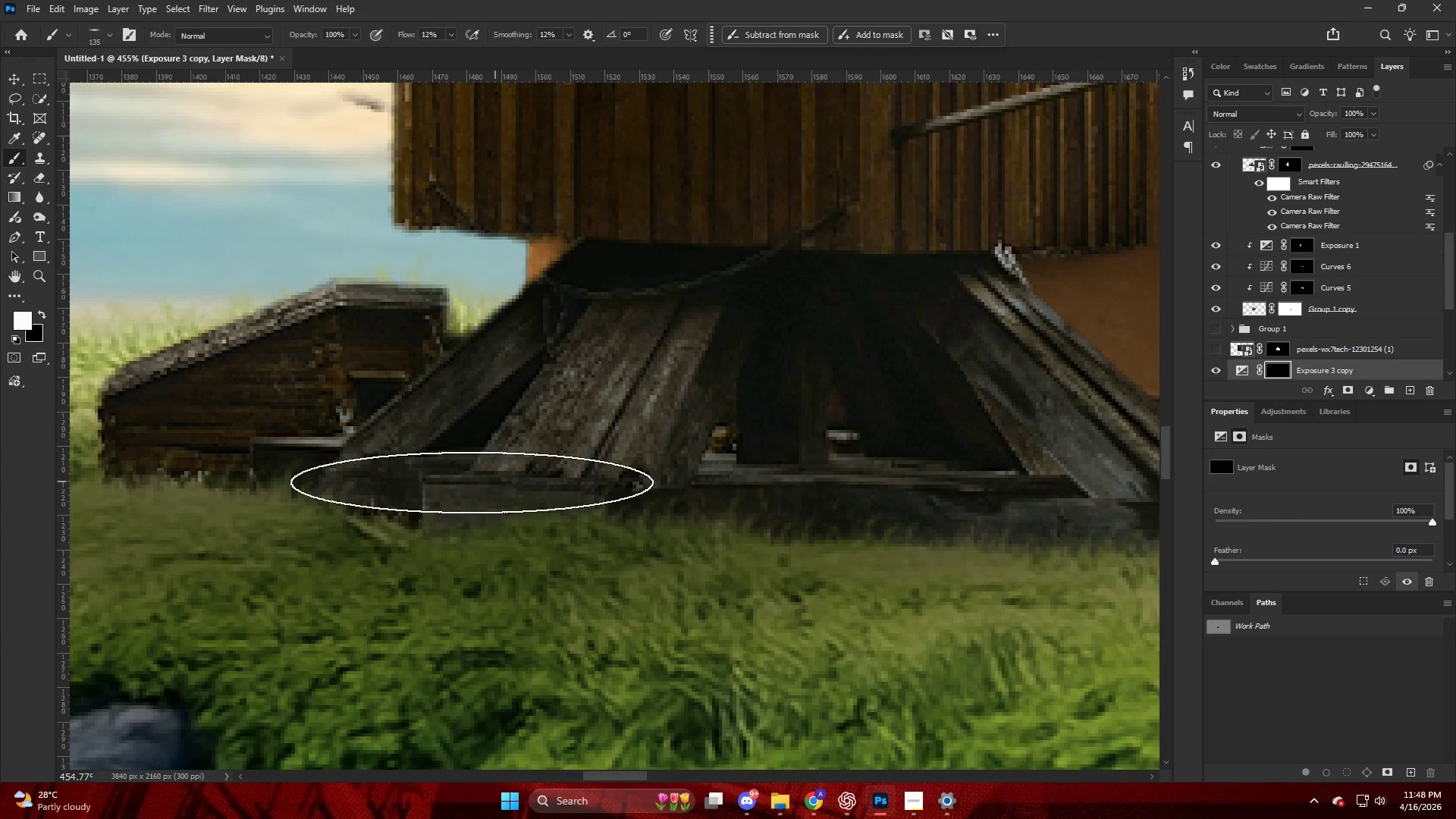 
key(Alt+AltLeft)
 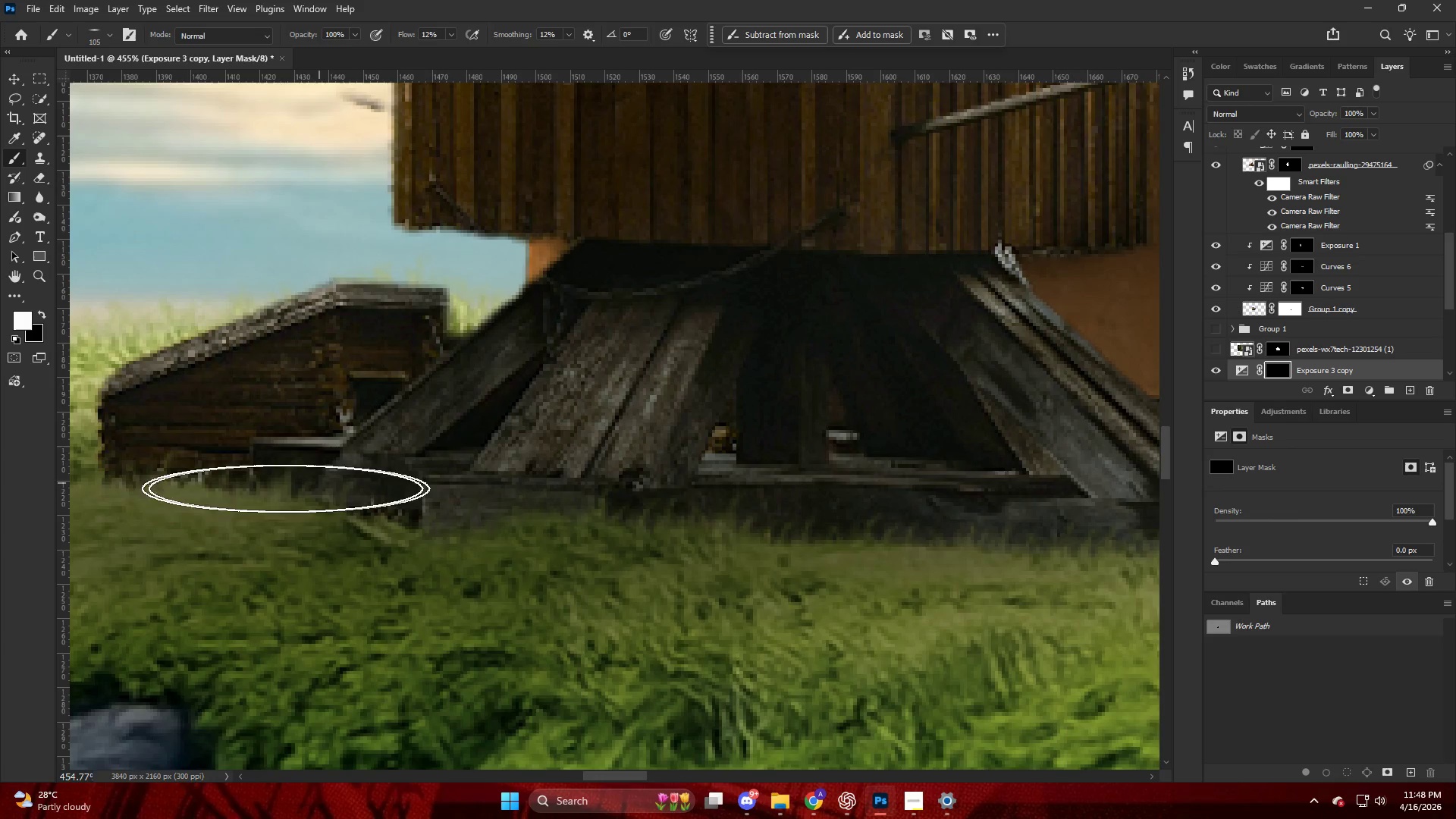 
scroll: coordinate [630, 482], scroll_direction: up, amount: 10.0
 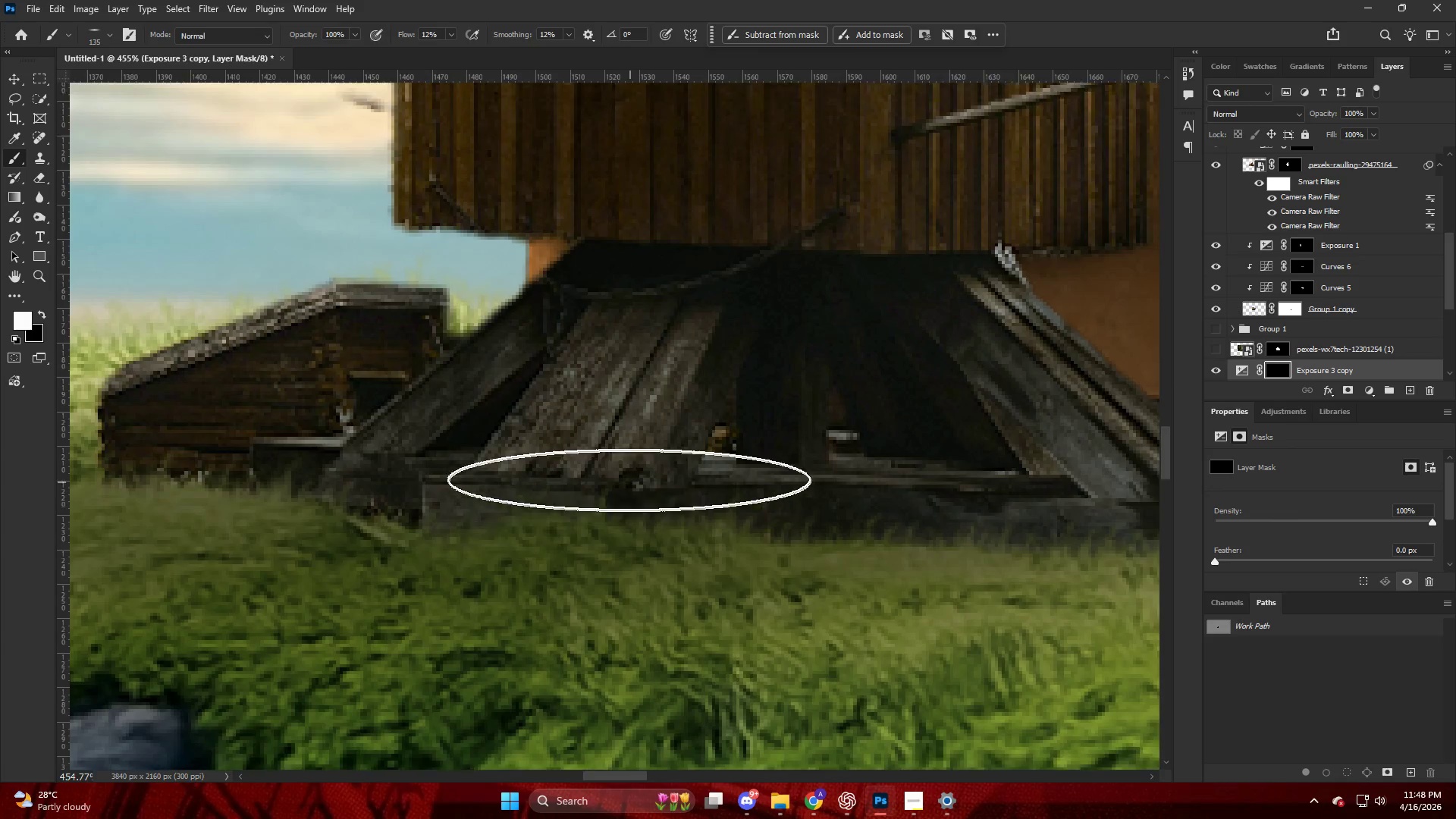 
left_click_drag(start_coordinate=[276, 488], to_coordinate=[1082, 528])
 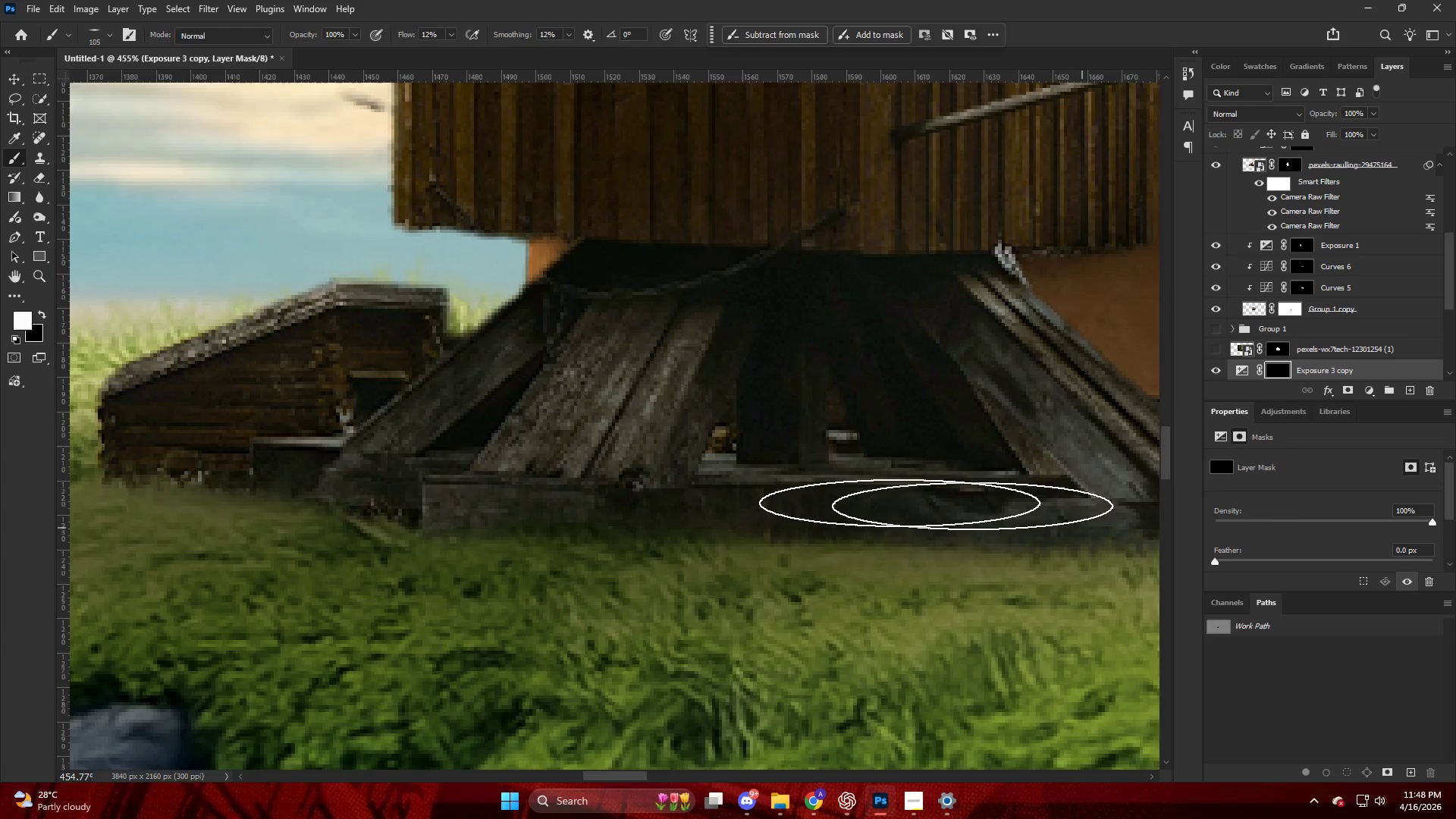 
hold_key(key=AltLeft, duration=0.73)
scroll: coordinate [727, 467], scroll_direction: down, amount: 10.0
 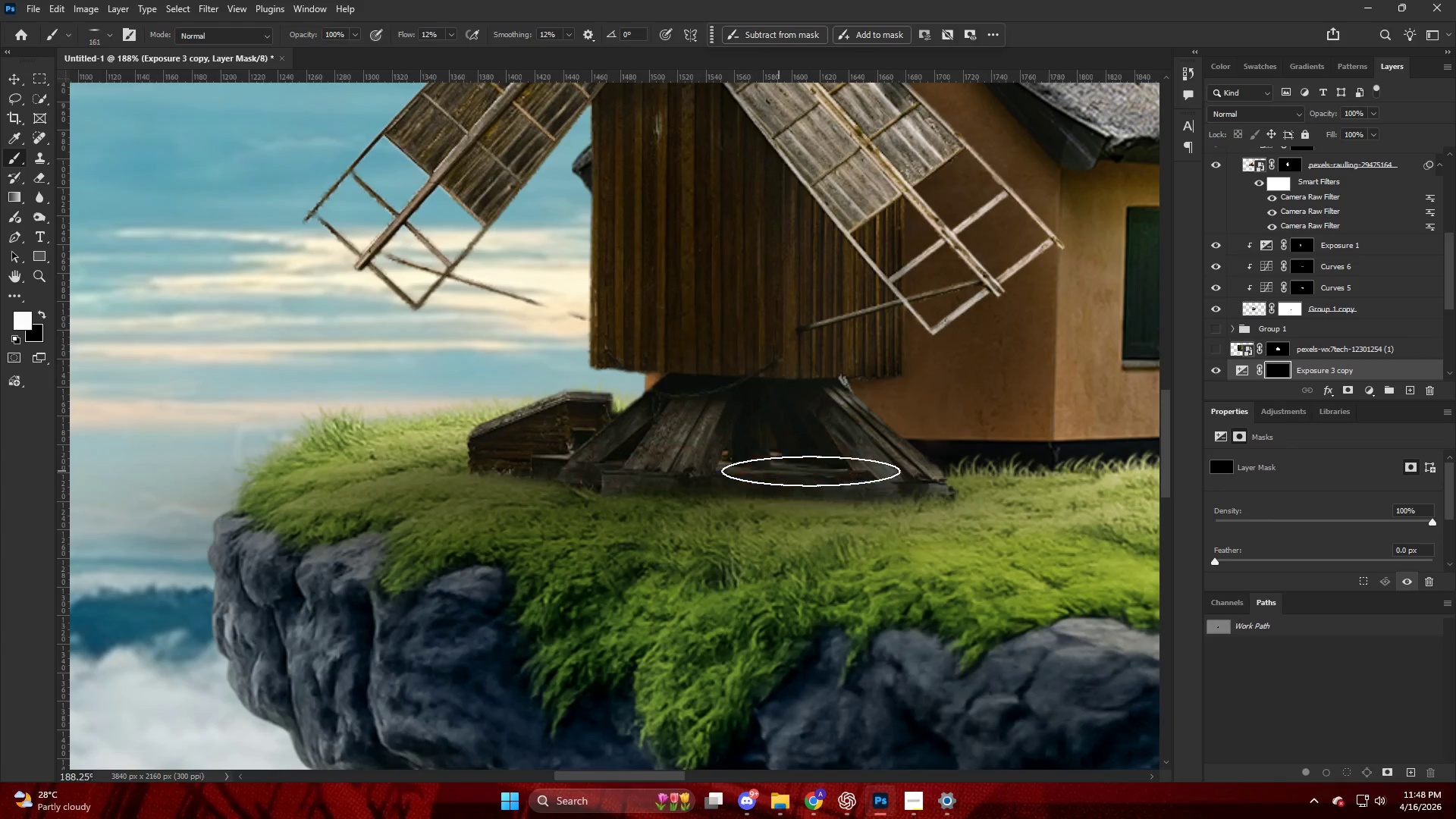 
left_click_drag(start_coordinate=[832, 479], to_coordinate=[869, 491])
 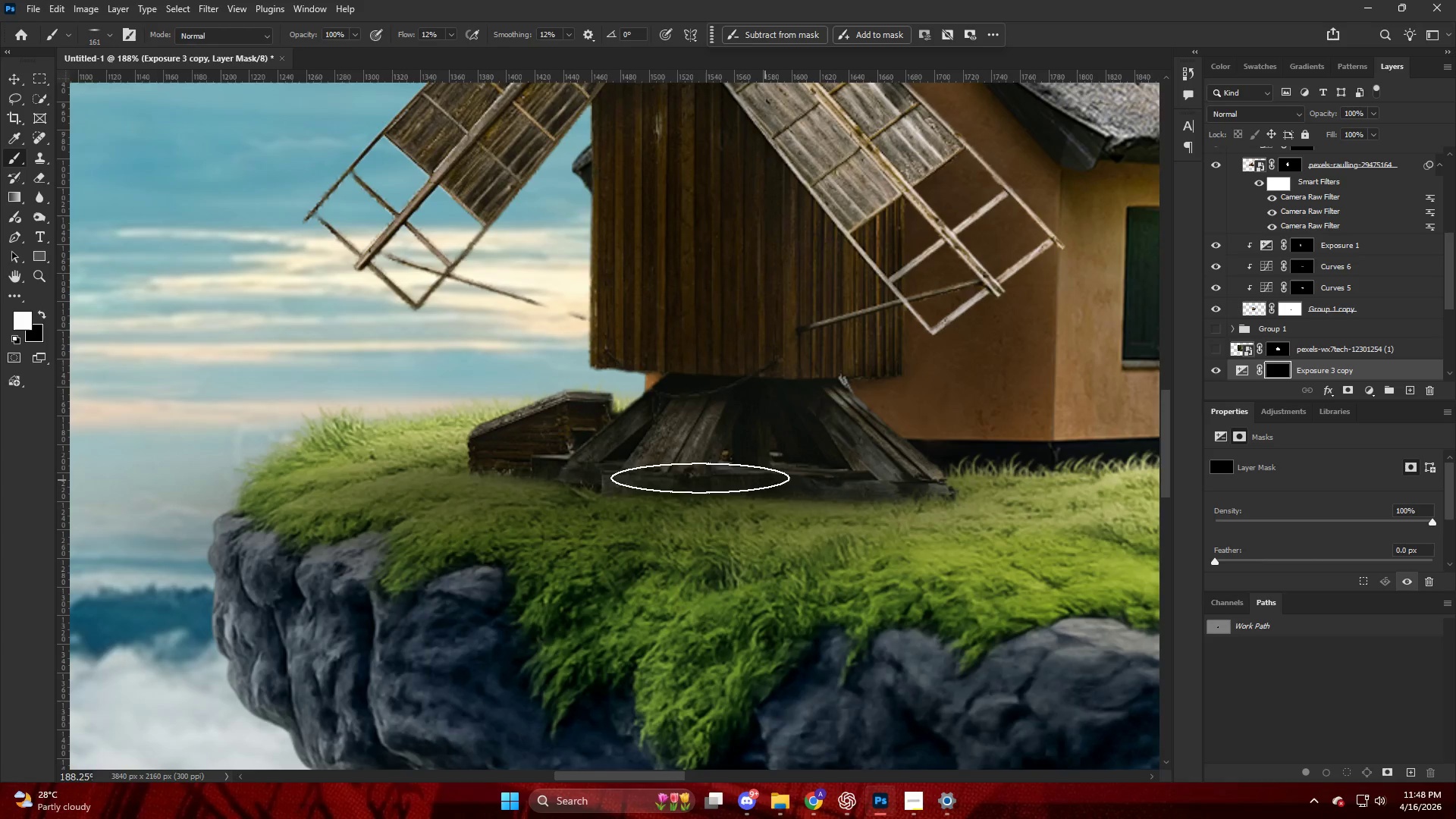 
hold_key(key=AltLeft, duration=0.45)
 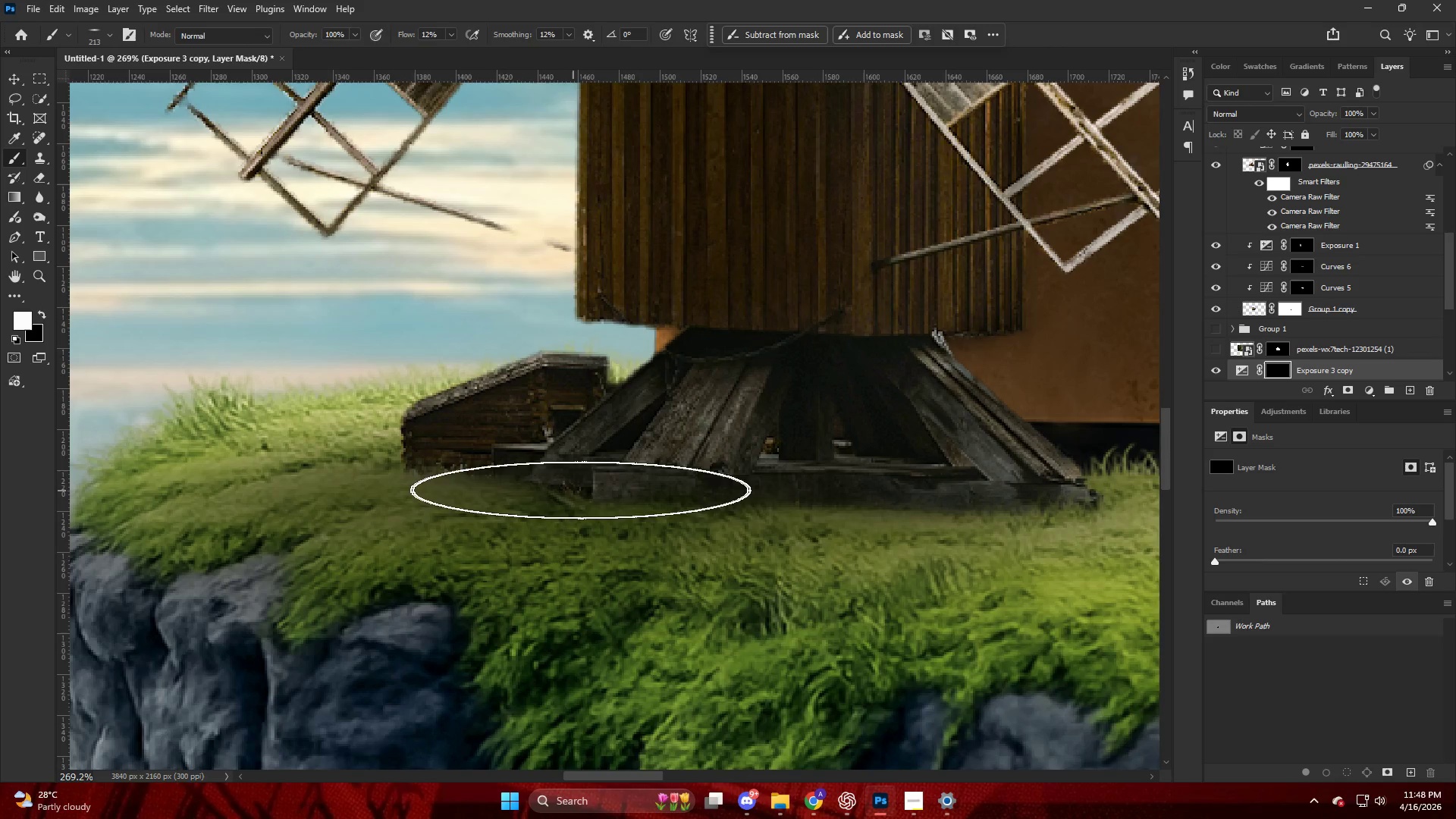 
left_click_drag(start_coordinate=[601, 480], to_coordinate=[615, 490])
 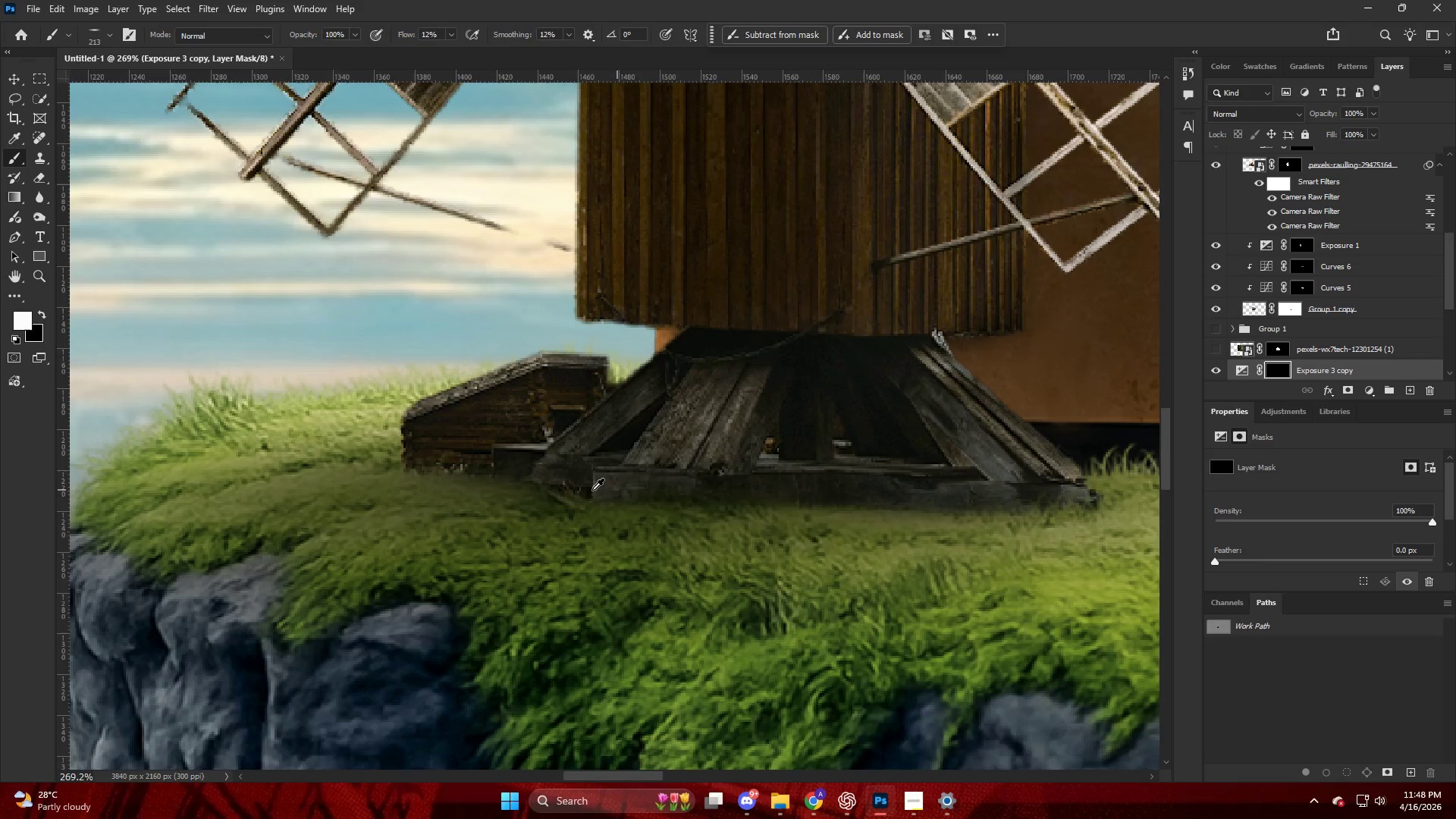 
scroll: coordinate [617, 479], scroll_direction: up, amount: 4.0
 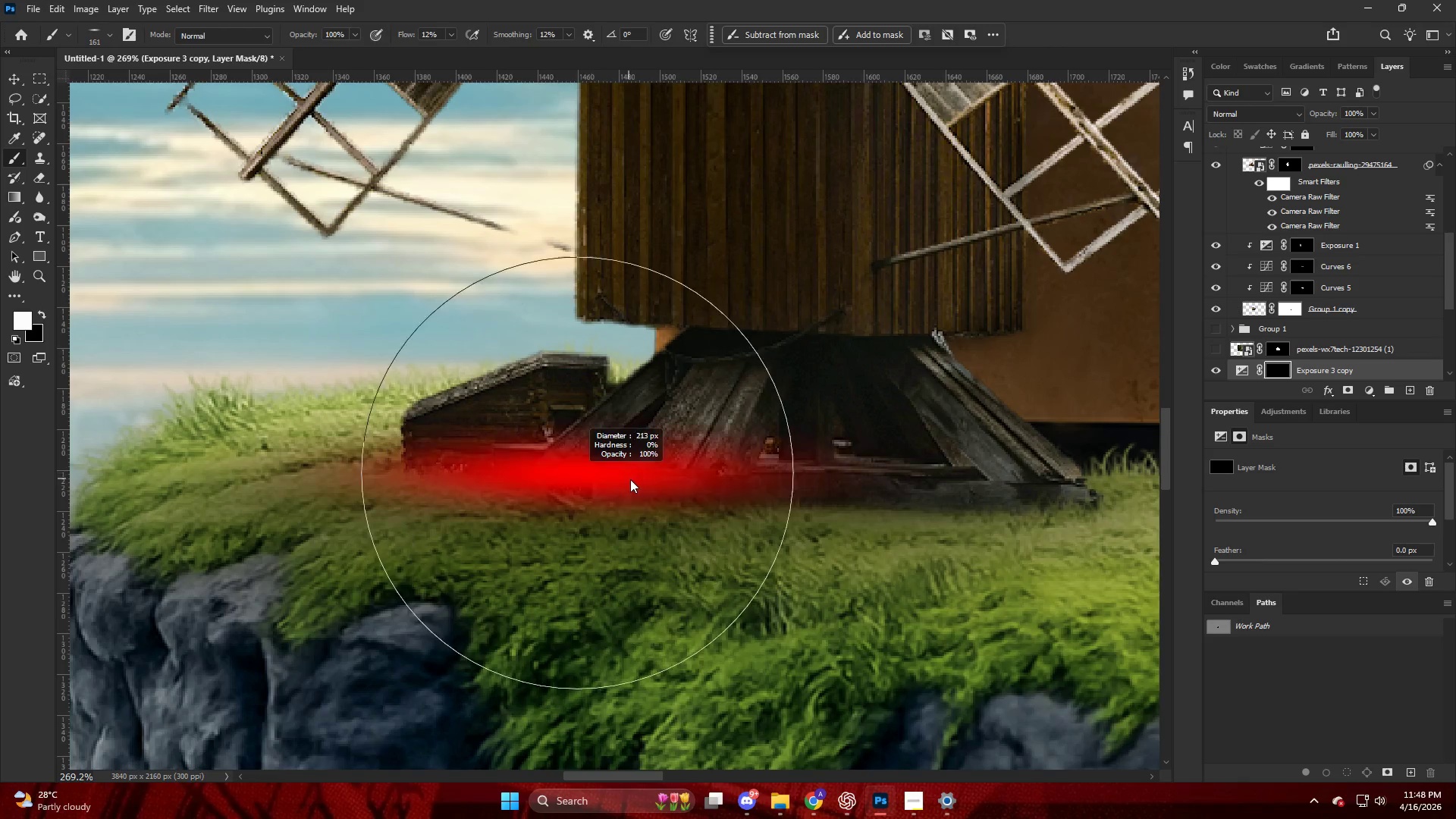 
key(Alt+AltLeft)
 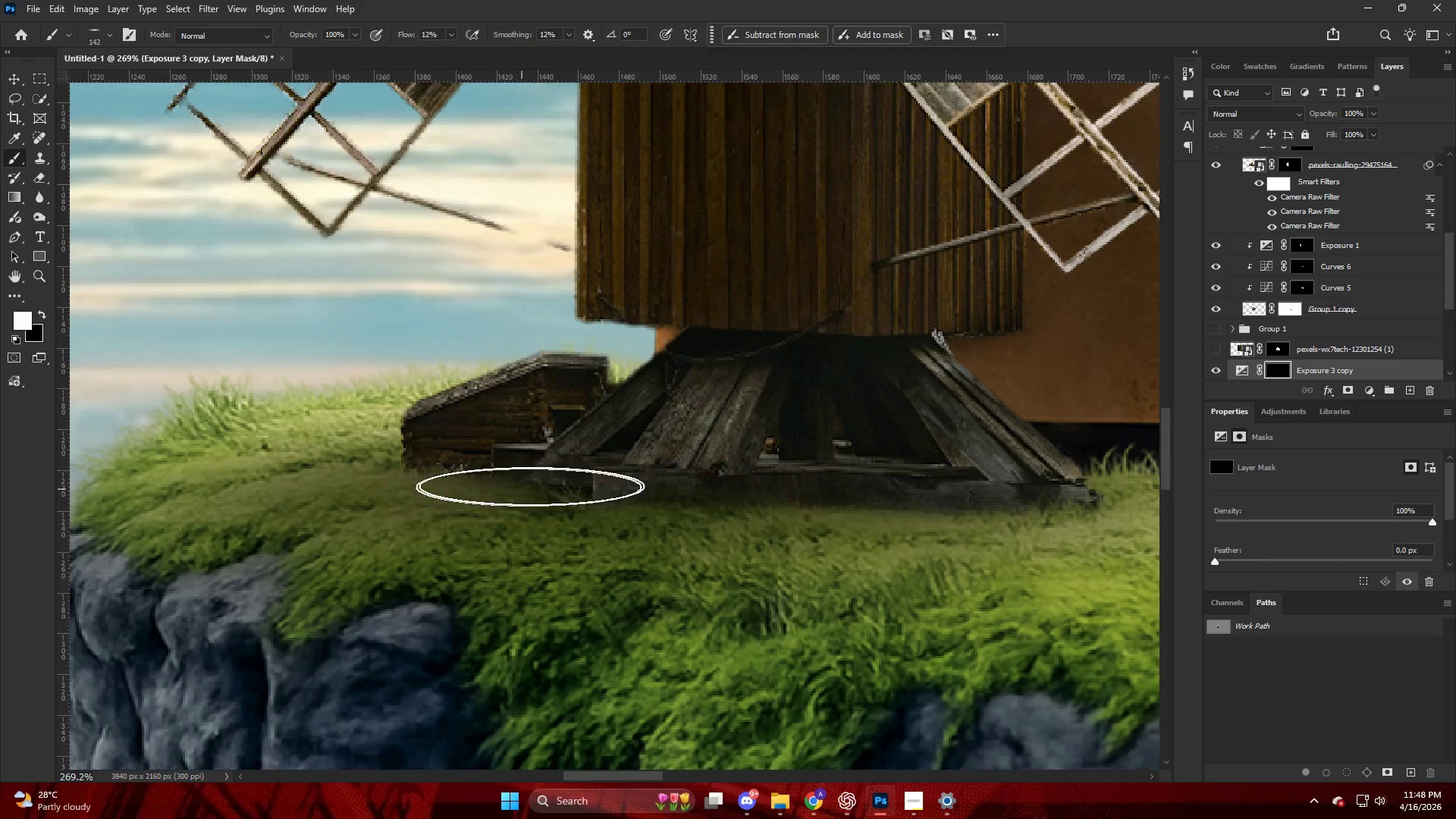 
left_click_drag(start_coordinate=[528, 483], to_coordinate=[514, 469])
 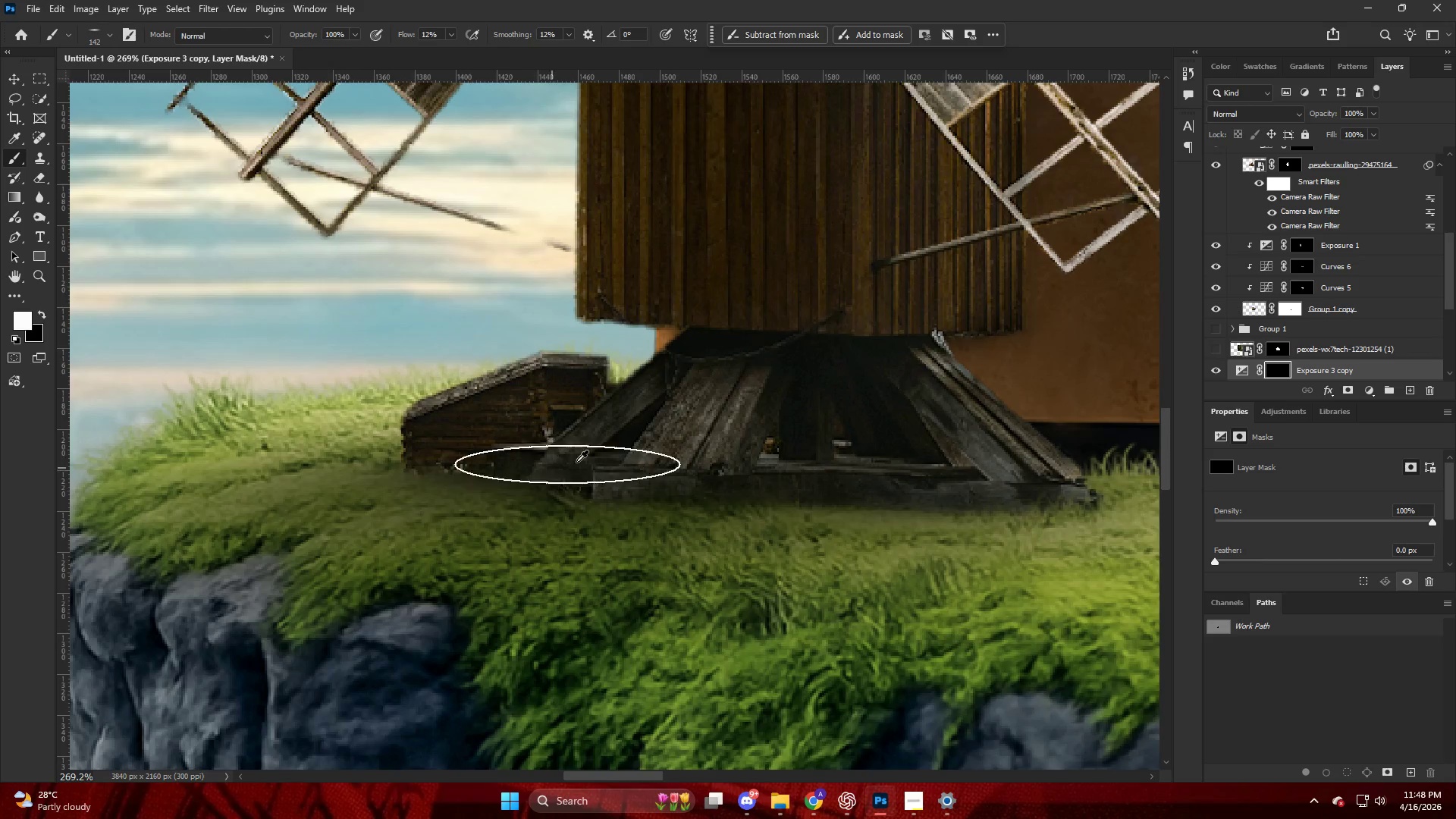 
hold_key(key=AltLeft, duration=0.56)
 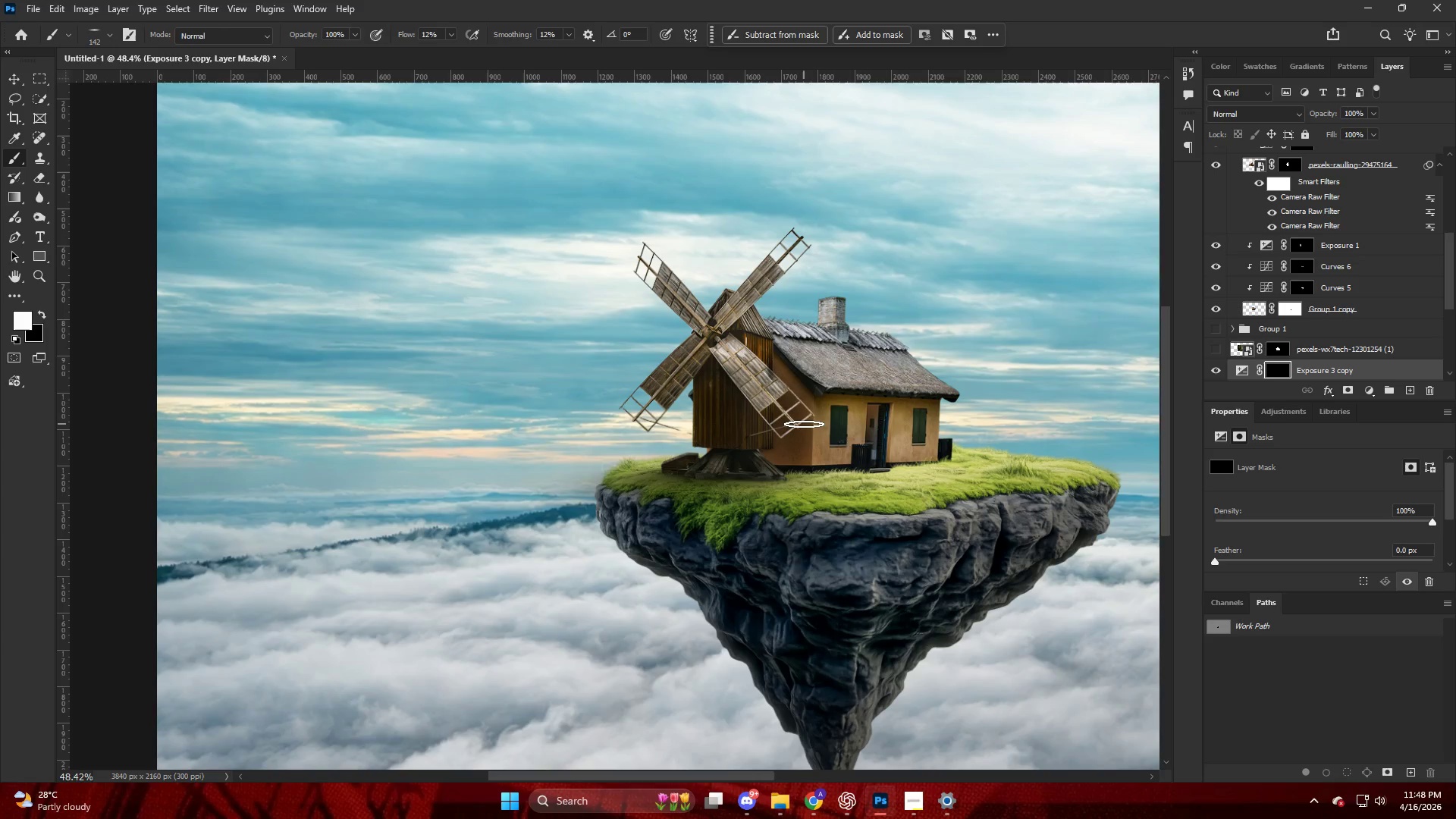 
key(Alt+AltLeft)
 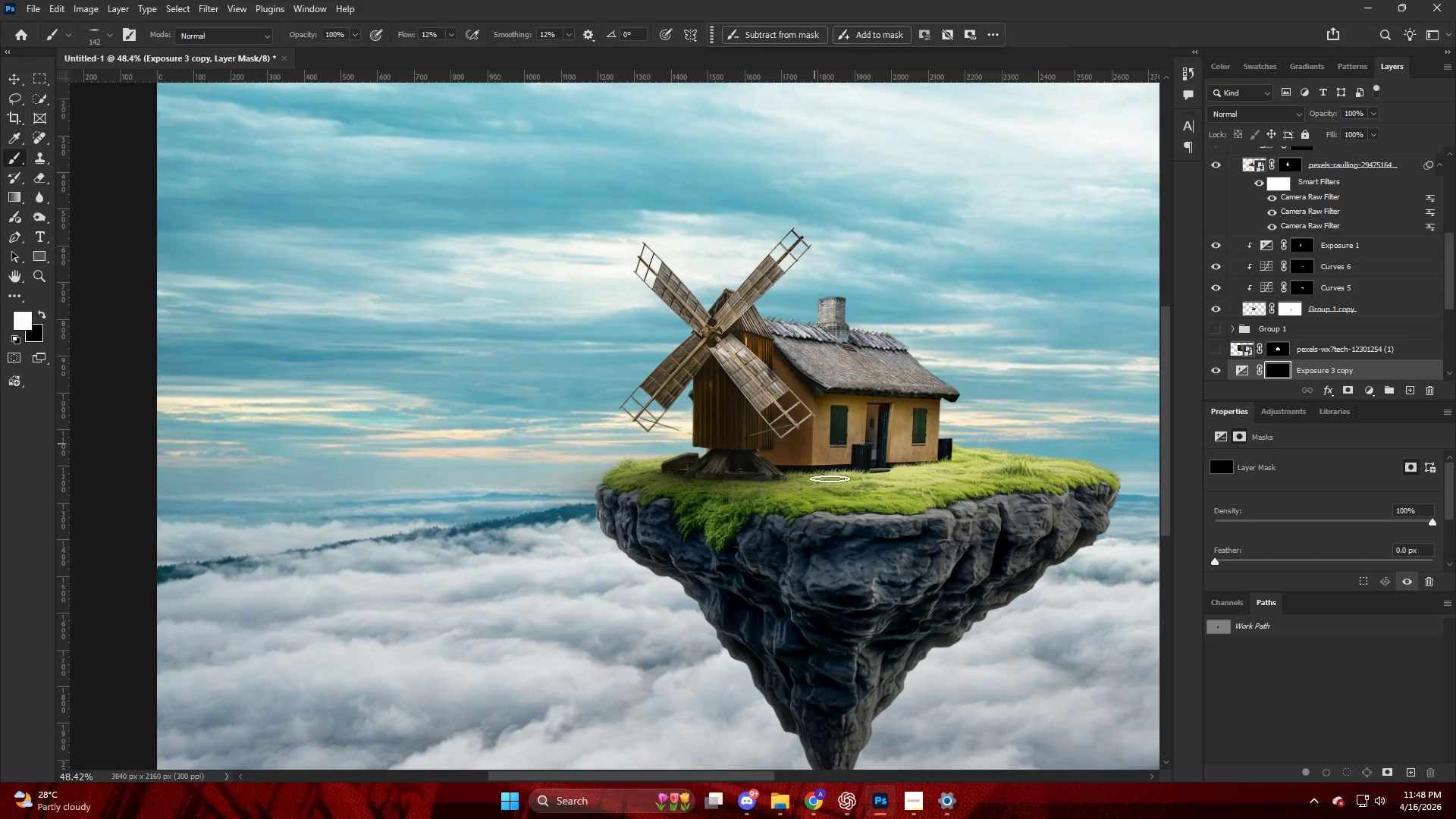 
scroll: coordinate [804, 424], scroll_direction: down, amount: 15.0
 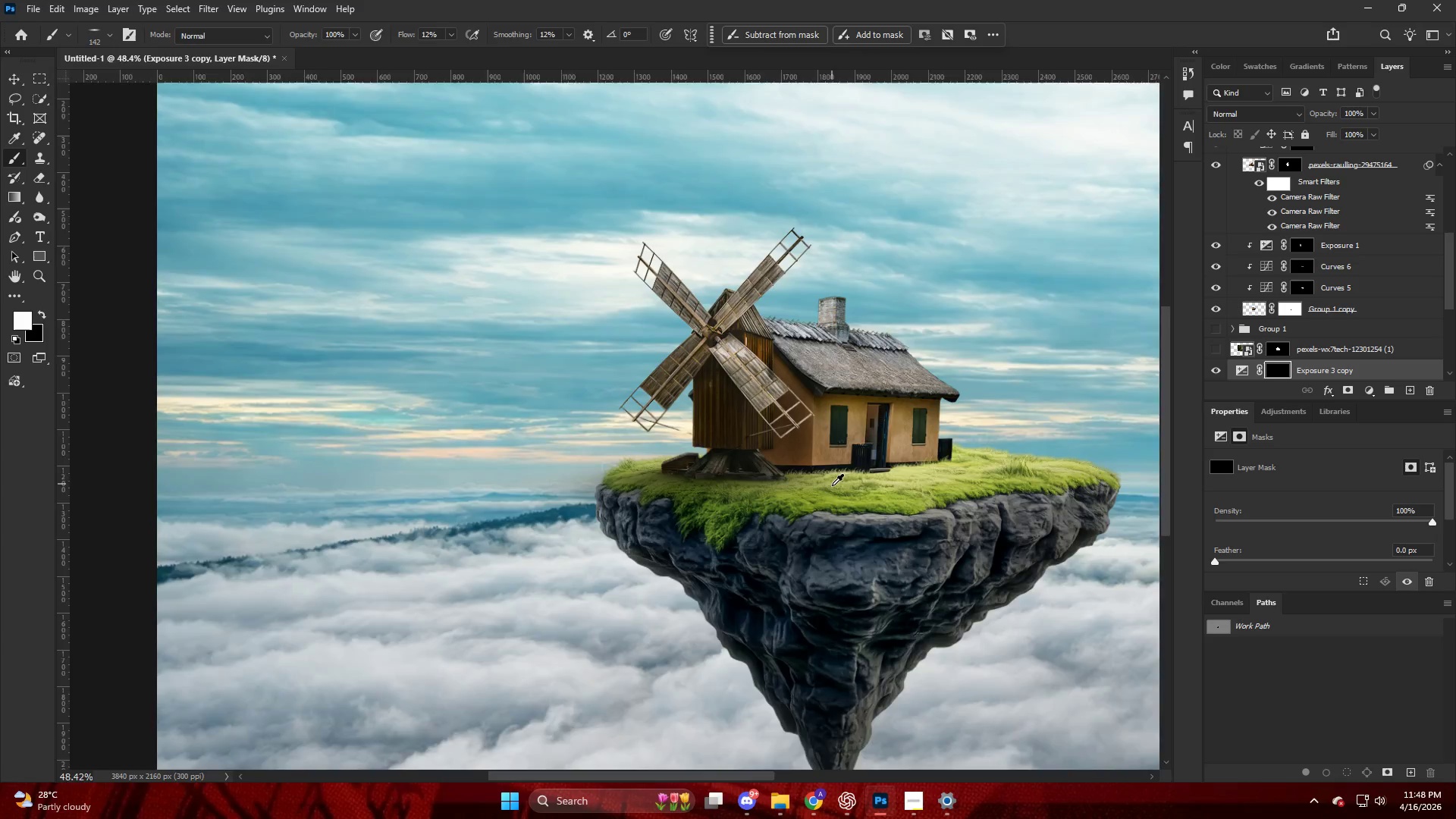 
hold_key(key=AltLeft, duration=1.25)
 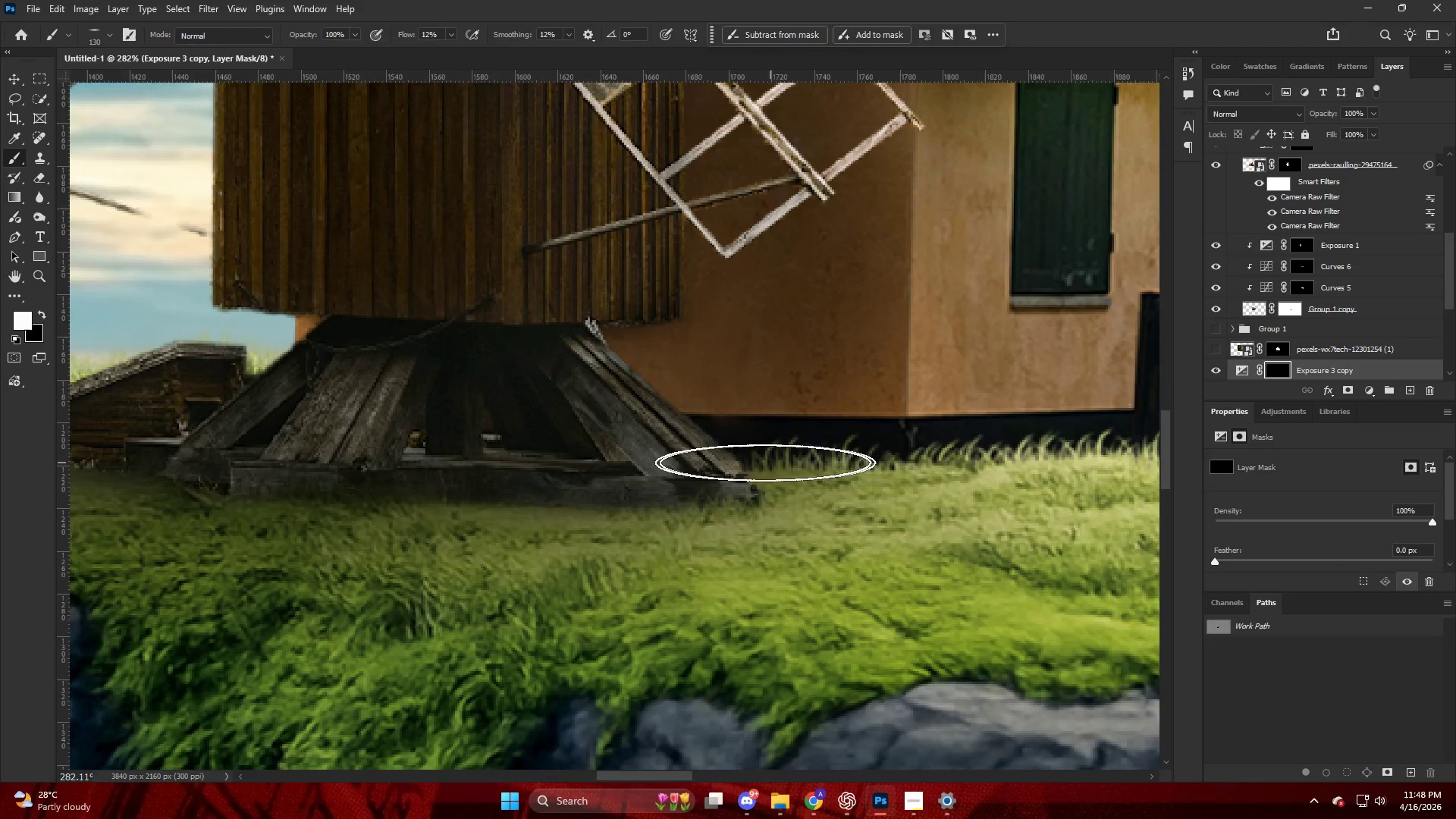 
left_click_drag(start_coordinate=[715, 456], to_coordinate=[559, 435])
 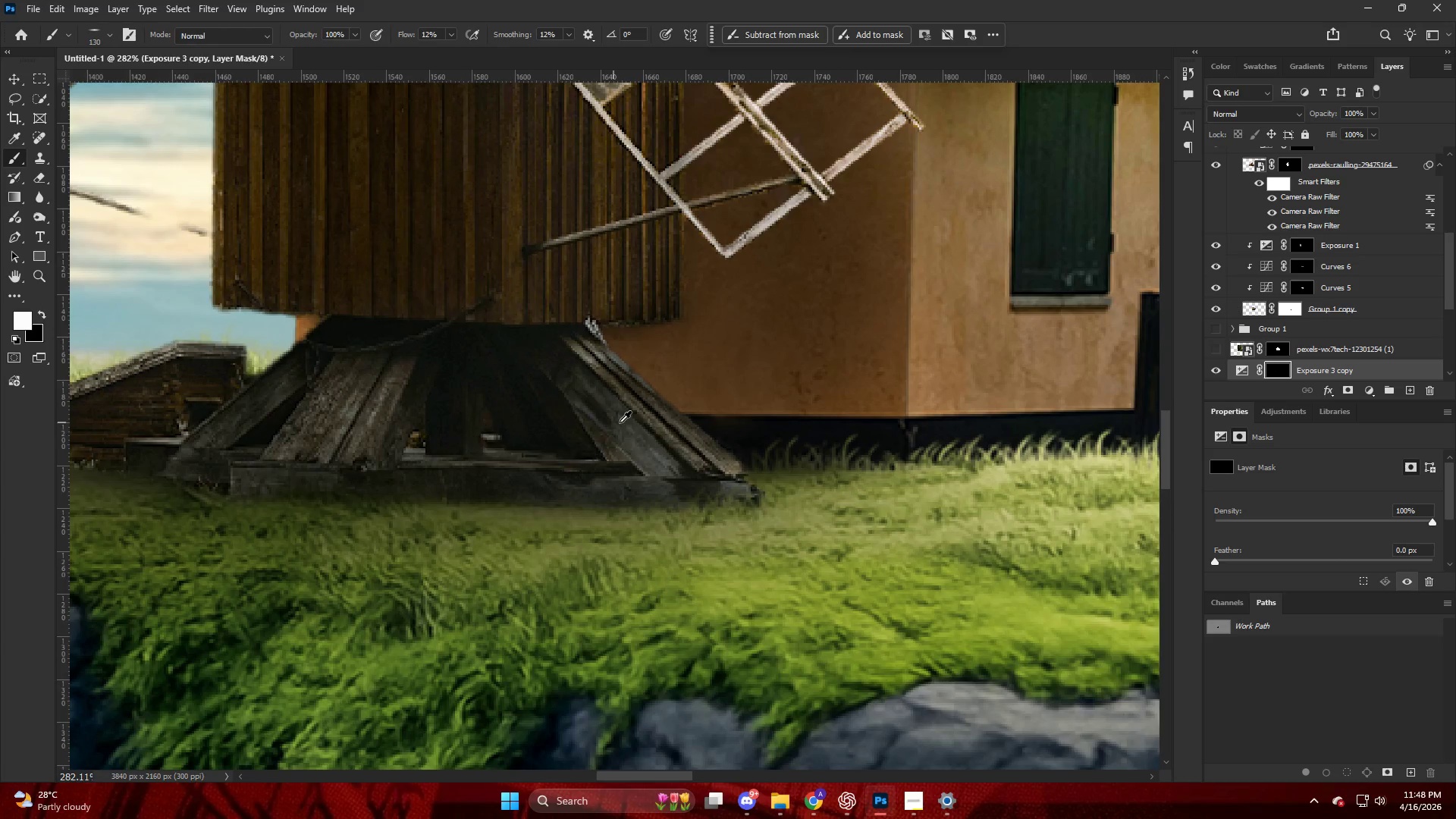 
scroll: coordinate [736, 453], scroll_direction: up, amount: 19.0
 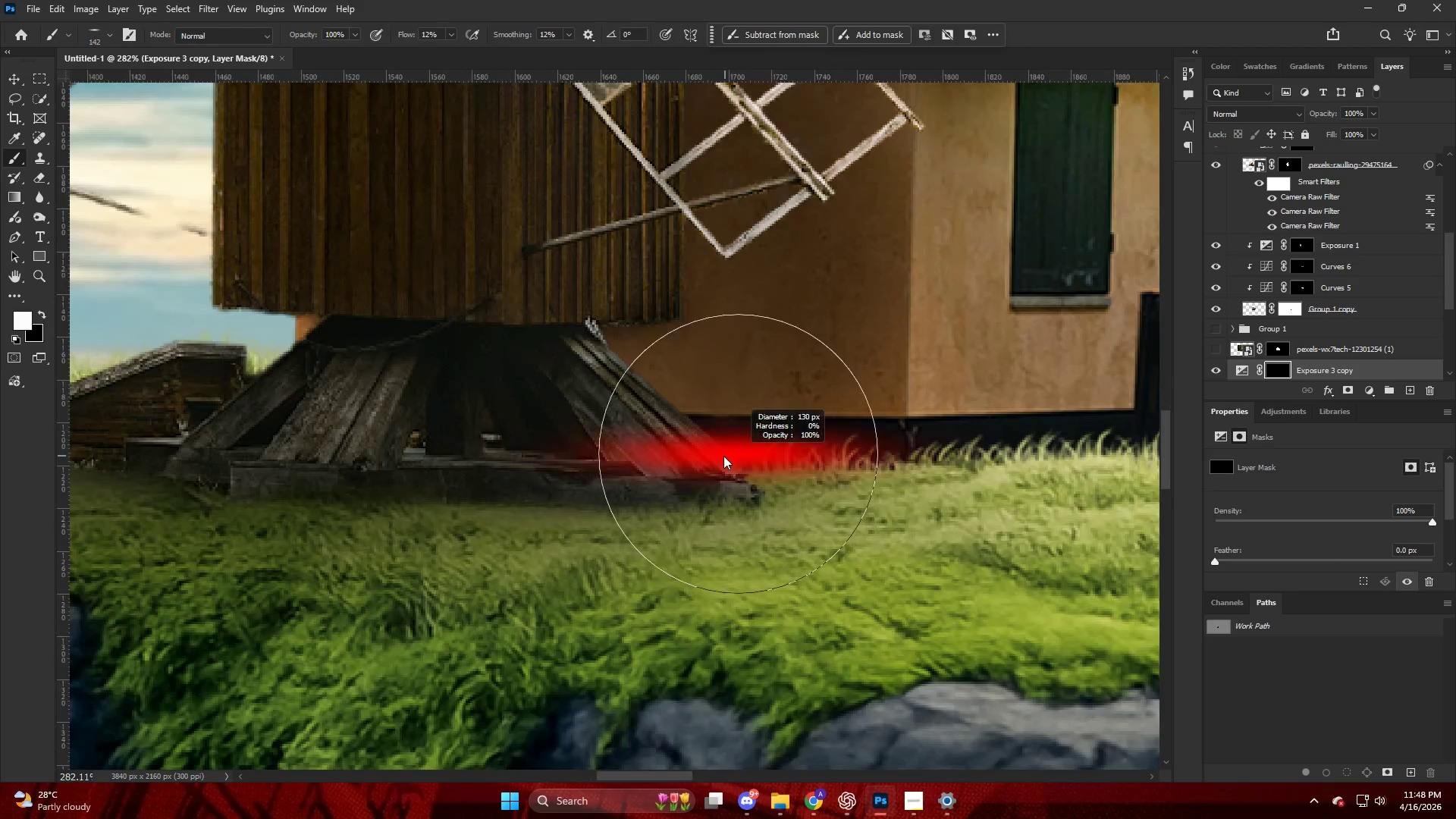 
key(Alt+AltLeft)
 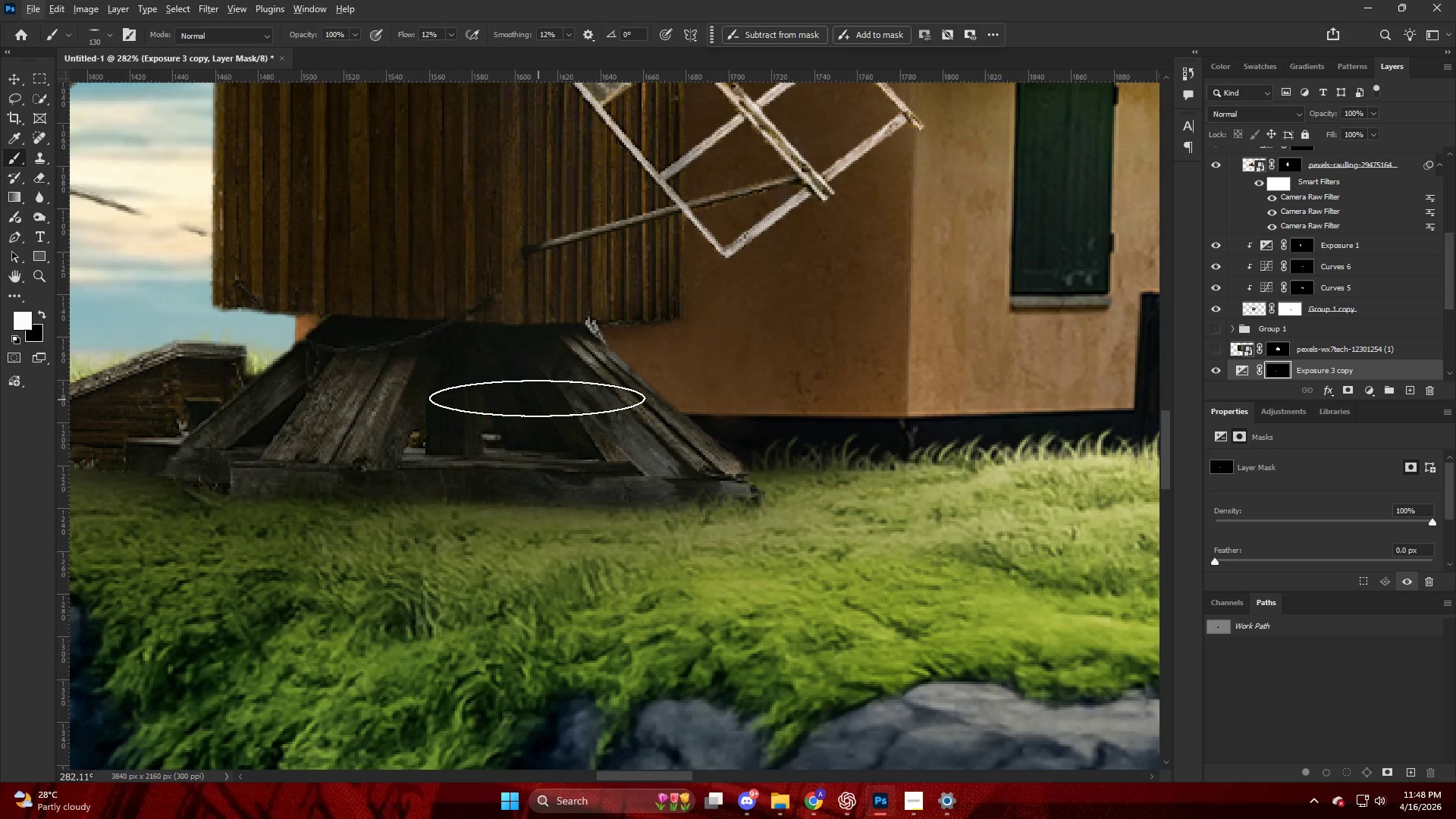 
key(Alt+AltLeft)
 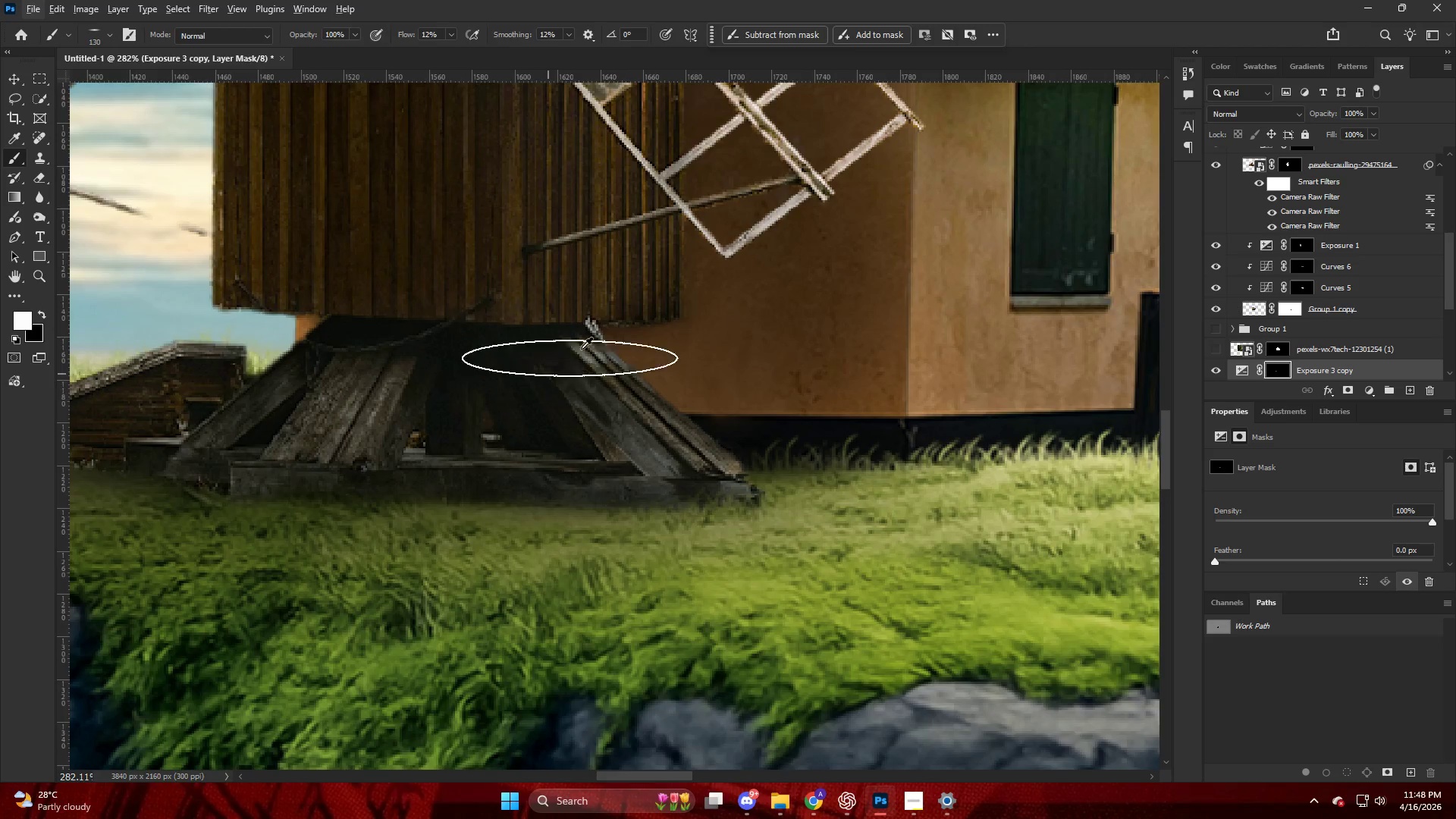 
key(V)
 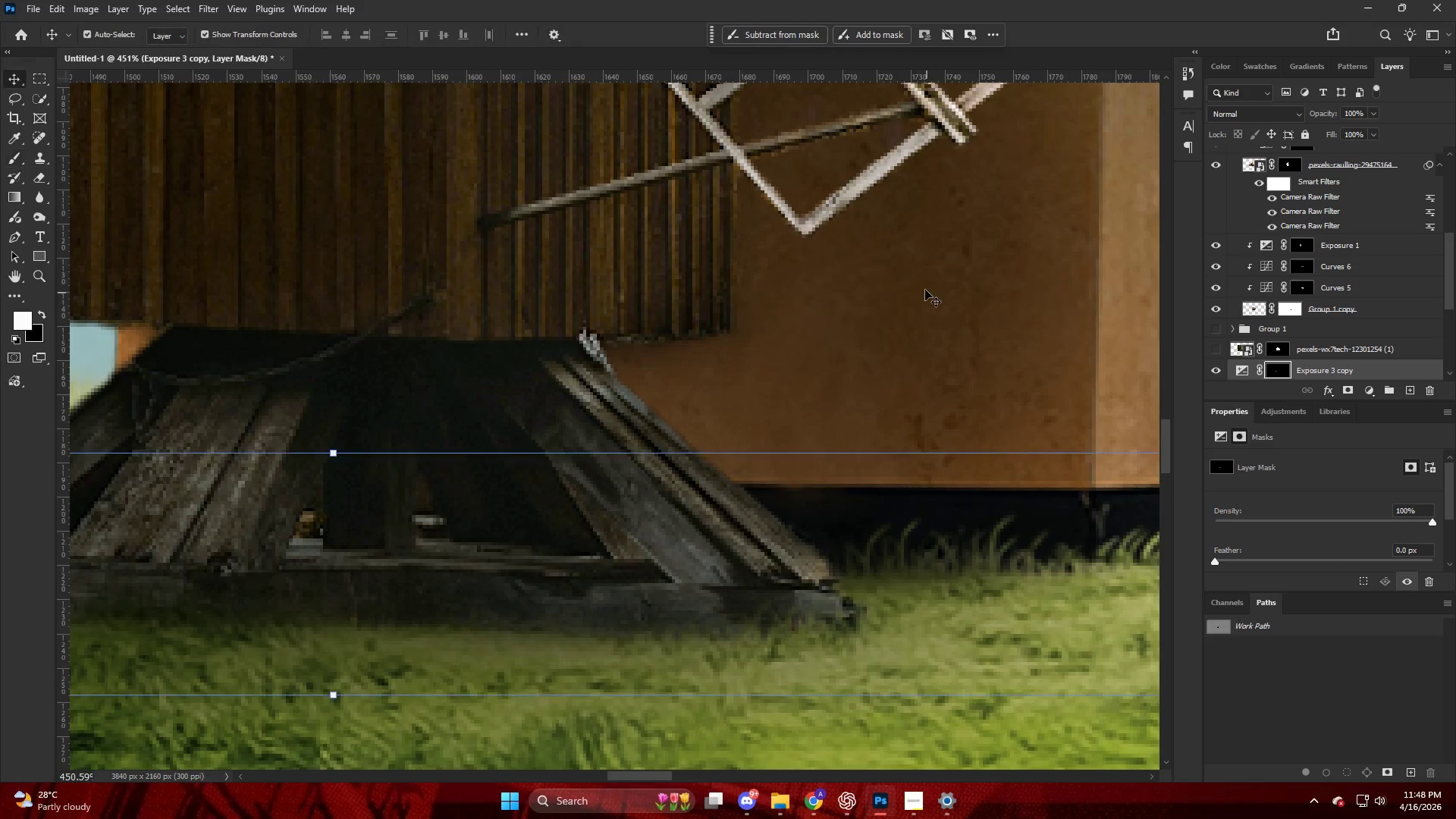 
scroll: coordinate [631, 323], scroll_direction: up, amount: 7.0
 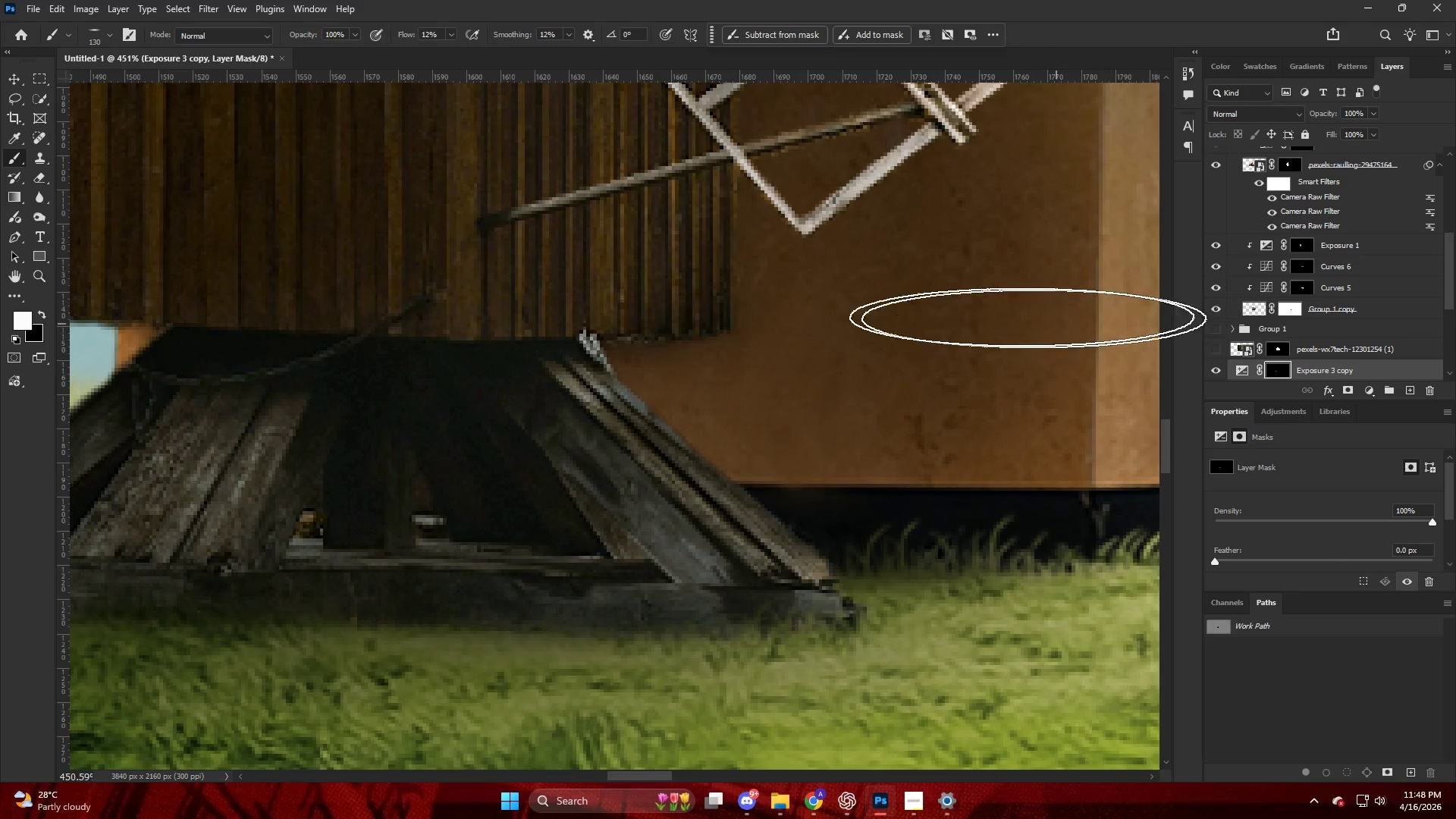 
left_click([925, 290])
 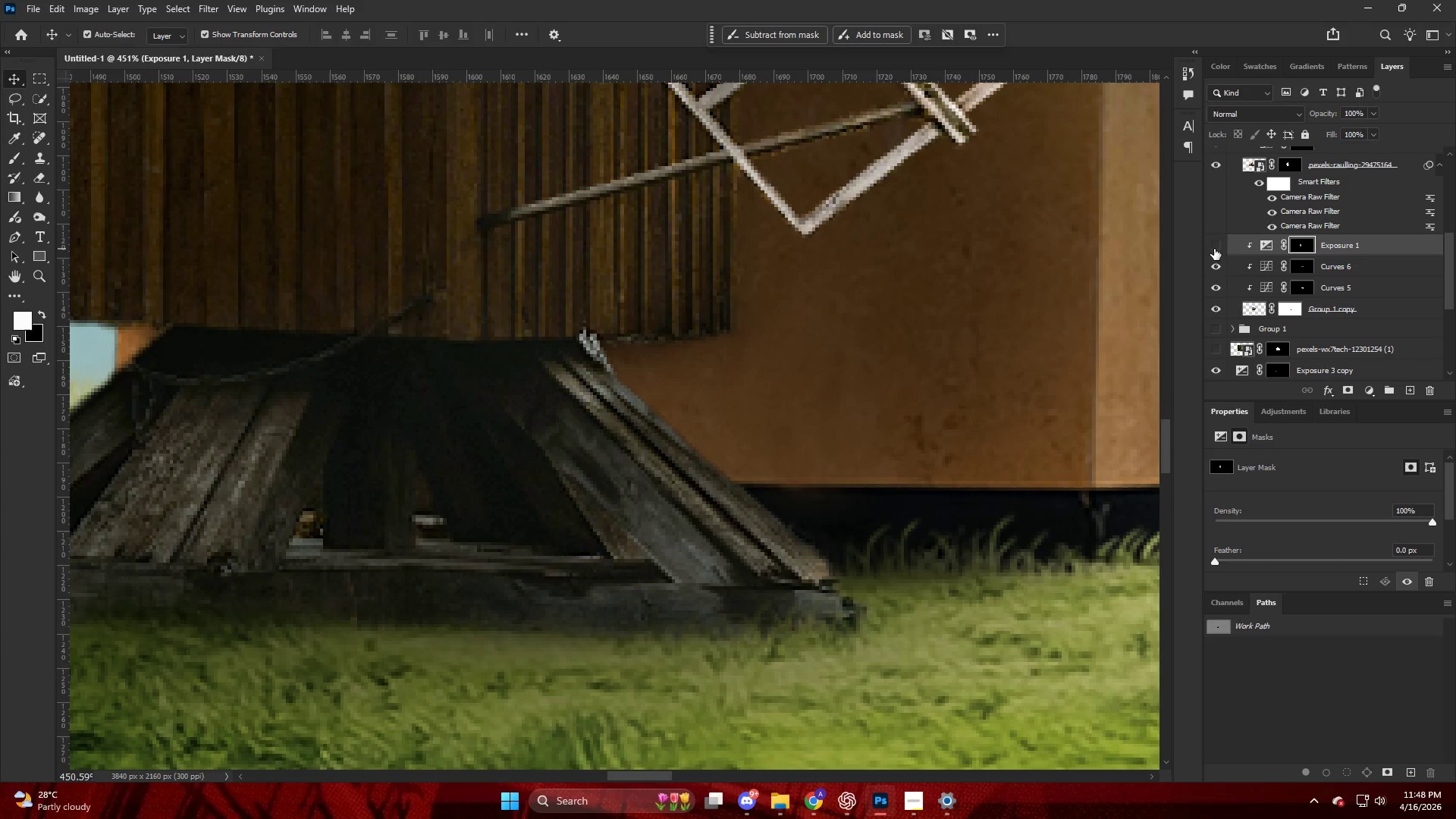 
double_click([1214, 248])
 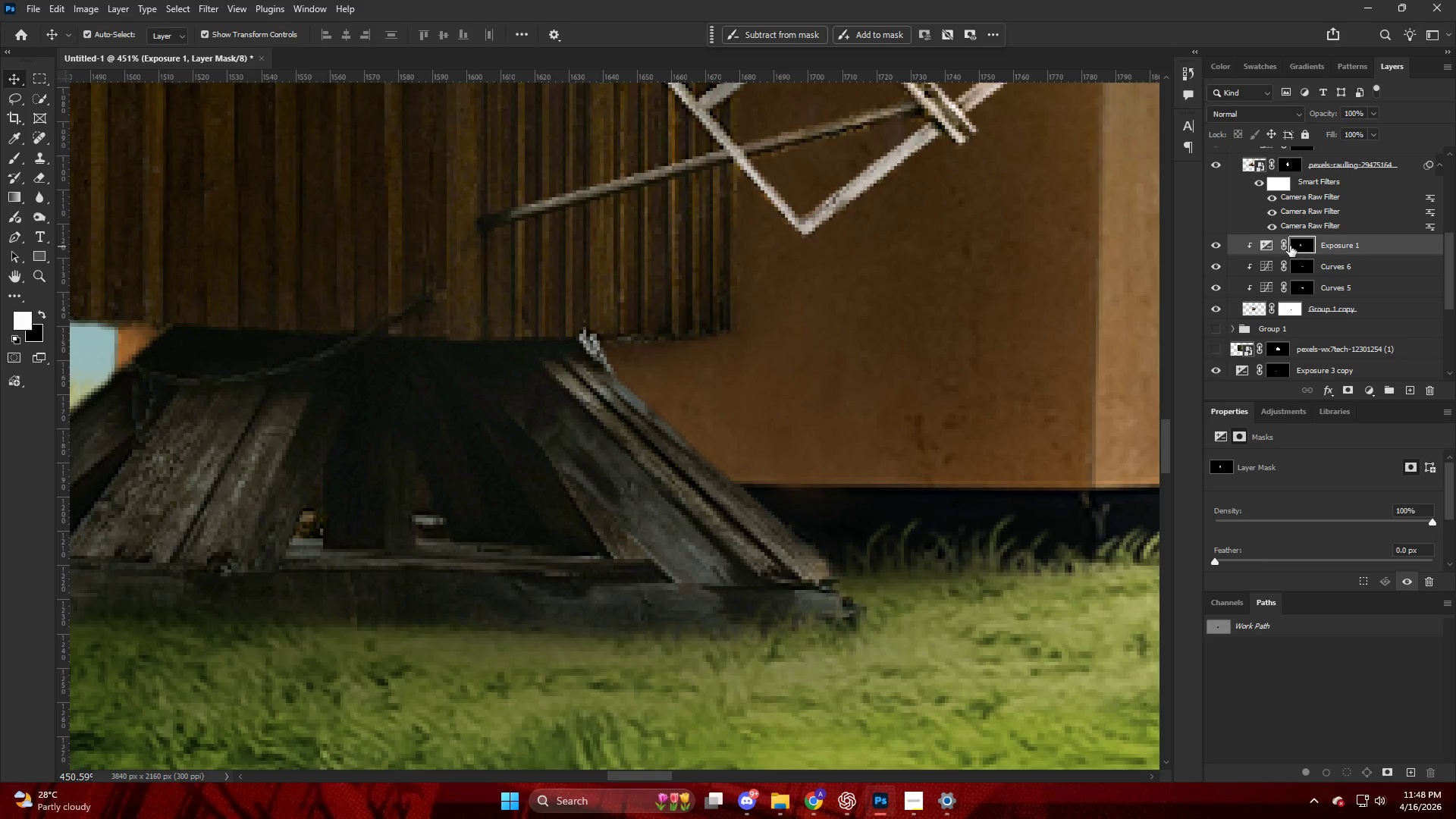 
key(B)
 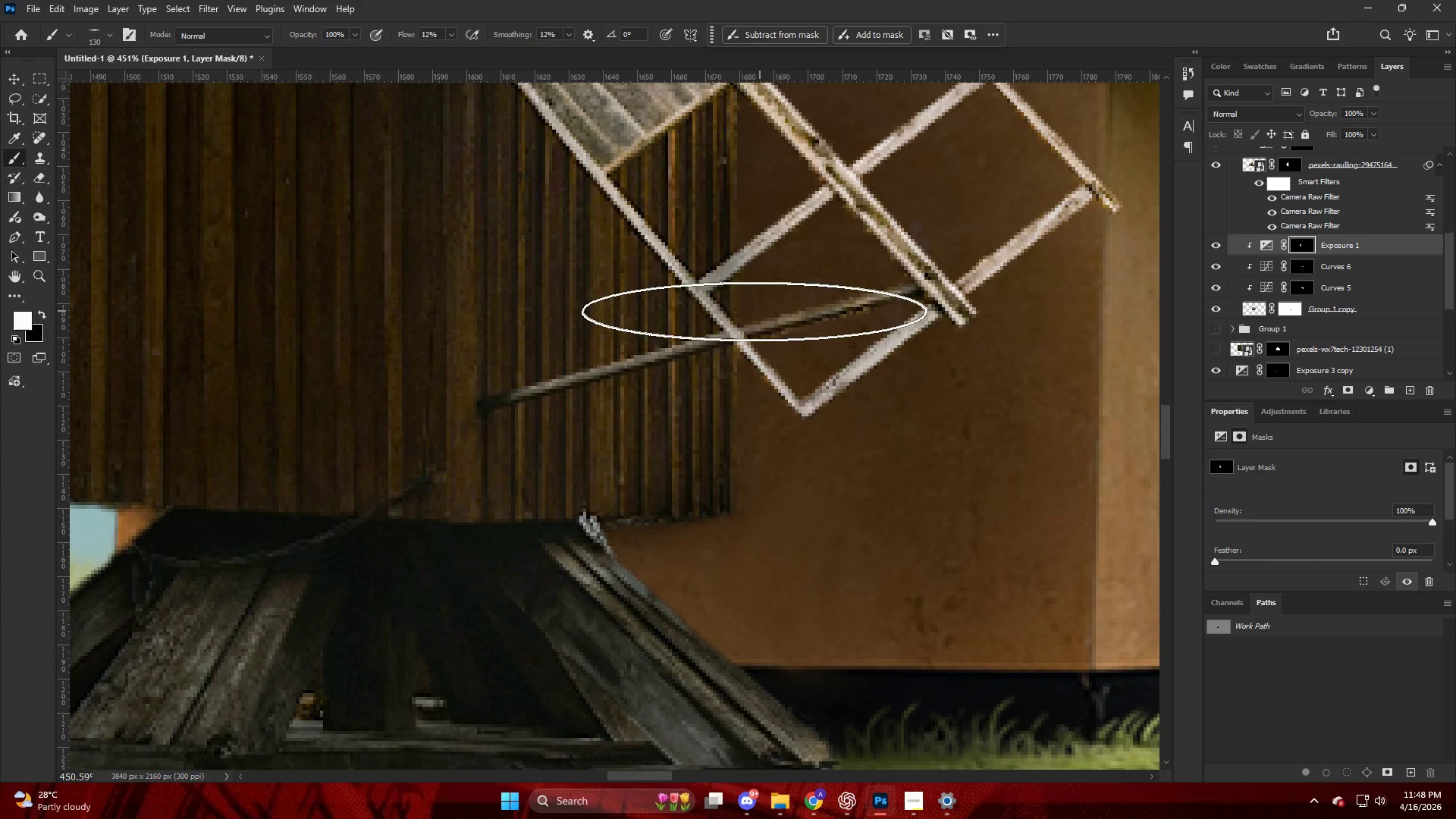 
scroll: coordinate [767, 311], scroll_direction: up, amount: 15.0
 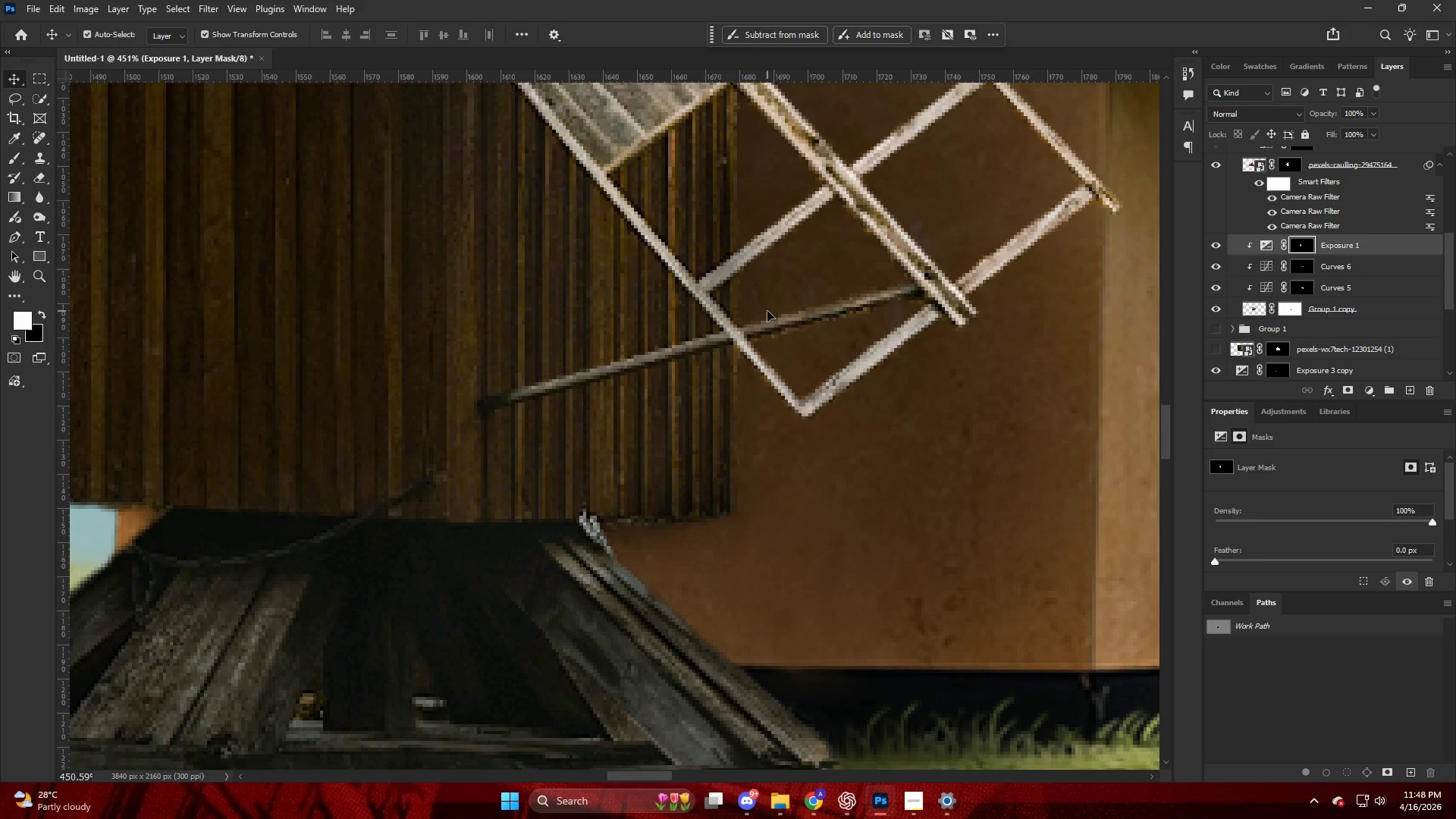 
key(Alt+AltLeft)
 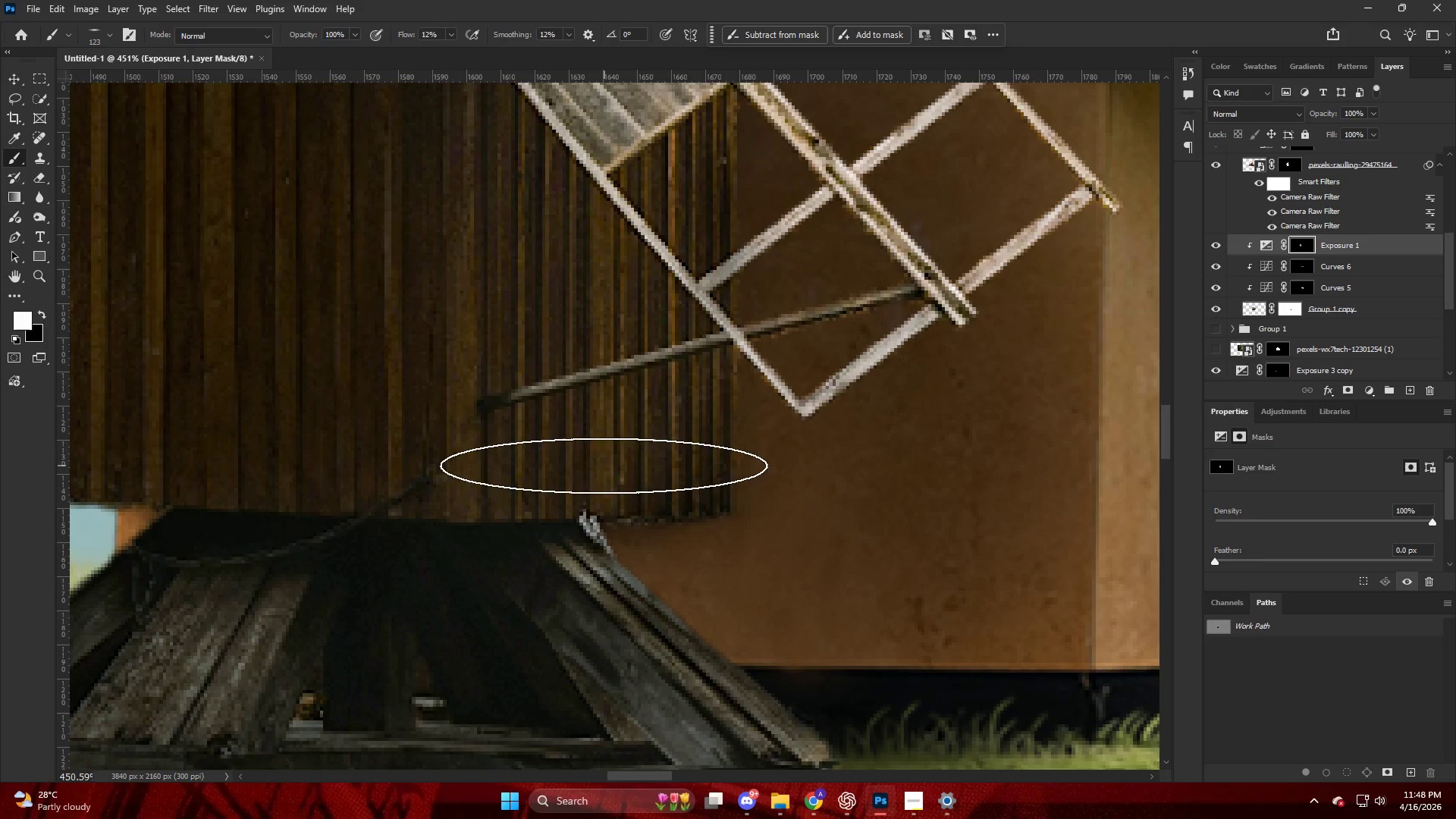 
left_click_drag(start_coordinate=[611, 459], to_coordinate=[560, 513])
 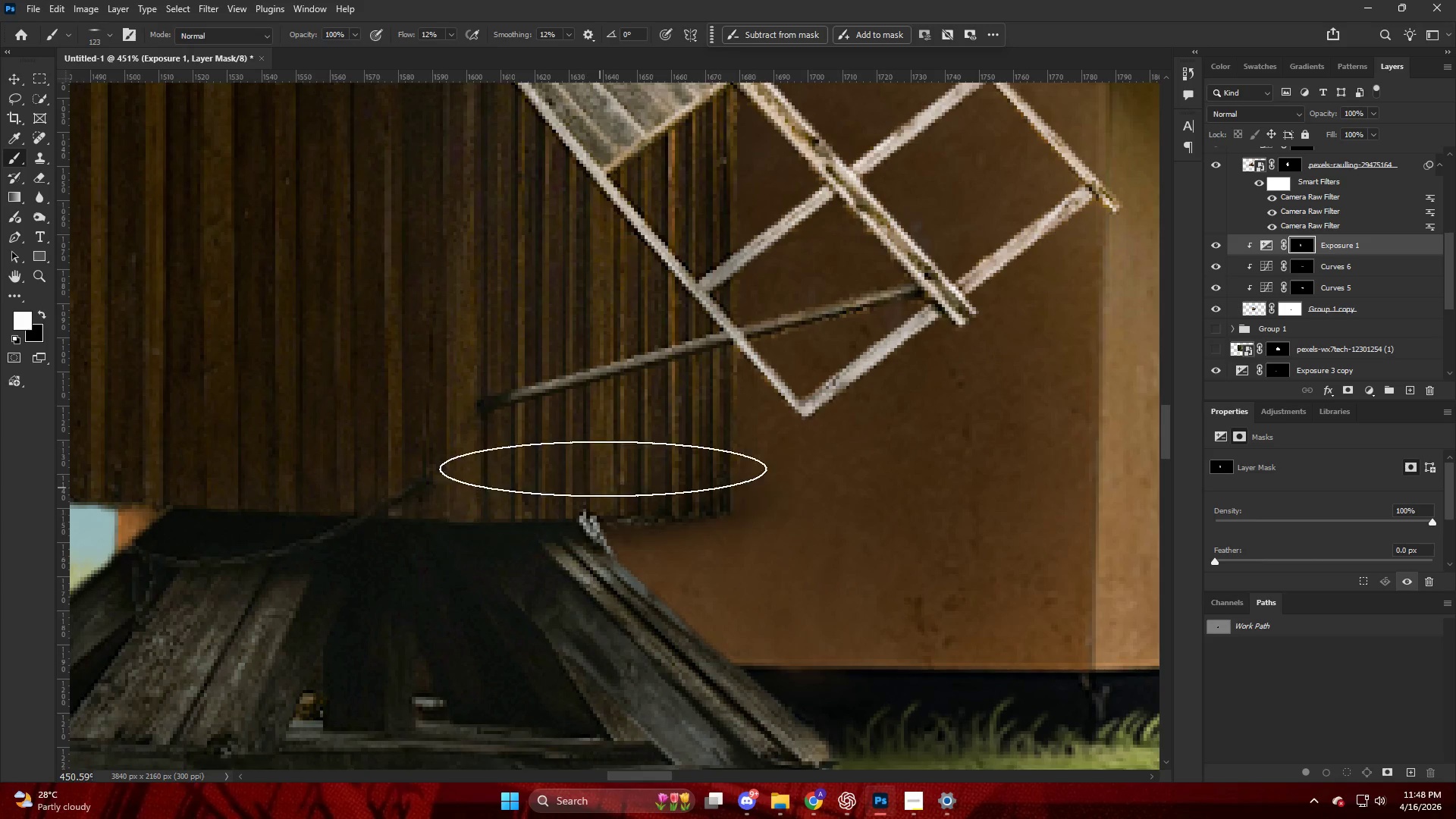 
hold_key(key=AltLeft, duration=0.33)
hold_key(key=AltLeft, duration=0.38)
scroll: coordinate [609, 448], scroll_direction: up, amount: 1.0
 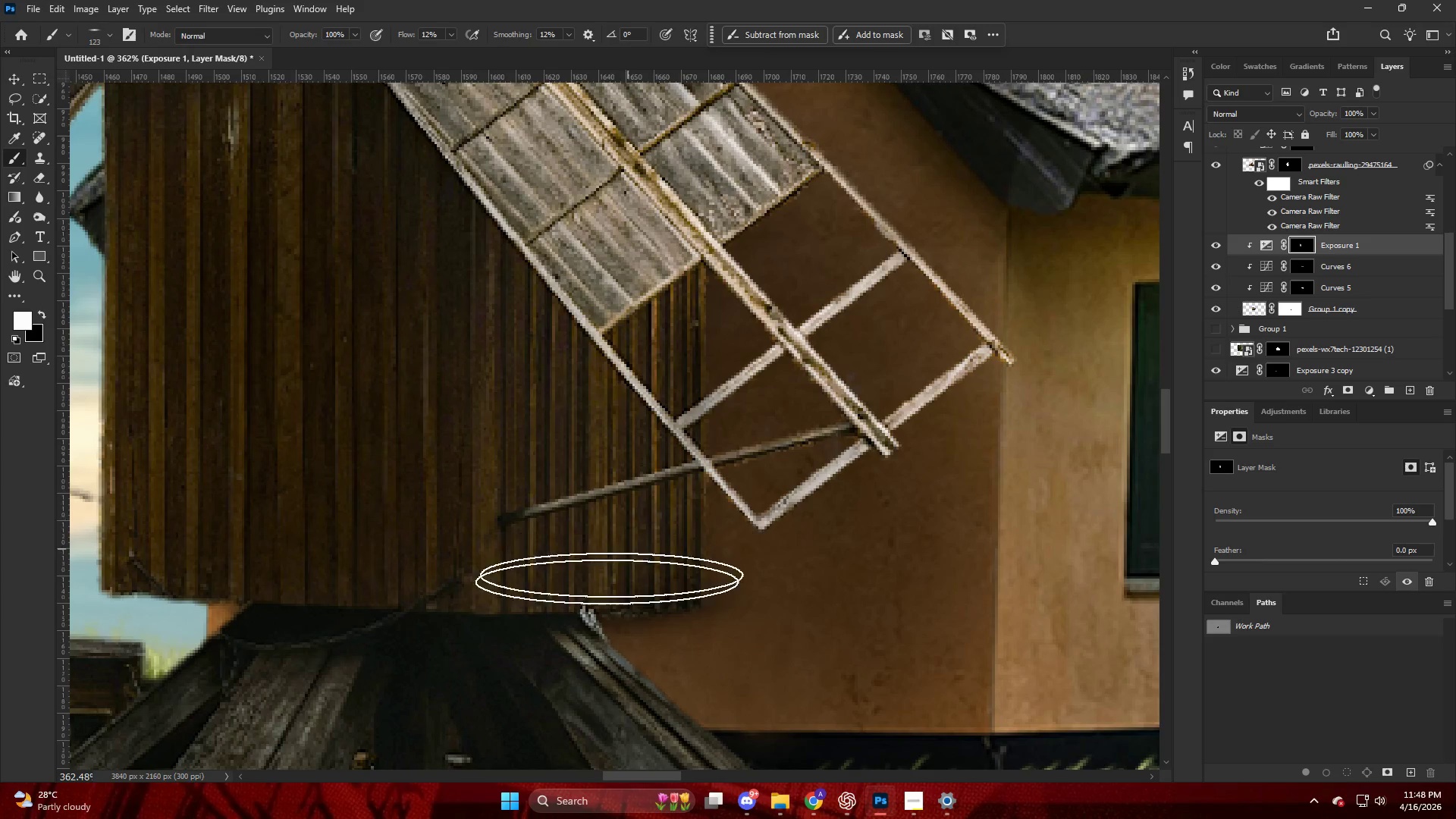 
left_click_drag(start_coordinate=[635, 307], to_coordinate=[631, 485])
 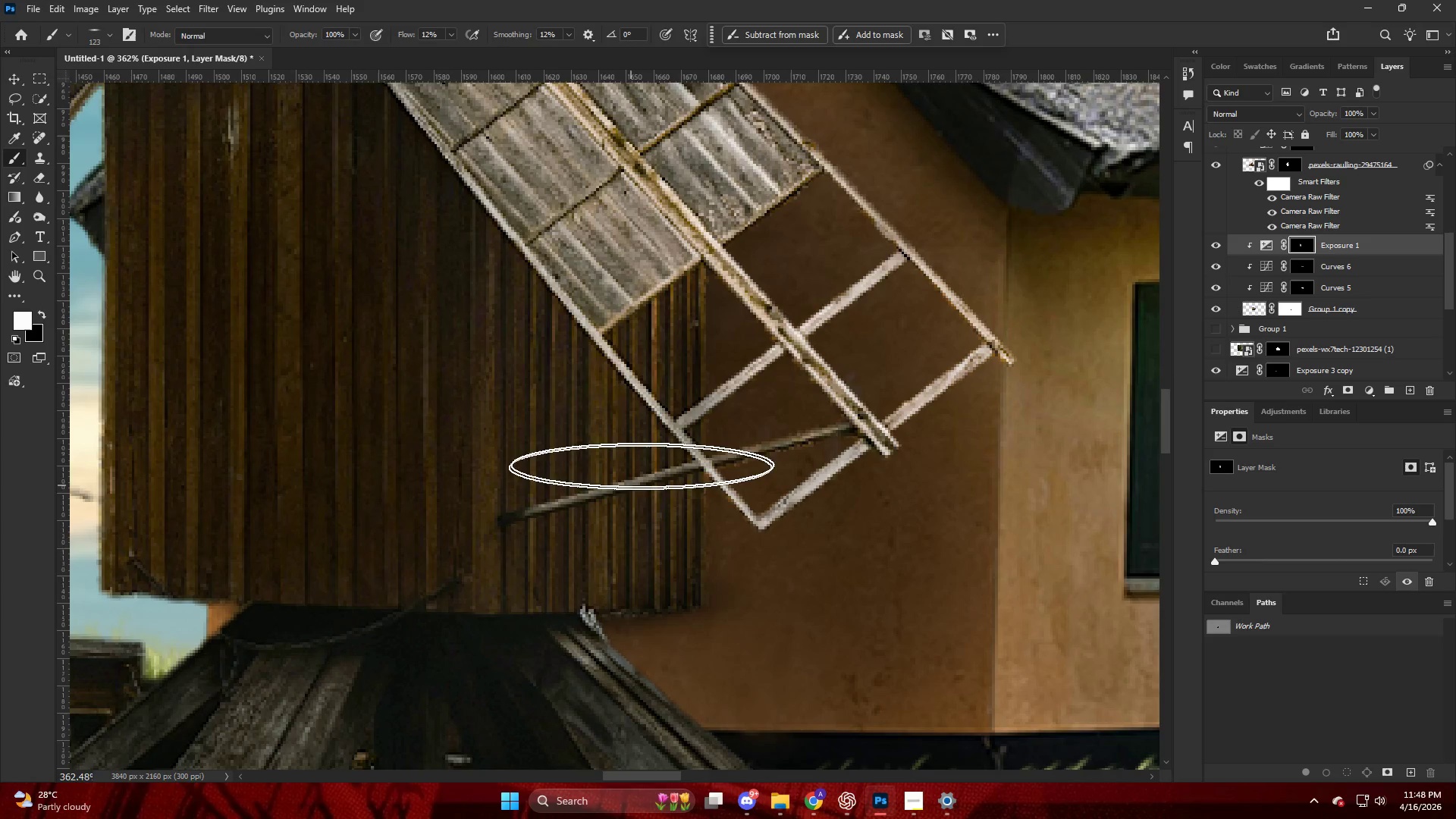 
key(Alt+AltLeft)
 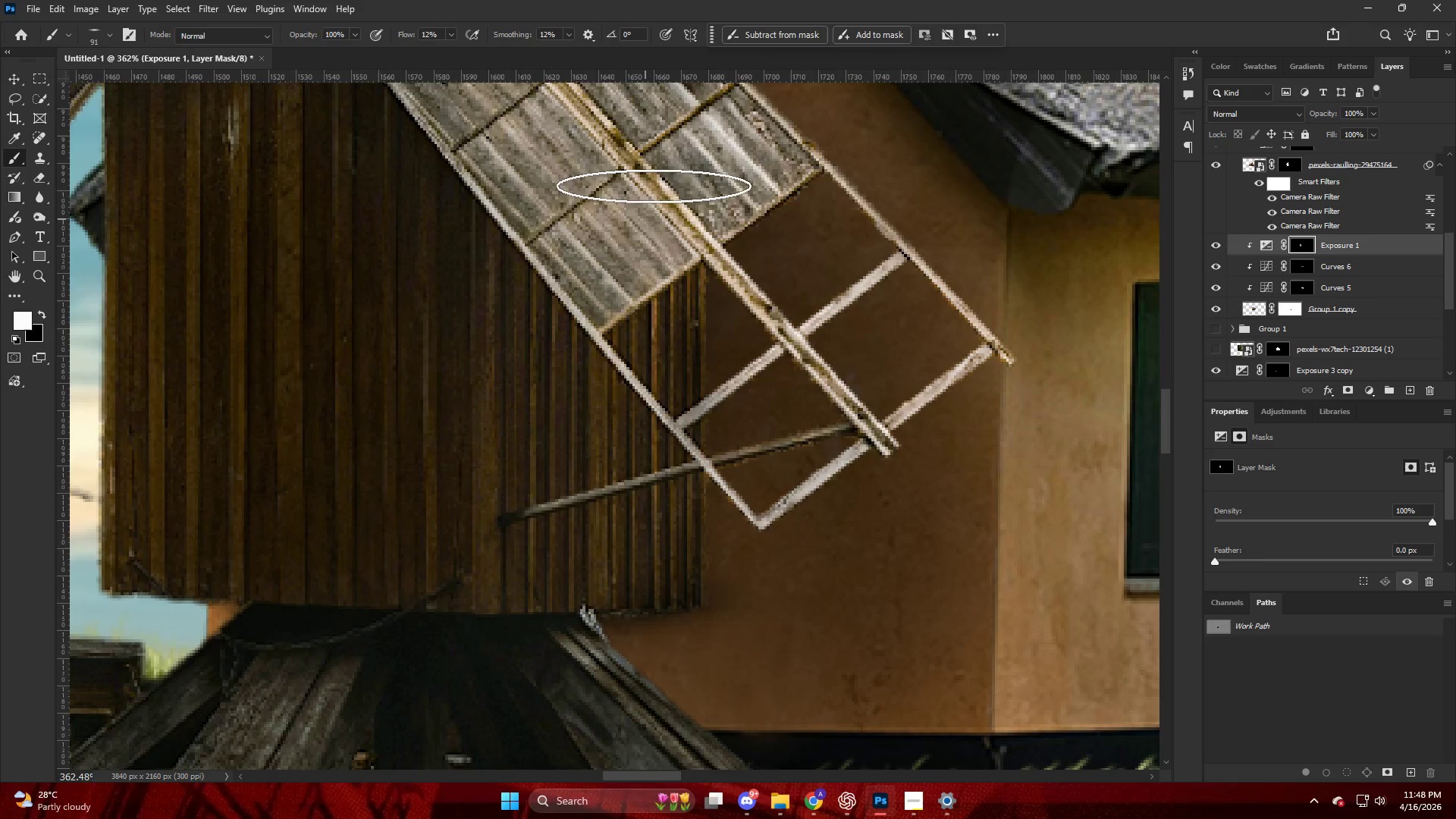 
left_click_drag(start_coordinate=[666, 224], to_coordinate=[650, 566])
 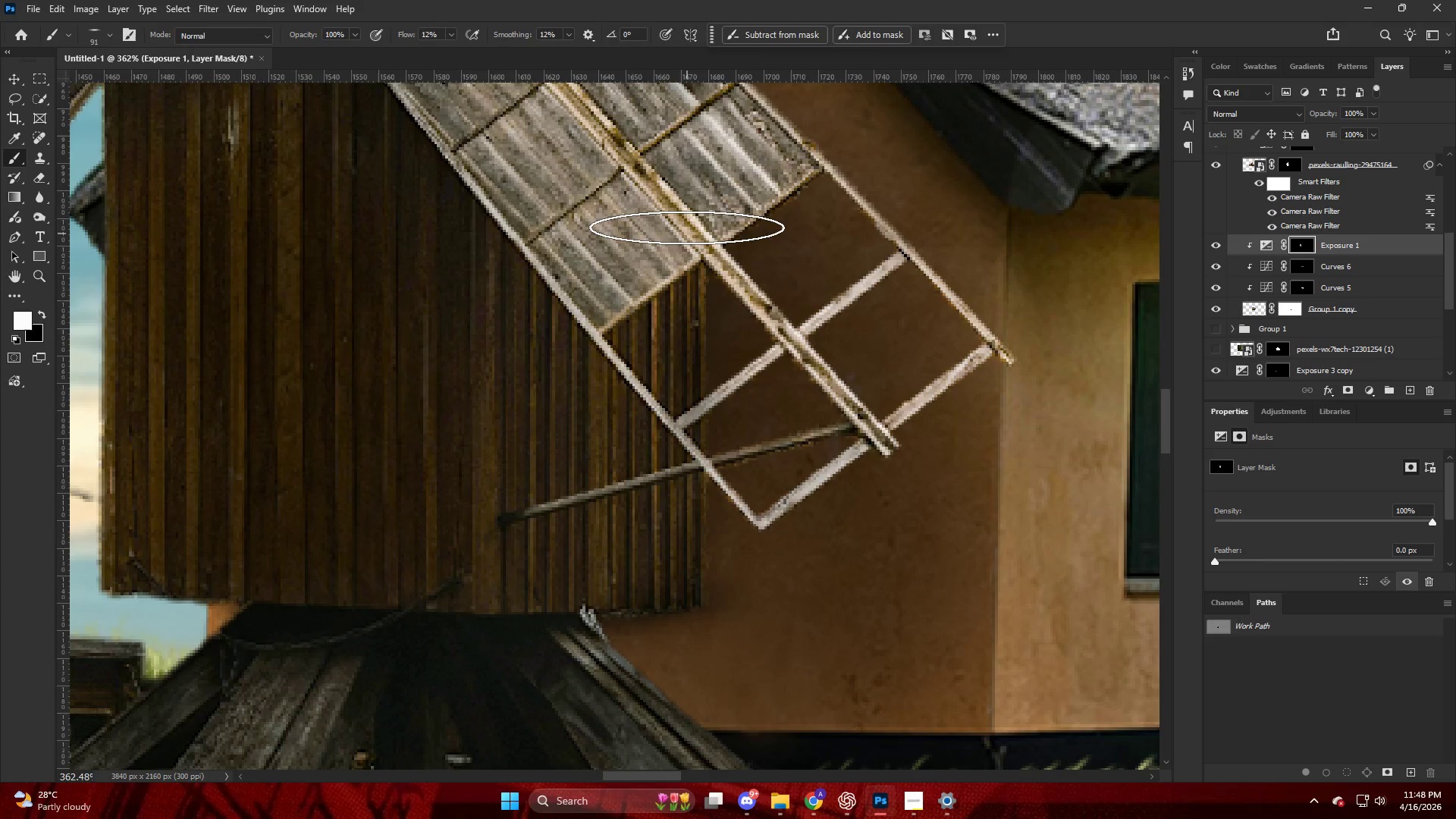 
left_click_drag(start_coordinate=[691, 235], to_coordinate=[686, 600])
 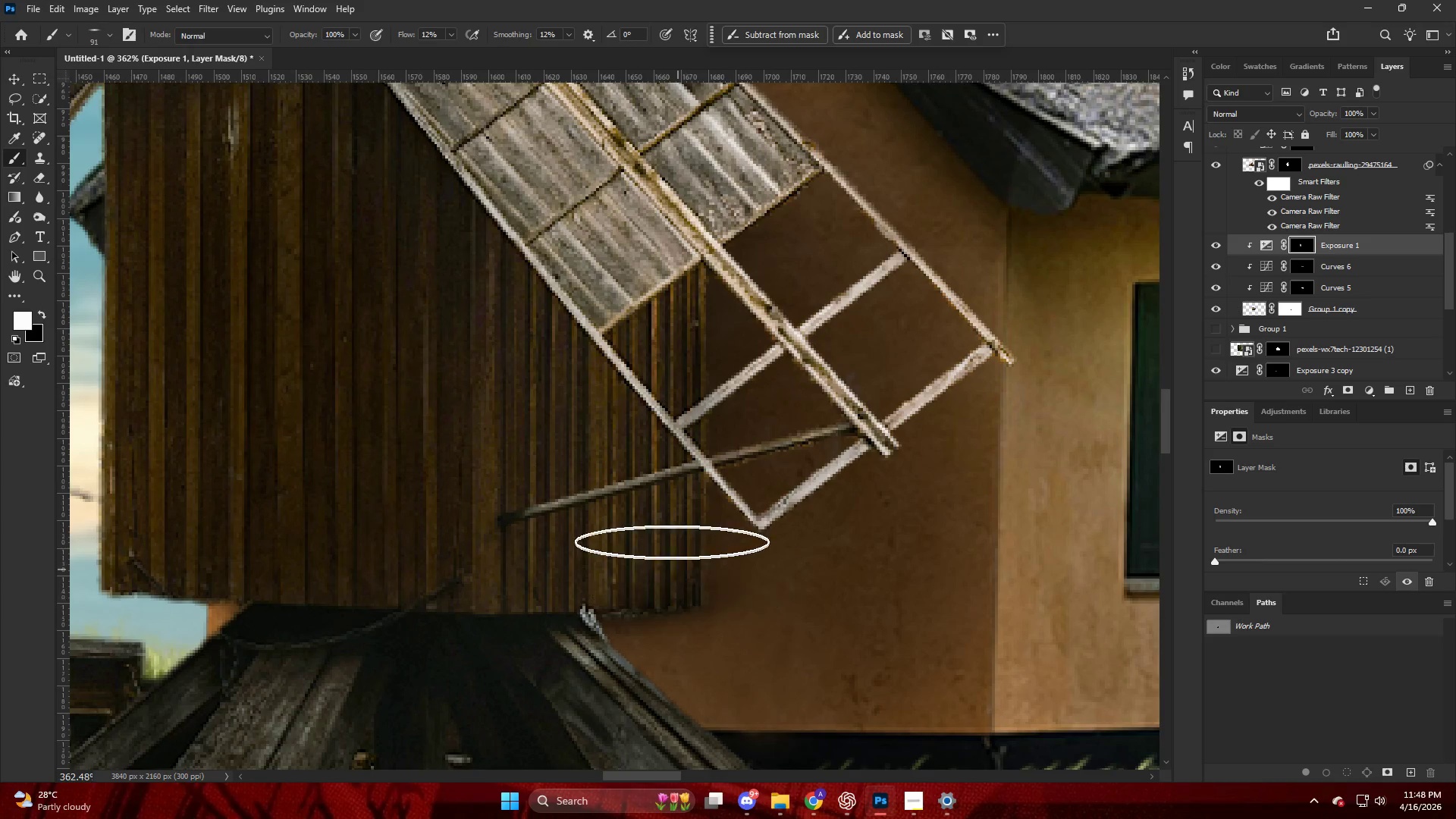 
key(Alt+AltLeft)
 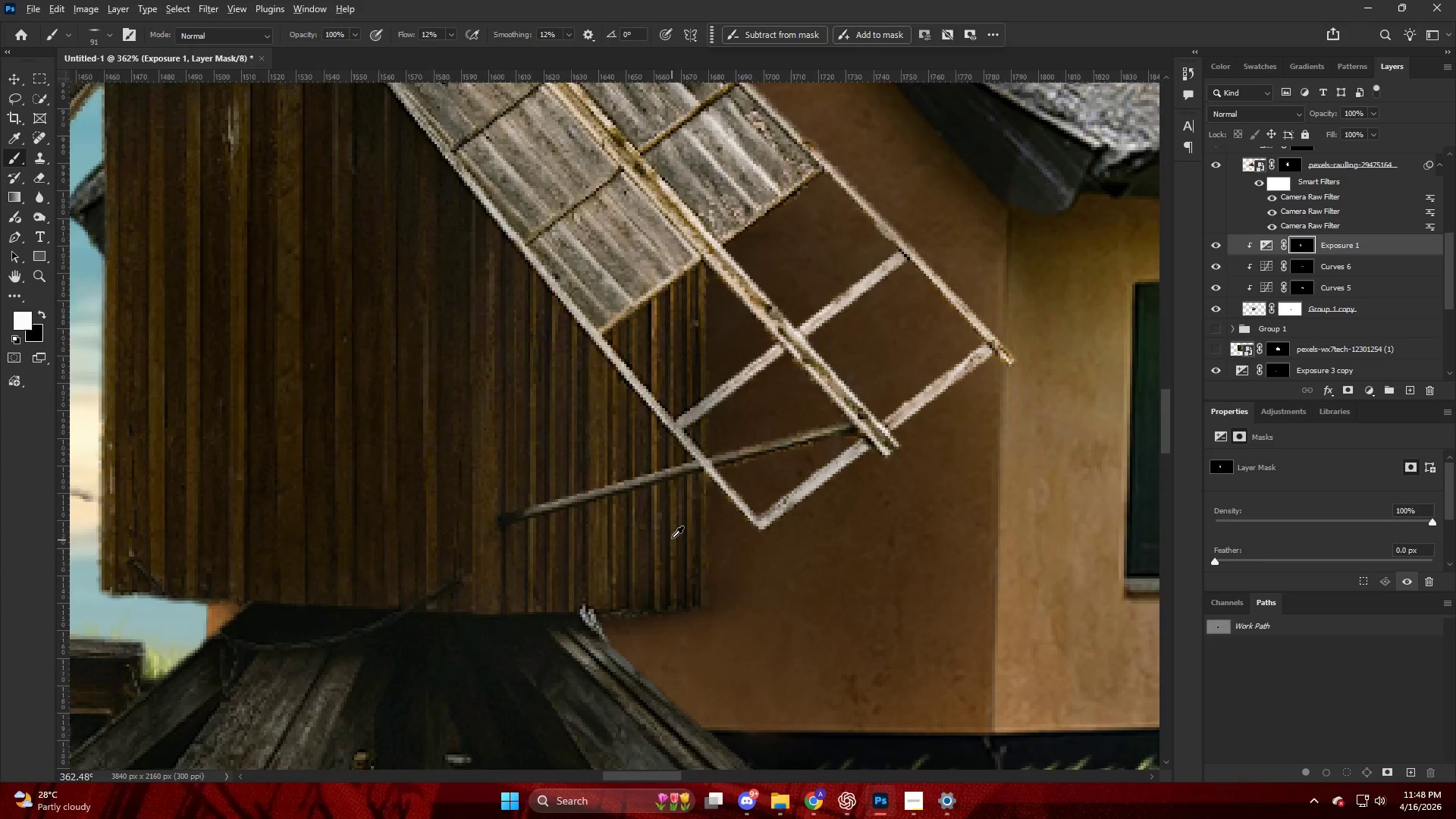 
key(Alt+AltLeft)
 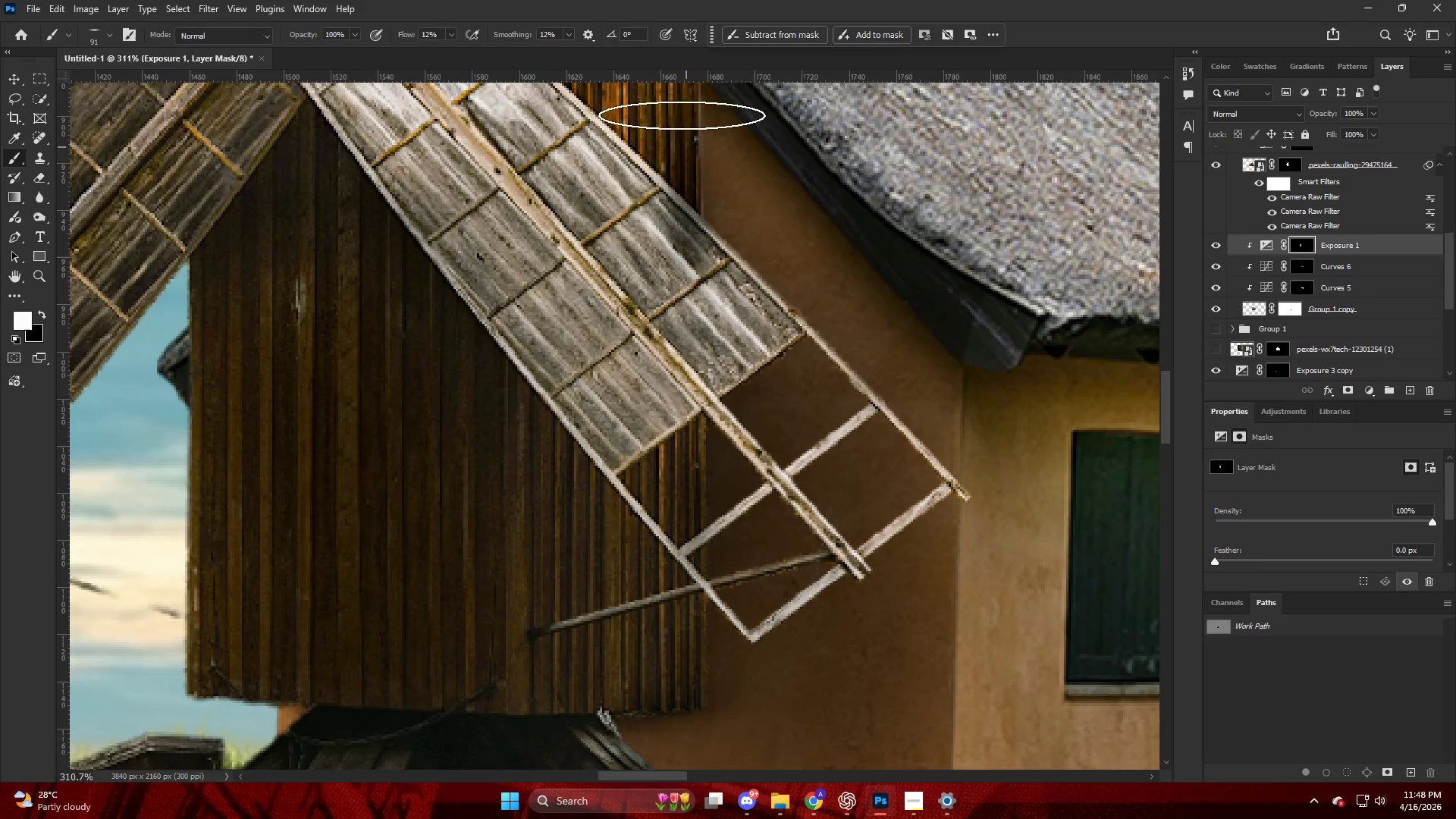 
left_click_drag(start_coordinate=[676, 88], to_coordinate=[592, 446])
 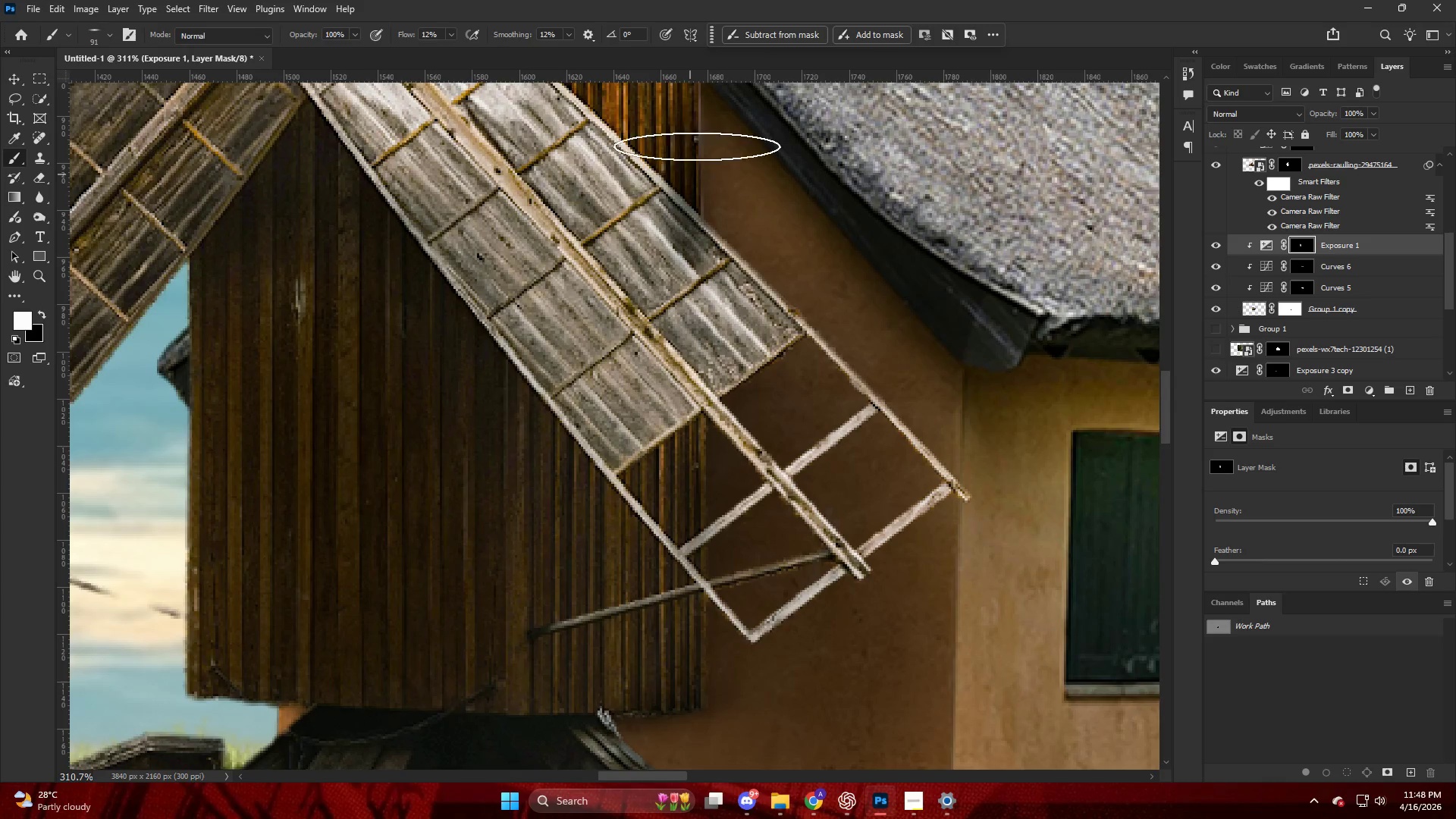 
scroll: coordinate [661, 408], scroll_direction: up, amount: 3.0
 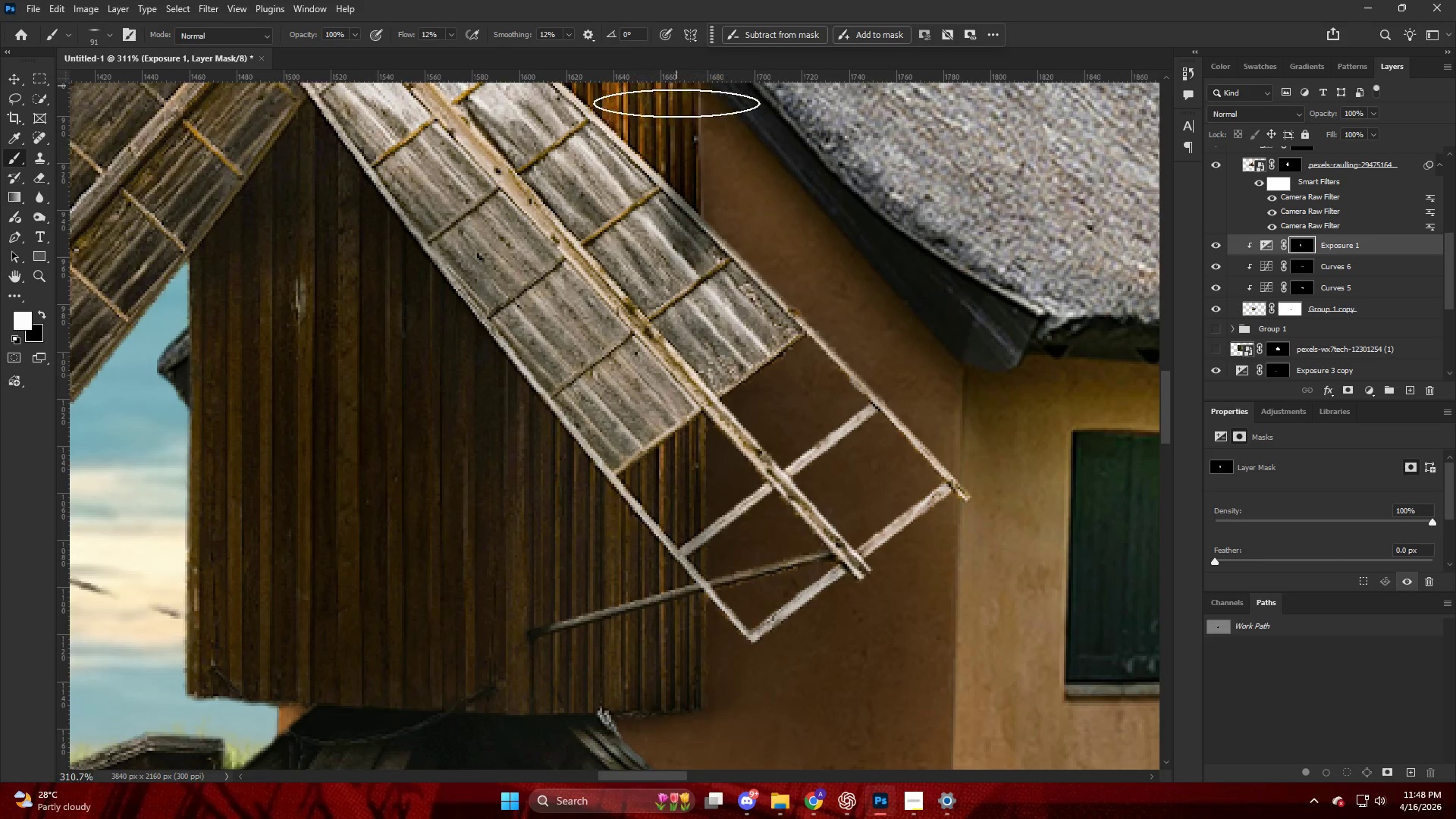 
key(Alt+AltLeft)
 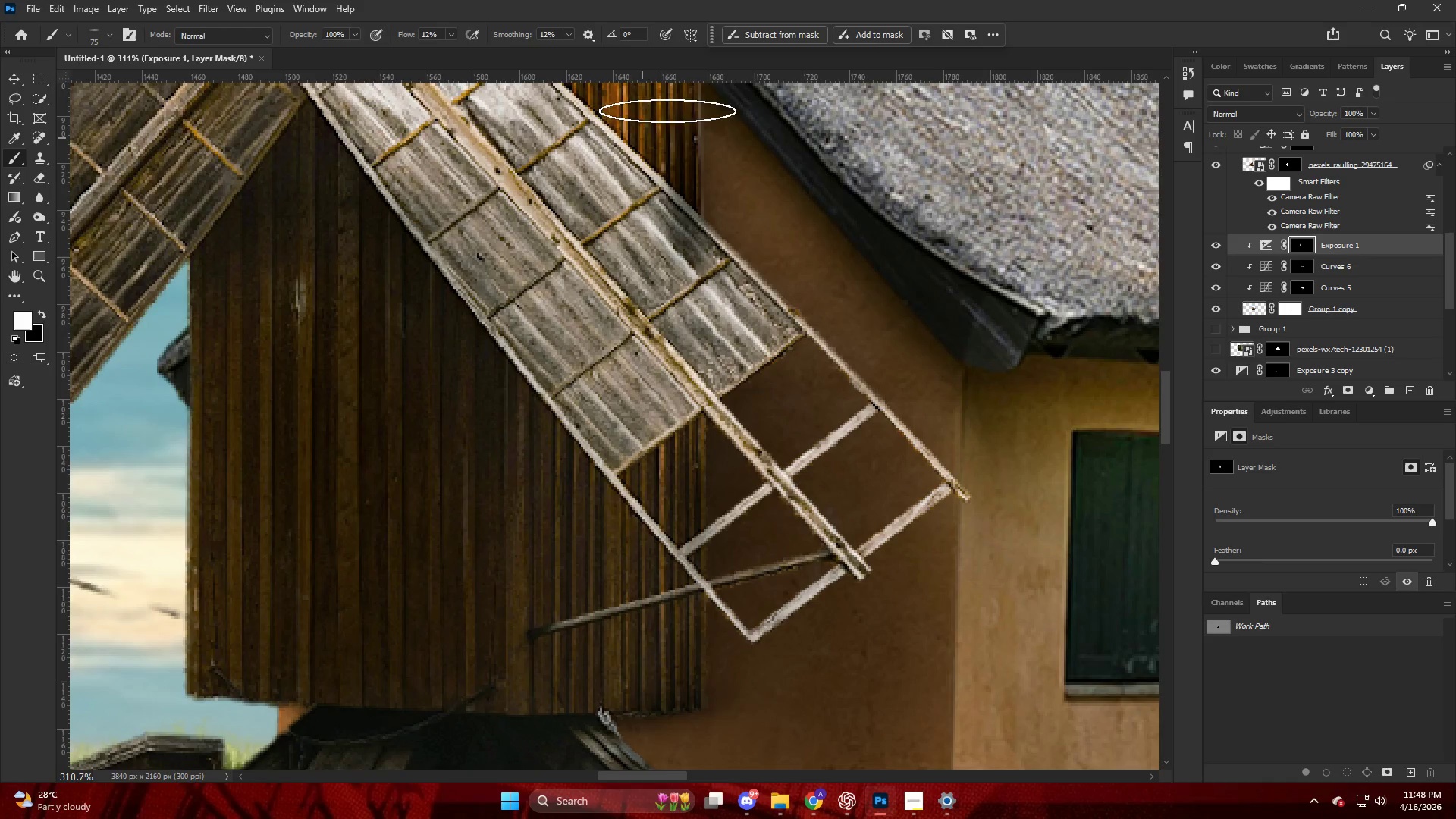 
left_click_drag(start_coordinate=[677, 88], to_coordinate=[648, 340])
 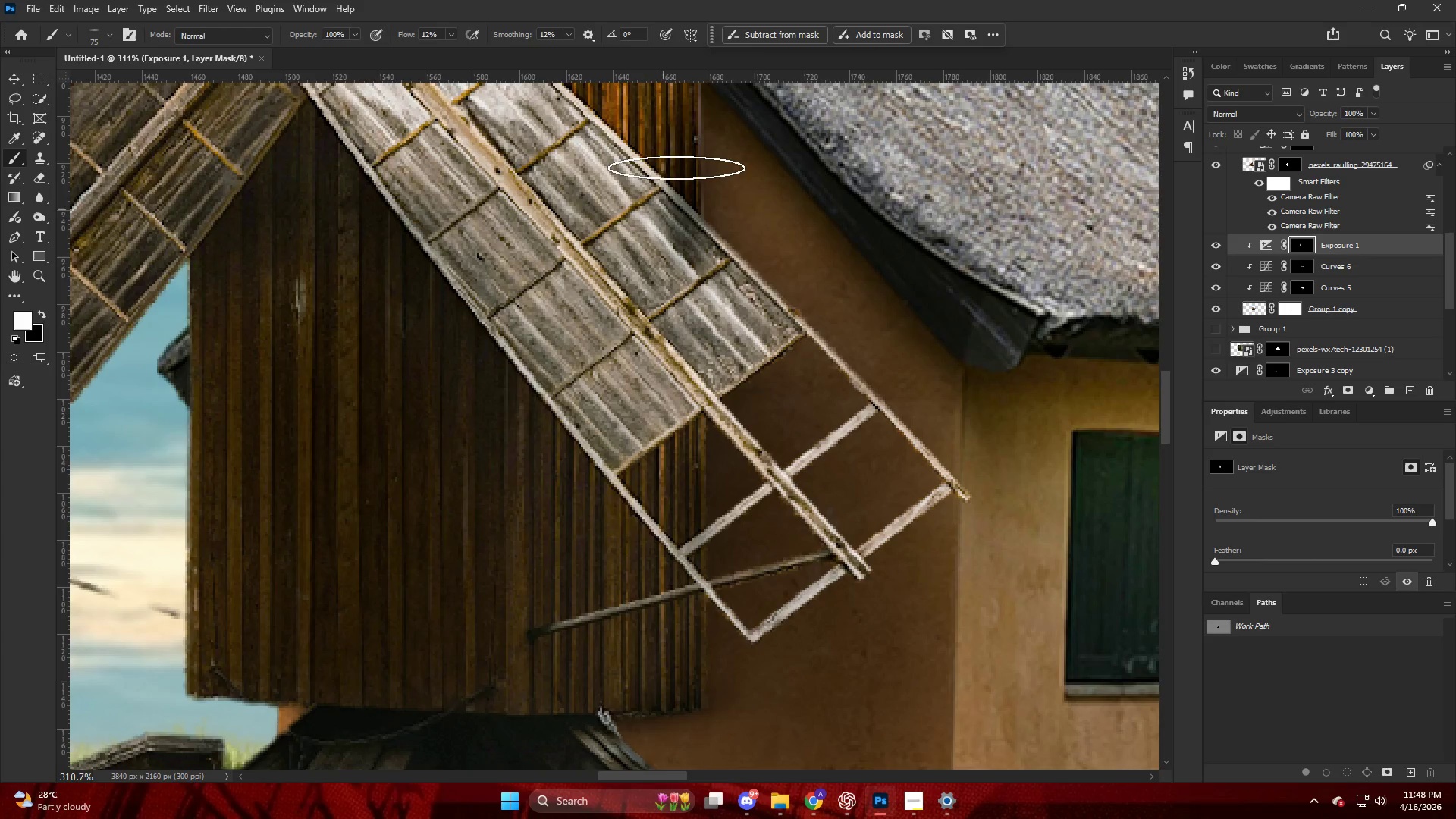 
left_click_drag(start_coordinate=[682, 181], to_coordinate=[620, 576])
 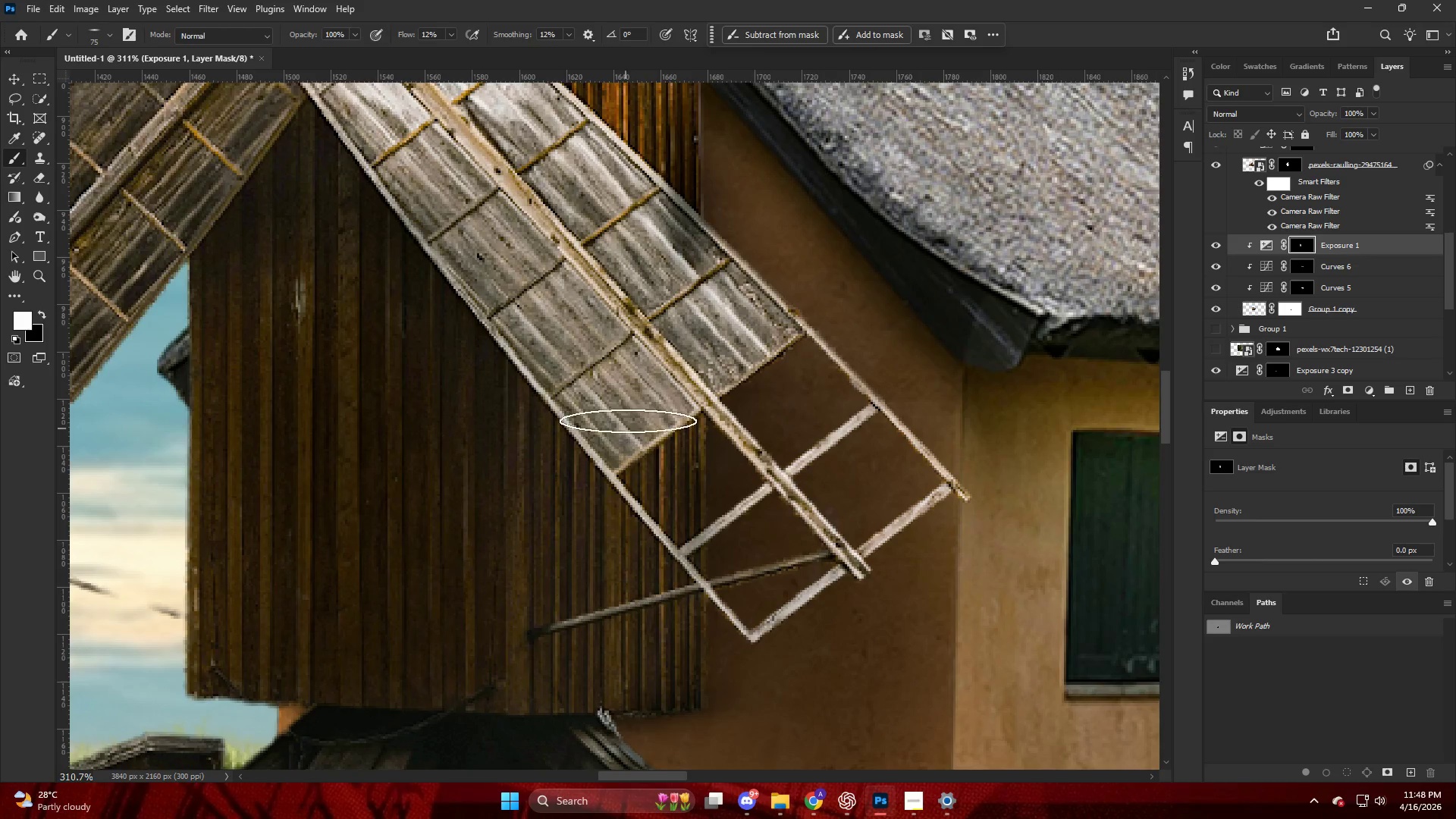 
left_click_drag(start_coordinate=[649, 471], to_coordinate=[646, 679])
 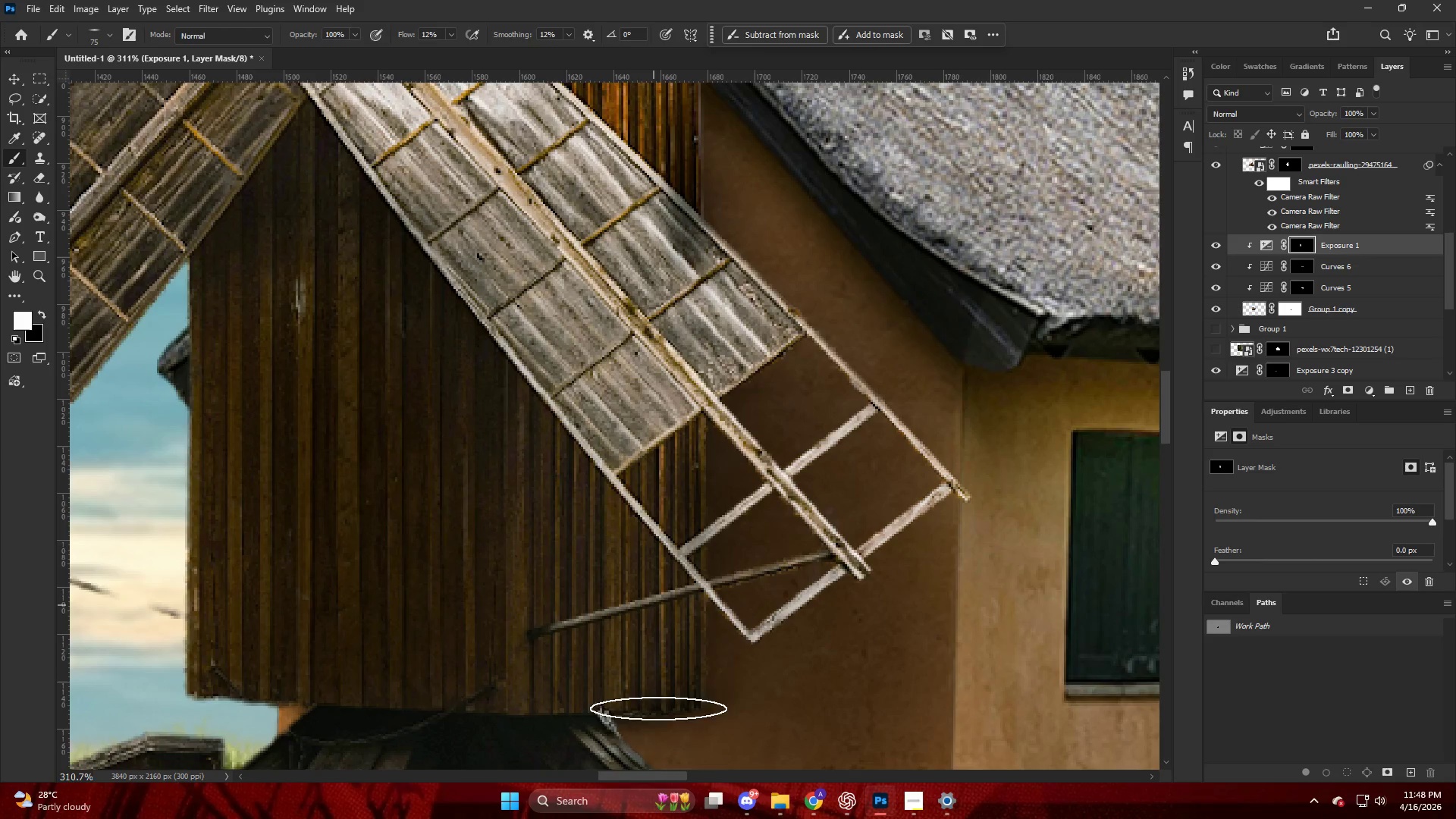 
left_click_drag(start_coordinate=[655, 614], to_coordinate=[641, 744])
 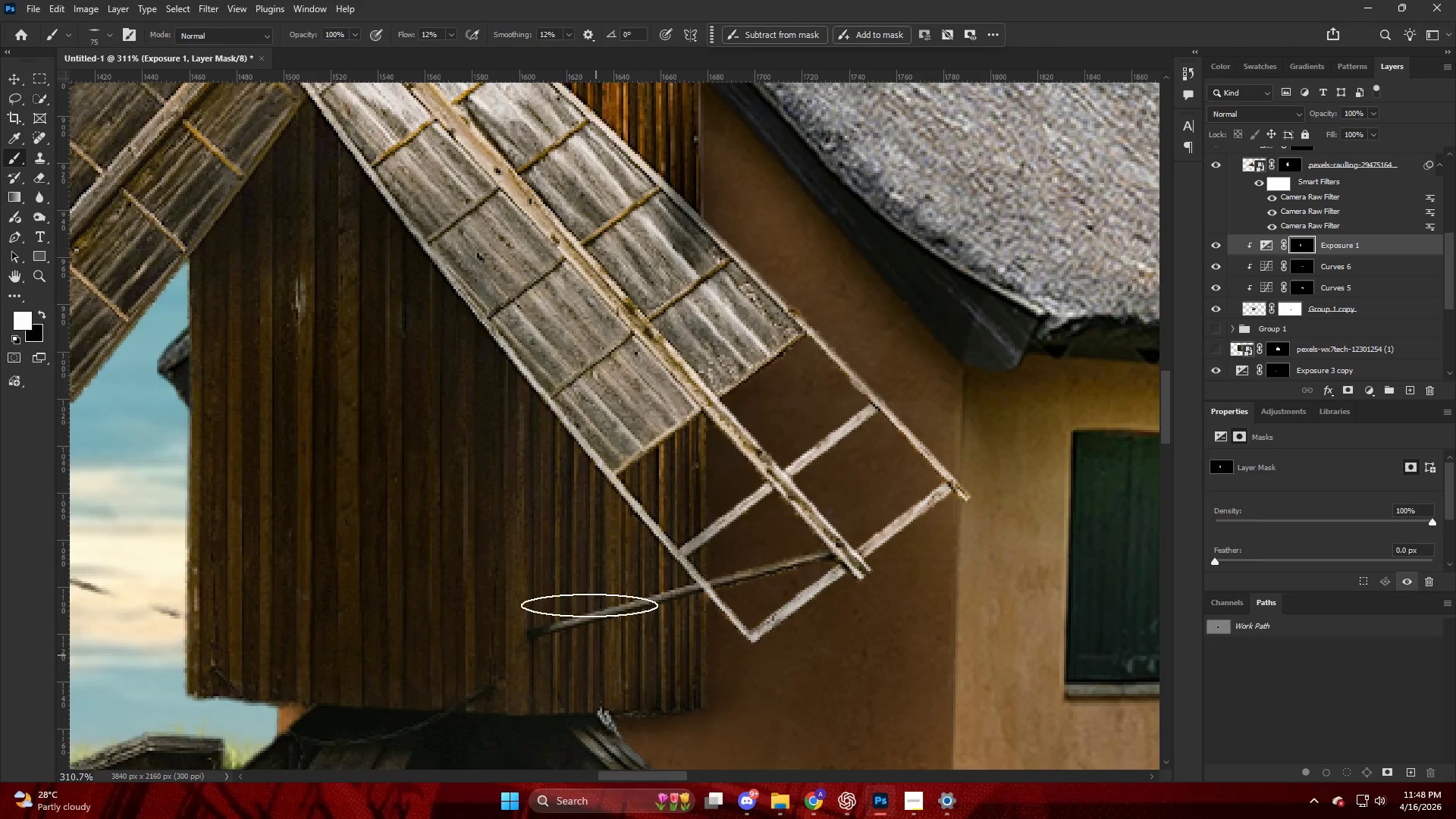 
hold_key(key=AltLeft, duration=0.36)
 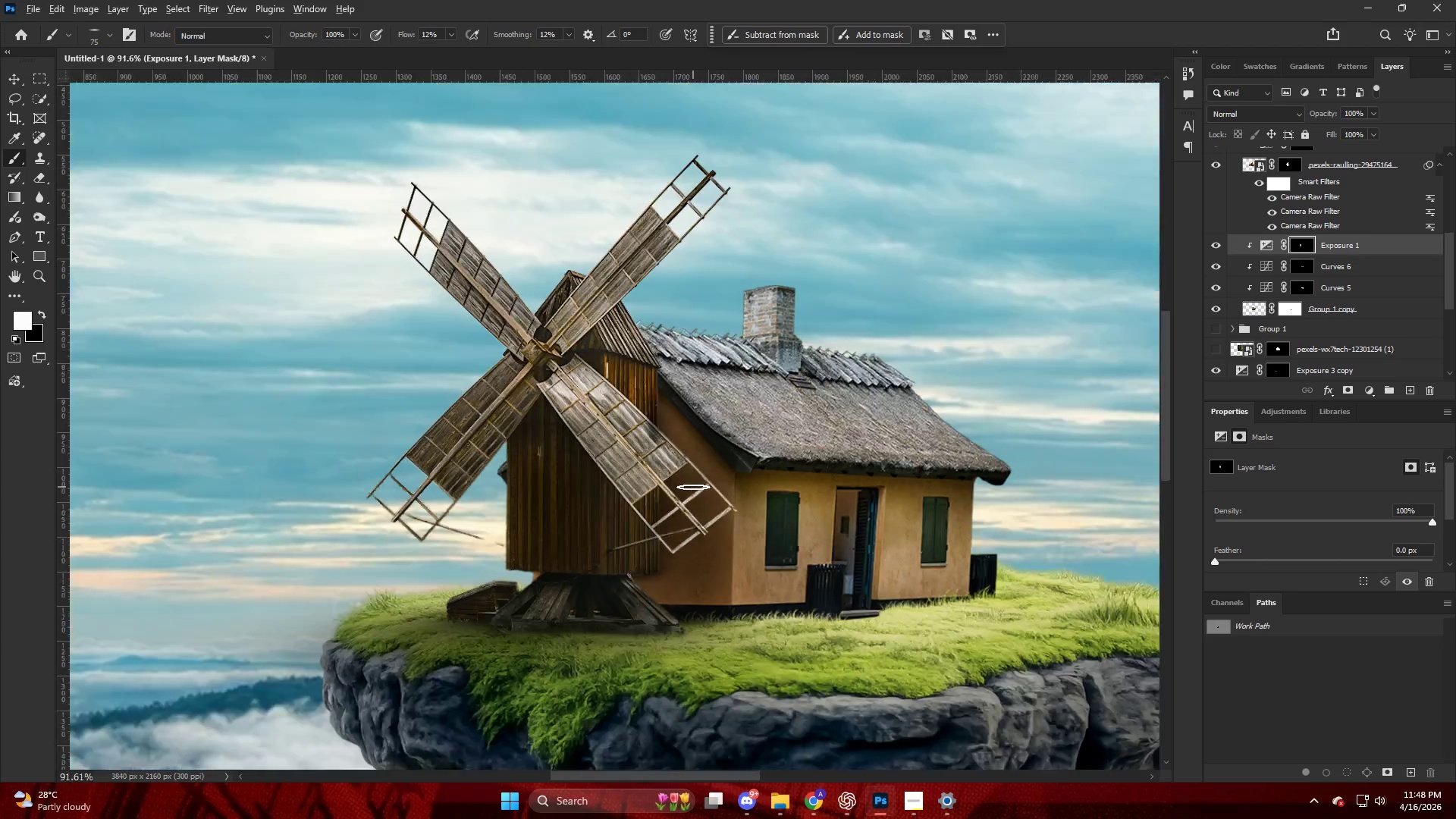 
key(Alt+AltLeft)
 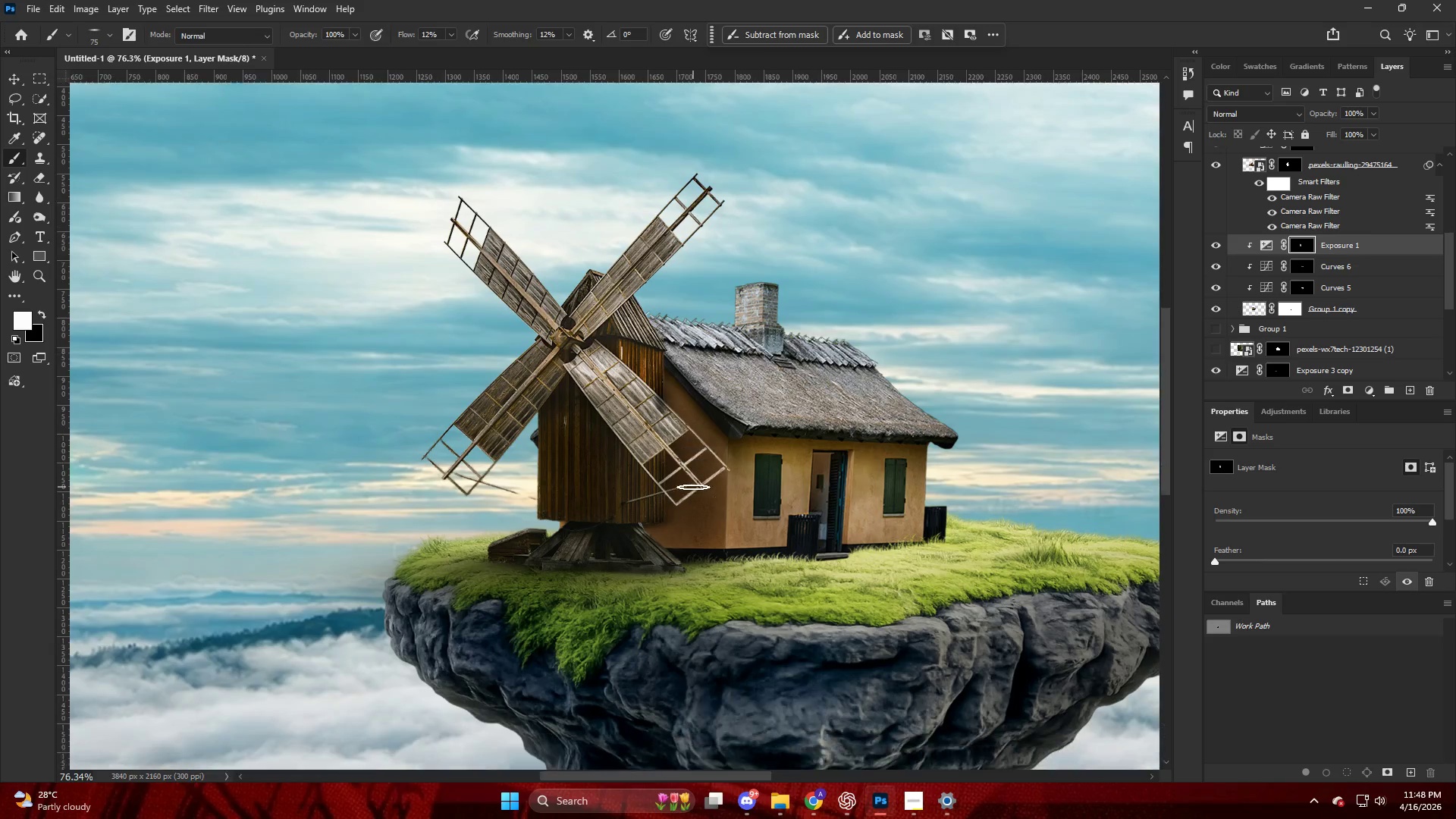 
hold_key(key=AltLeft, duration=0.88)
scroll: coordinate [656, 460], scroll_direction: down, amount: 7.0
 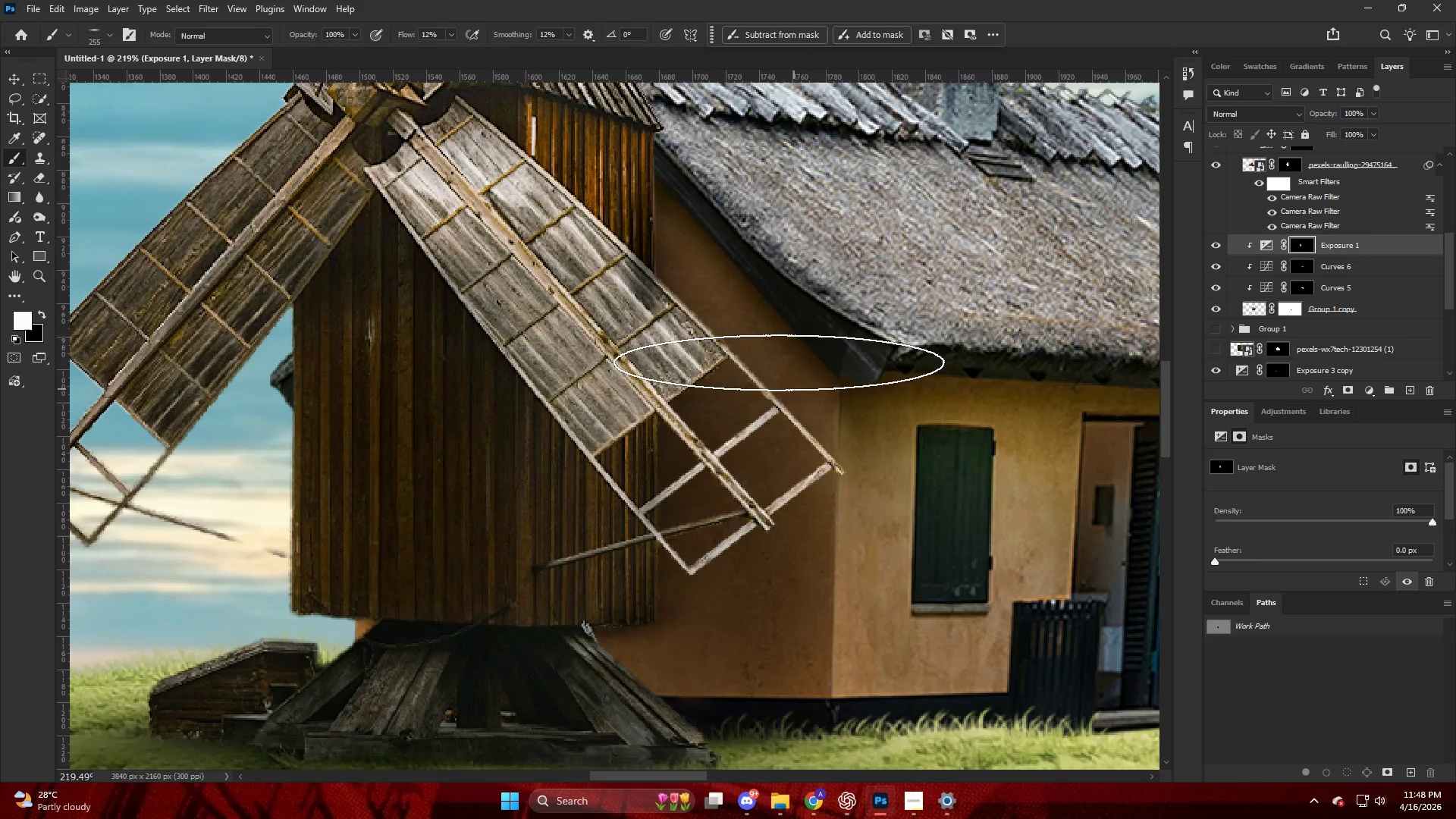 
key(Alt+AltLeft)
 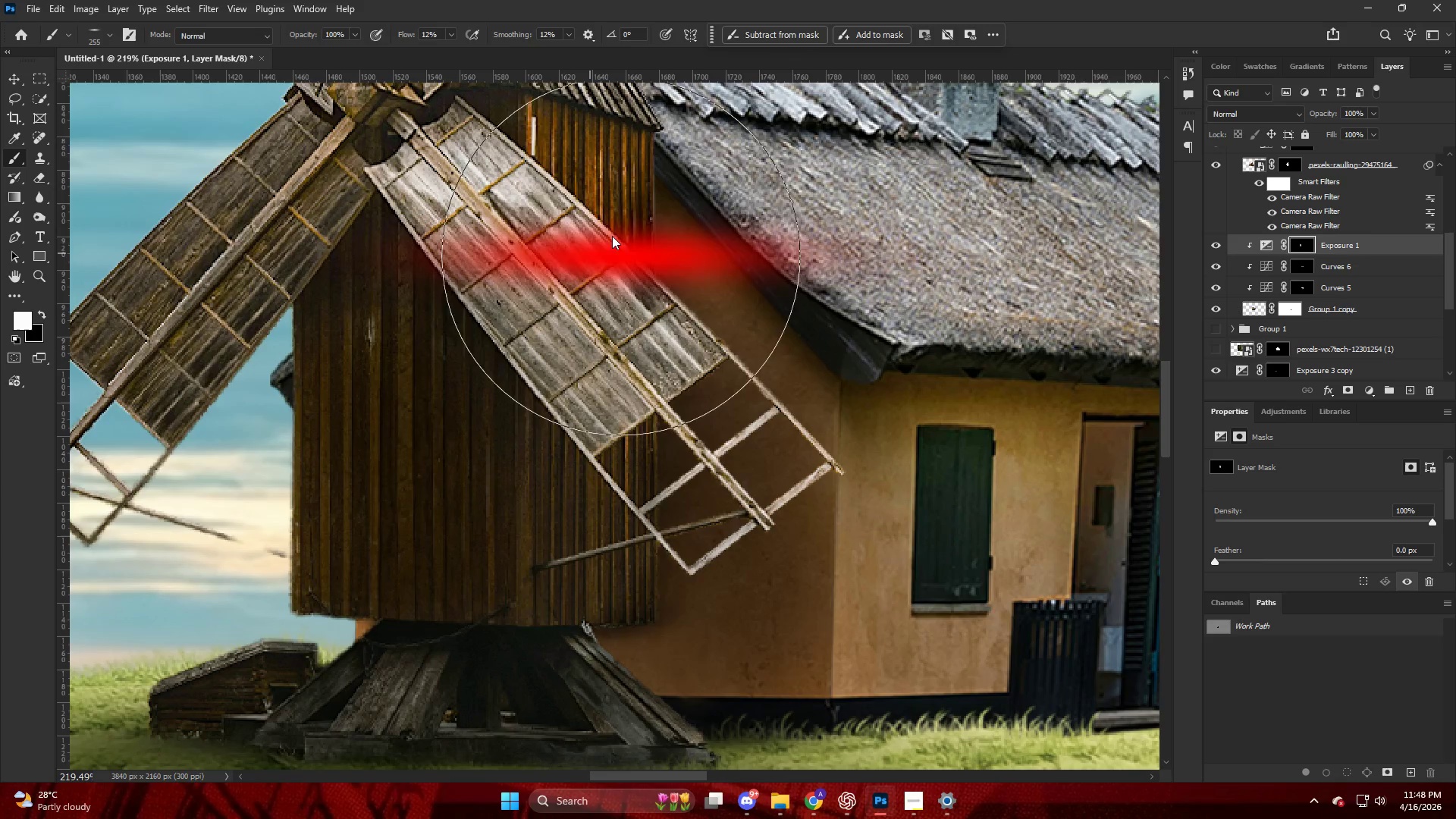 
key(X)
 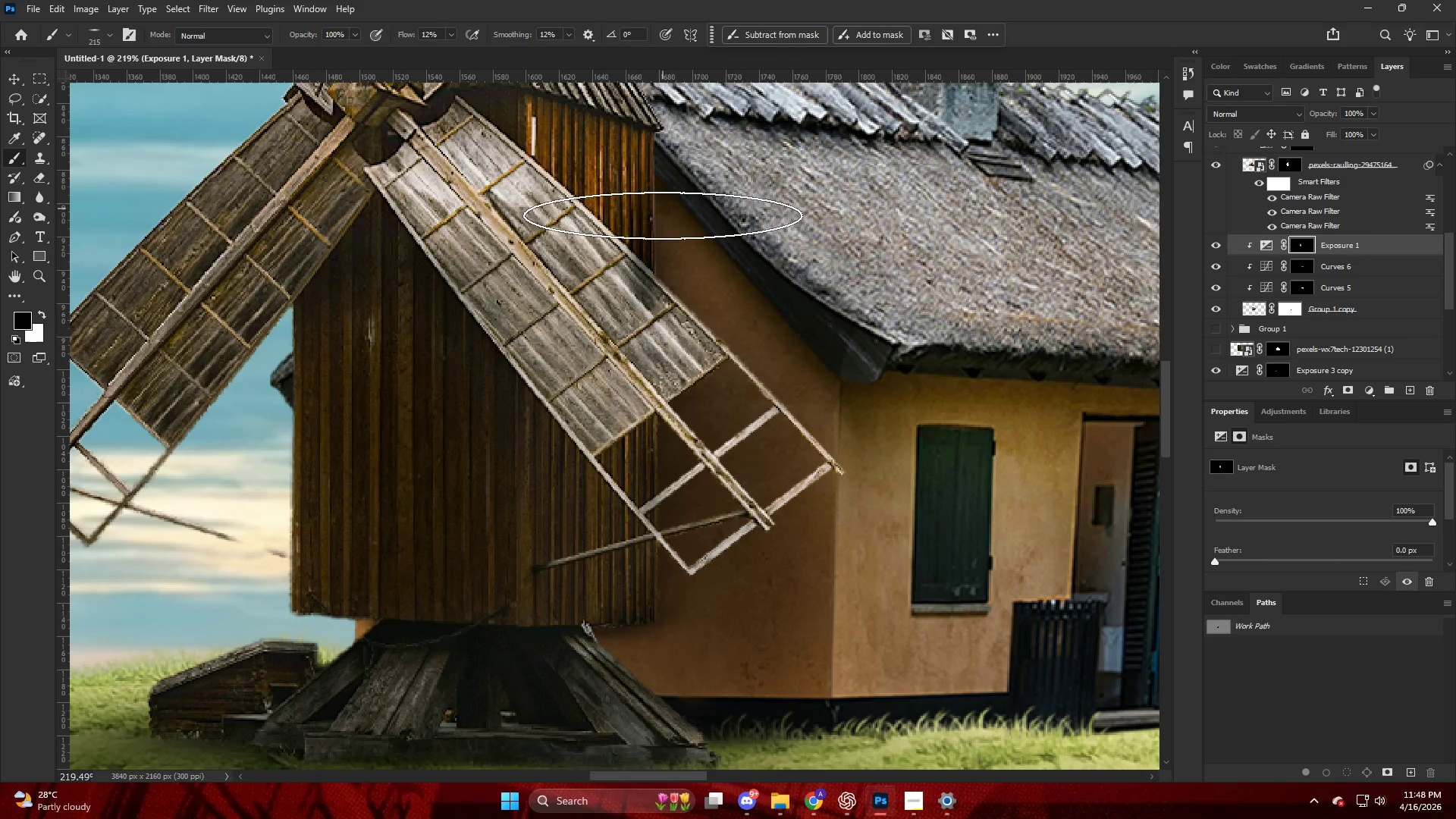 
left_click_drag(start_coordinate=[663, 239], to_coordinate=[599, 550])
 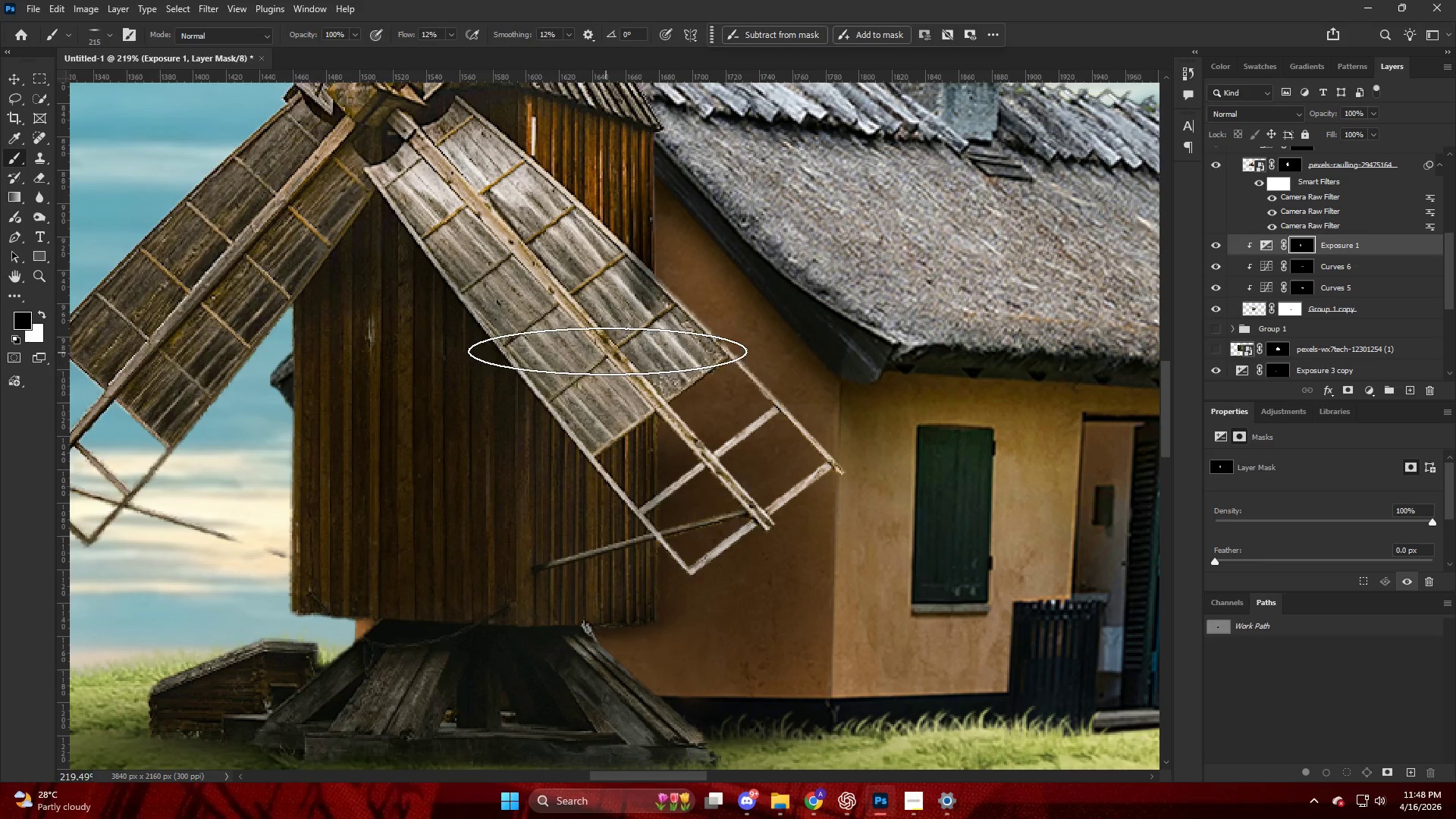 
key(Control+ControlLeft)
 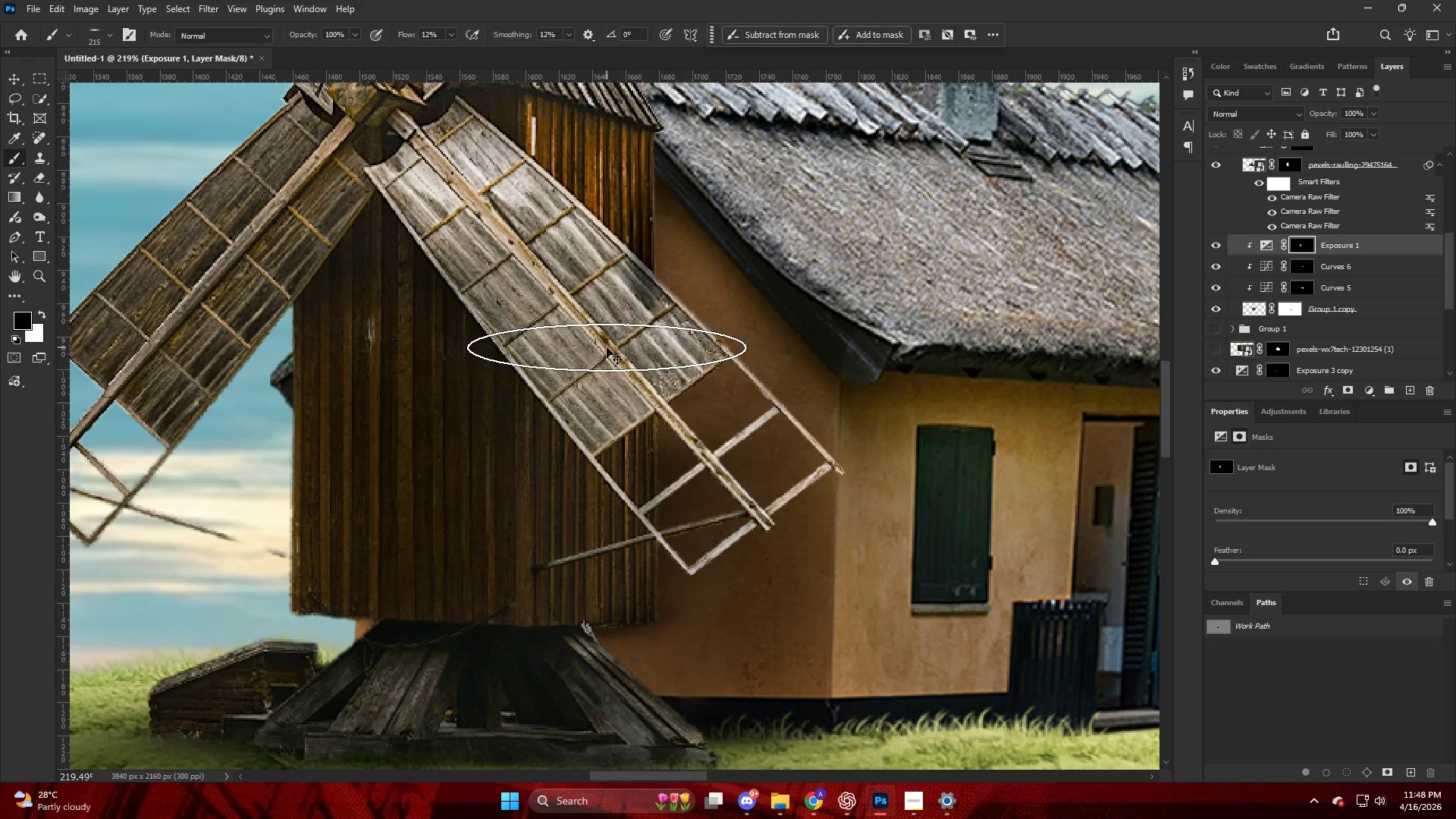 
key(Control+Z)
 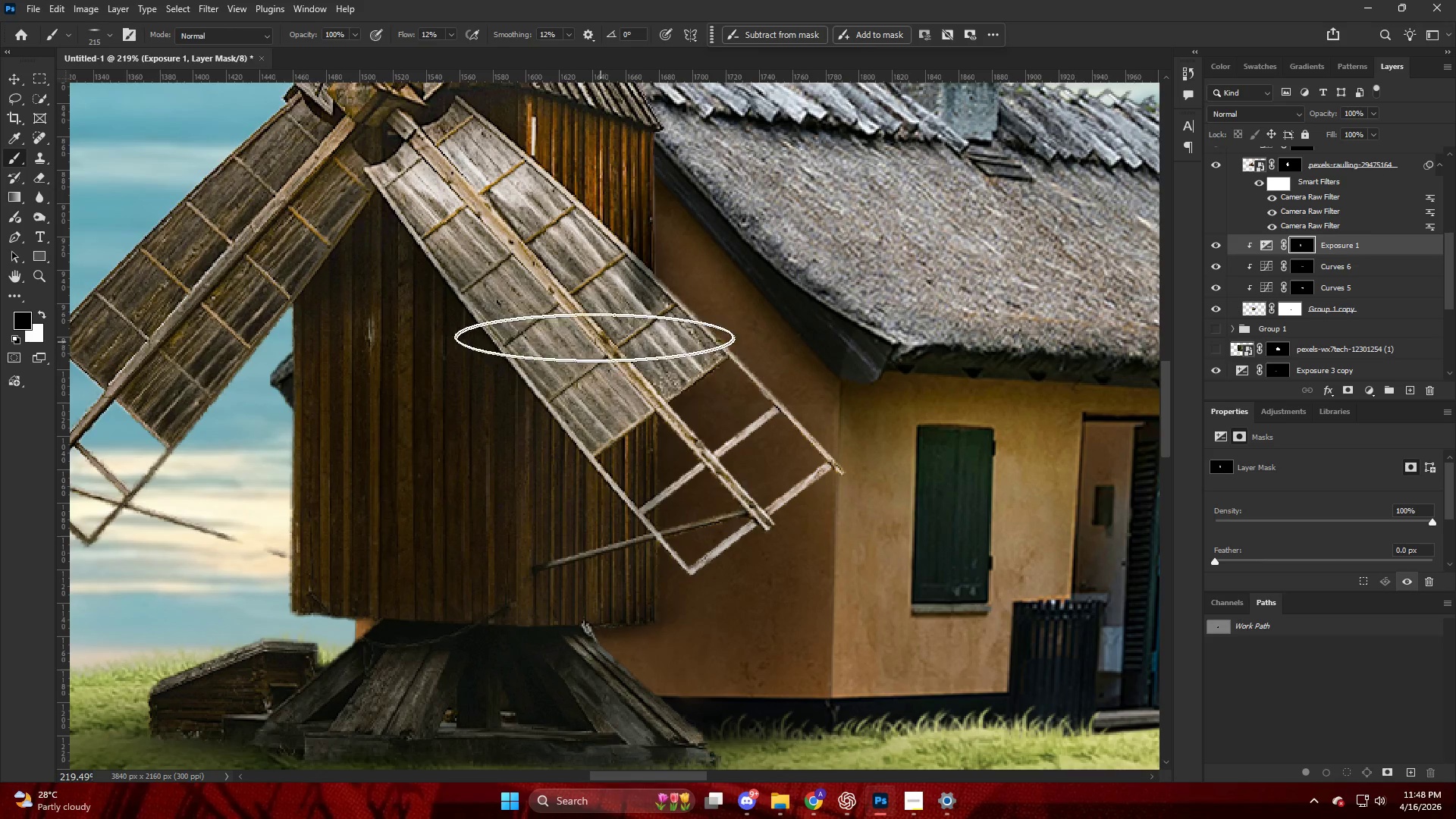 
key(Alt+AltLeft)
 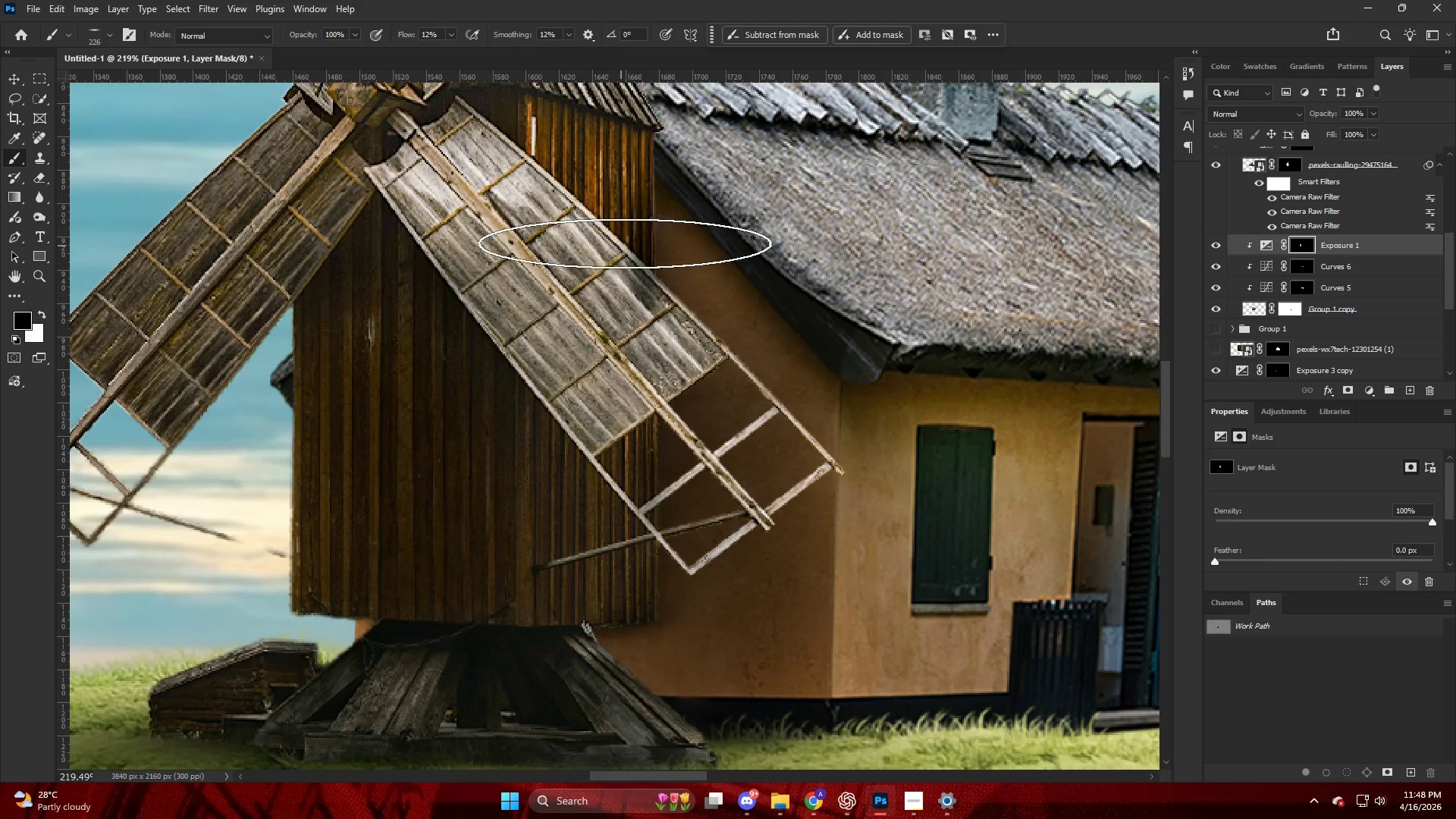 
key(Alt+AltLeft)
 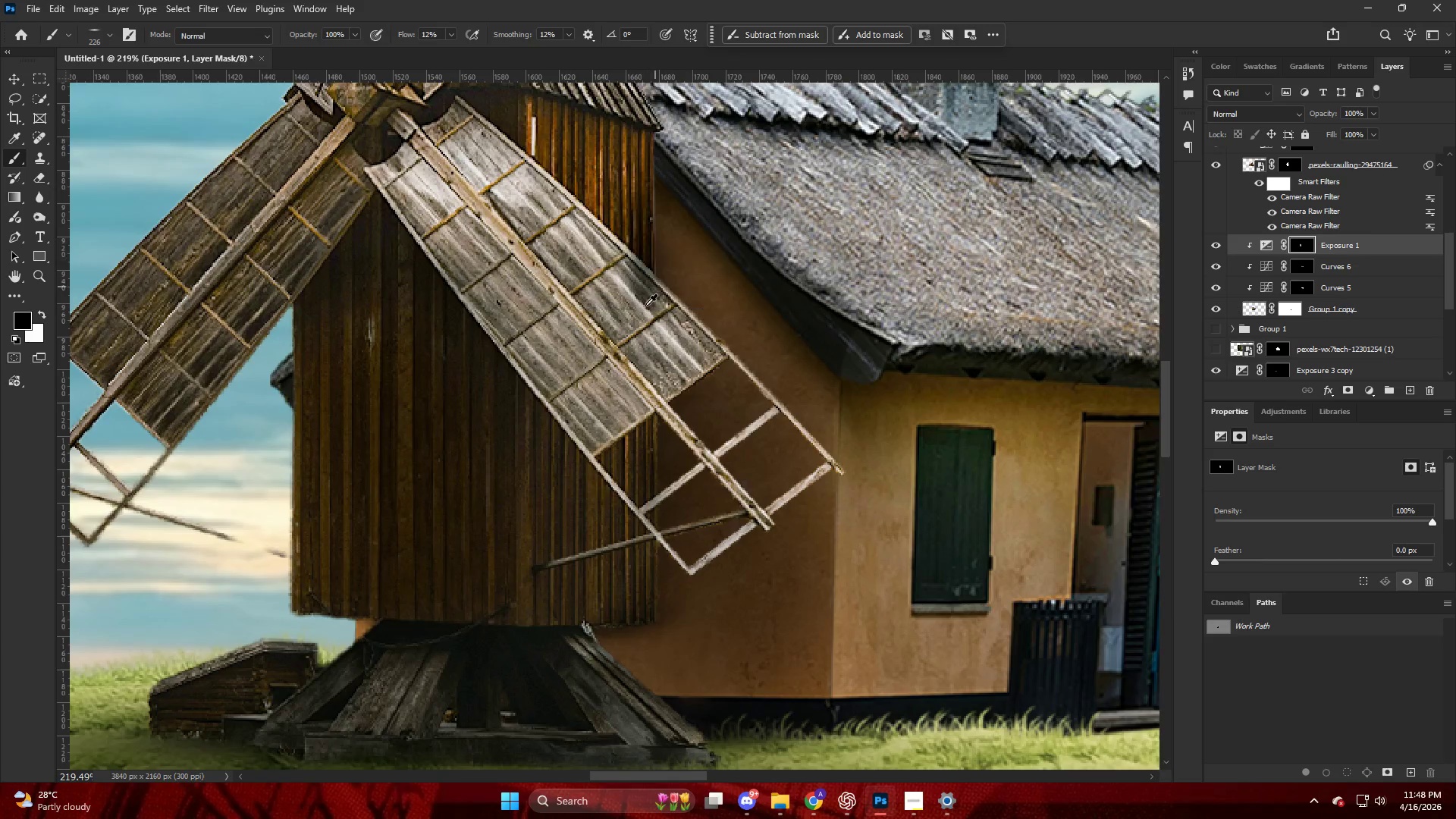 
scroll: coordinate [645, 308], scroll_direction: down, amount: 5.0
 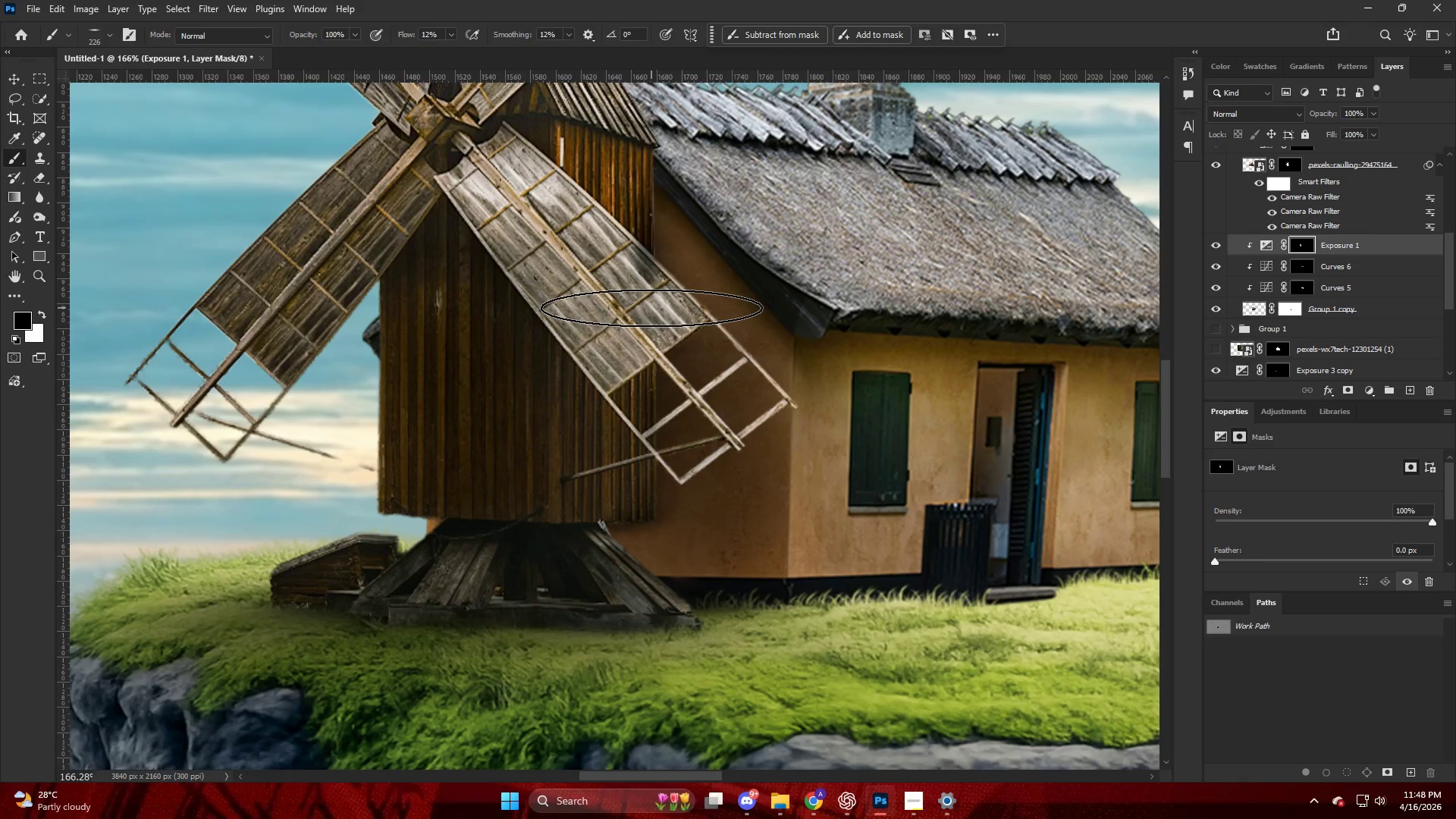 
hold_key(key=AltLeft, duration=0.42)
 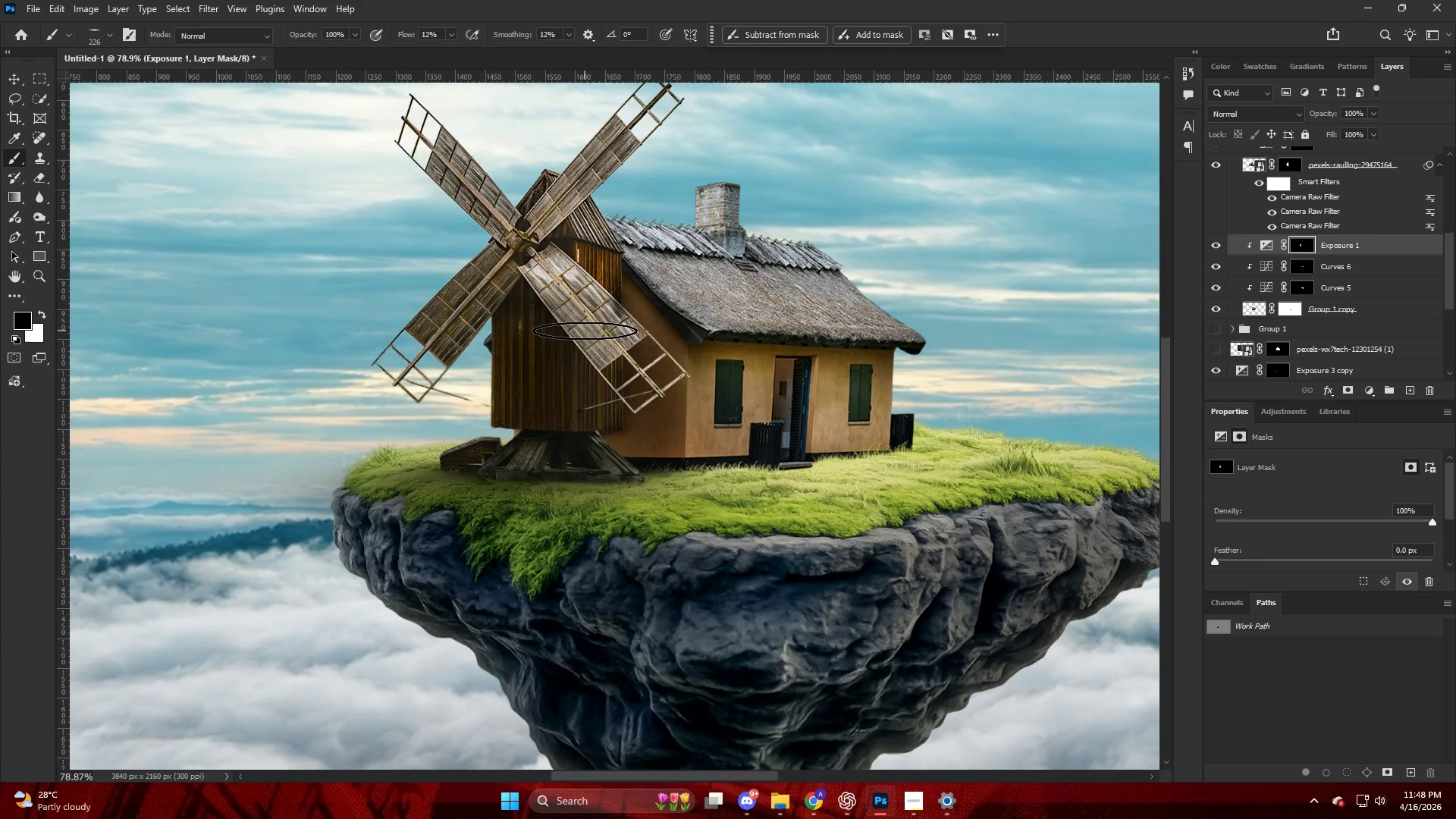 
scroll: coordinate [651, 308], scroll_direction: up, amount: 2.0
 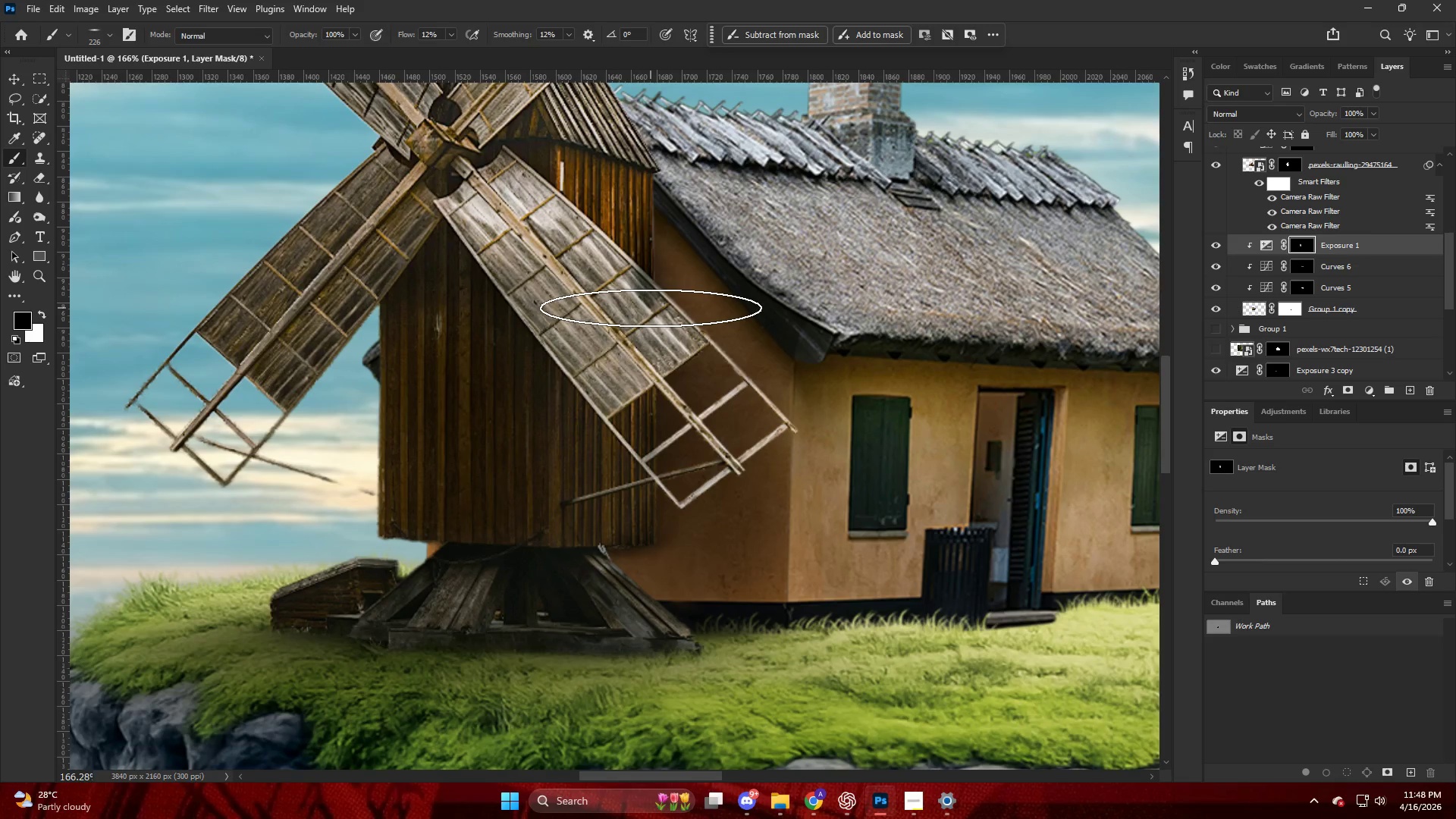 
scroll: coordinate [585, 330], scroll_direction: down, amount: 8.0
 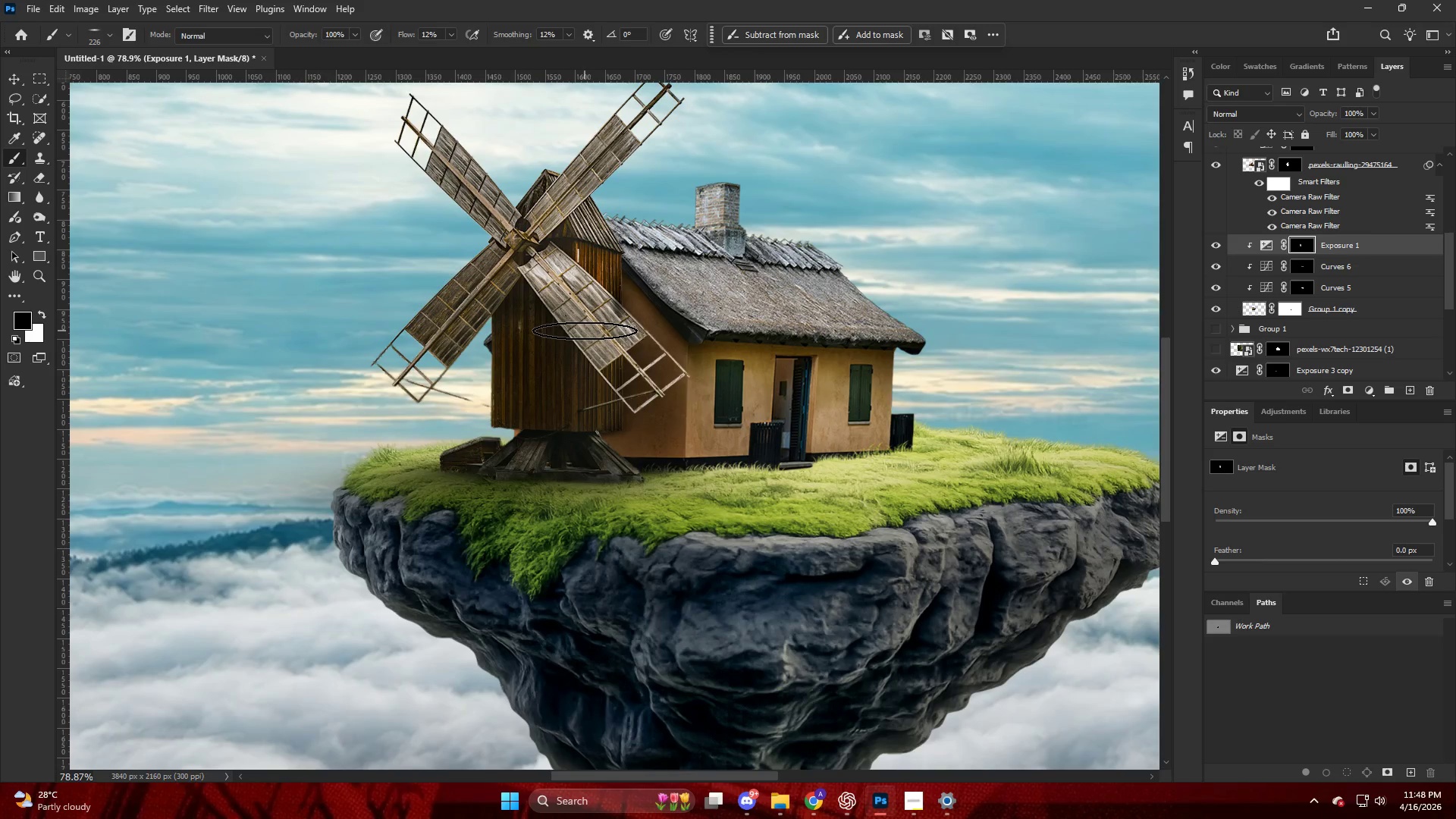 
key(Alt+AltLeft)
 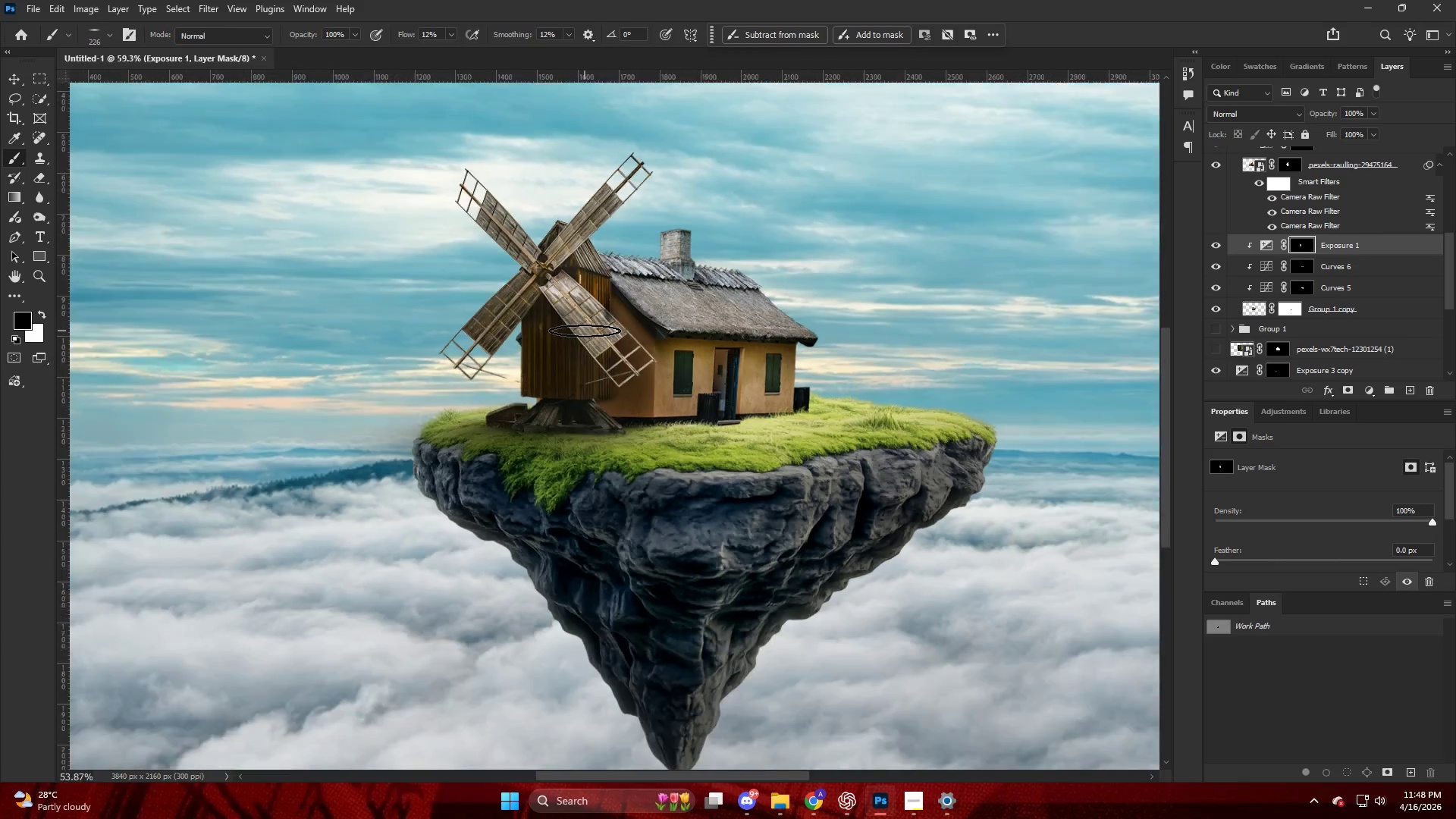 
hold_key(key=AltLeft, duration=1.06)
 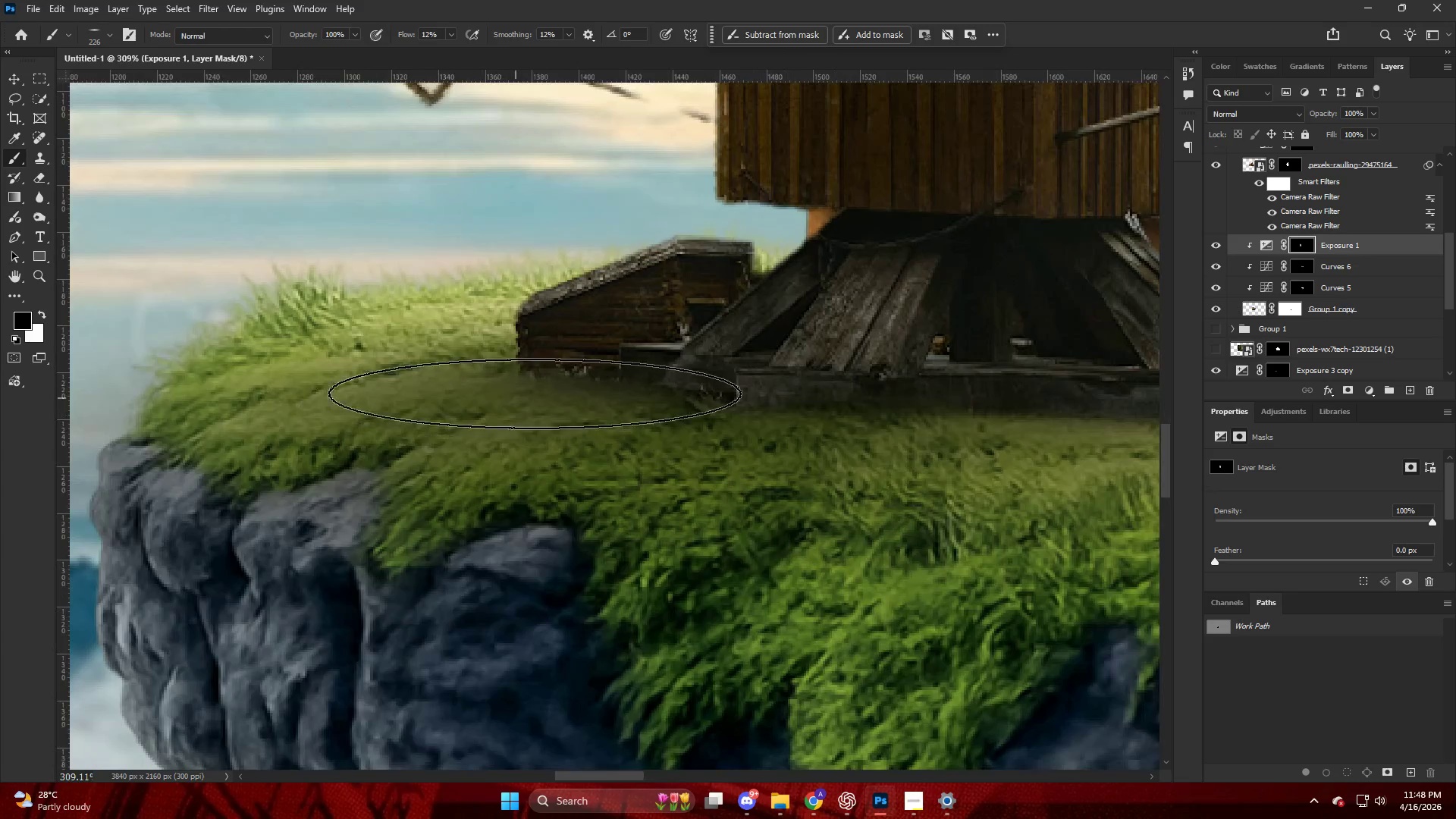 
key(V)
 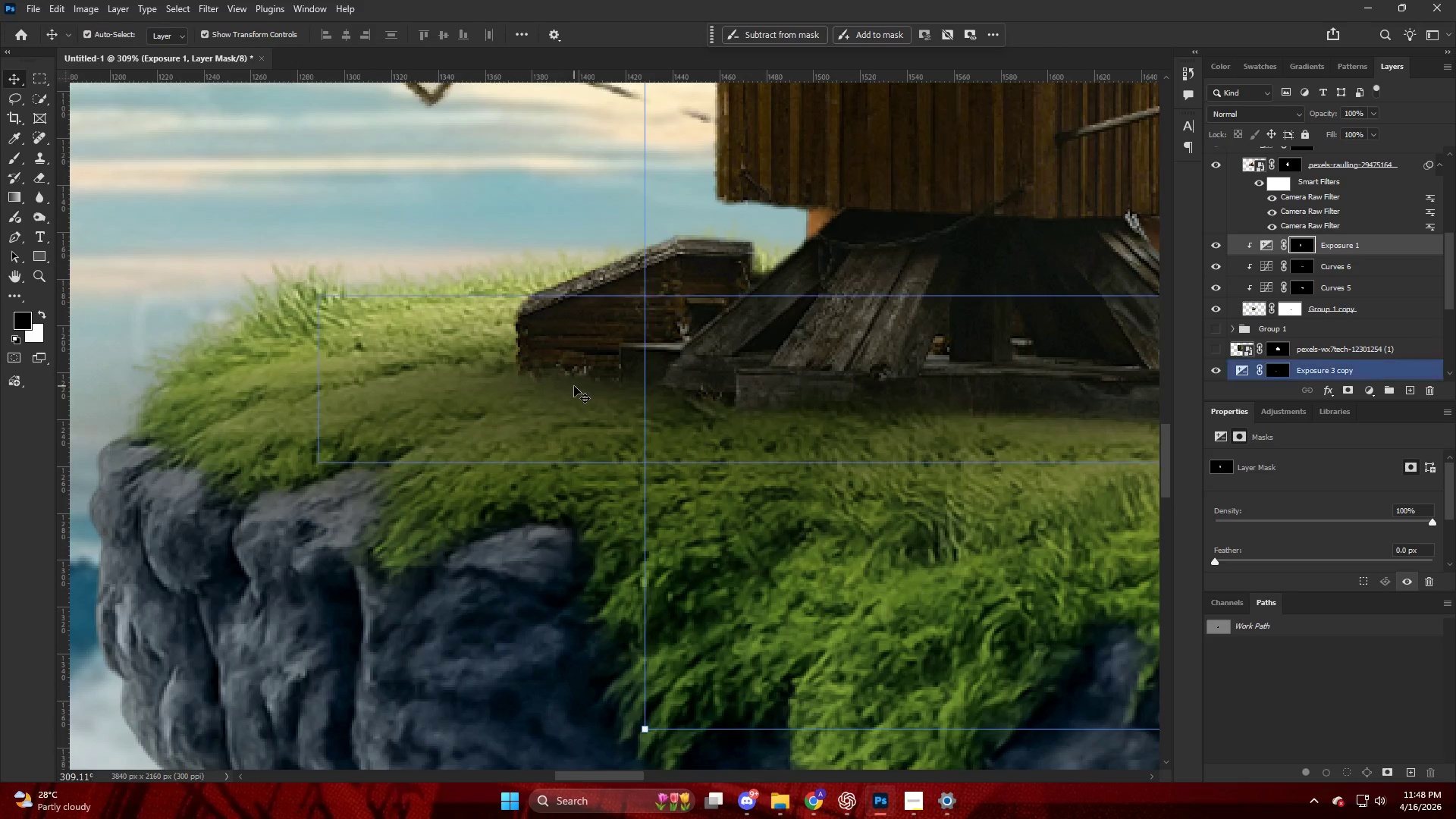 
scroll: coordinate [482, 419], scroll_direction: up, amount: 15.0
 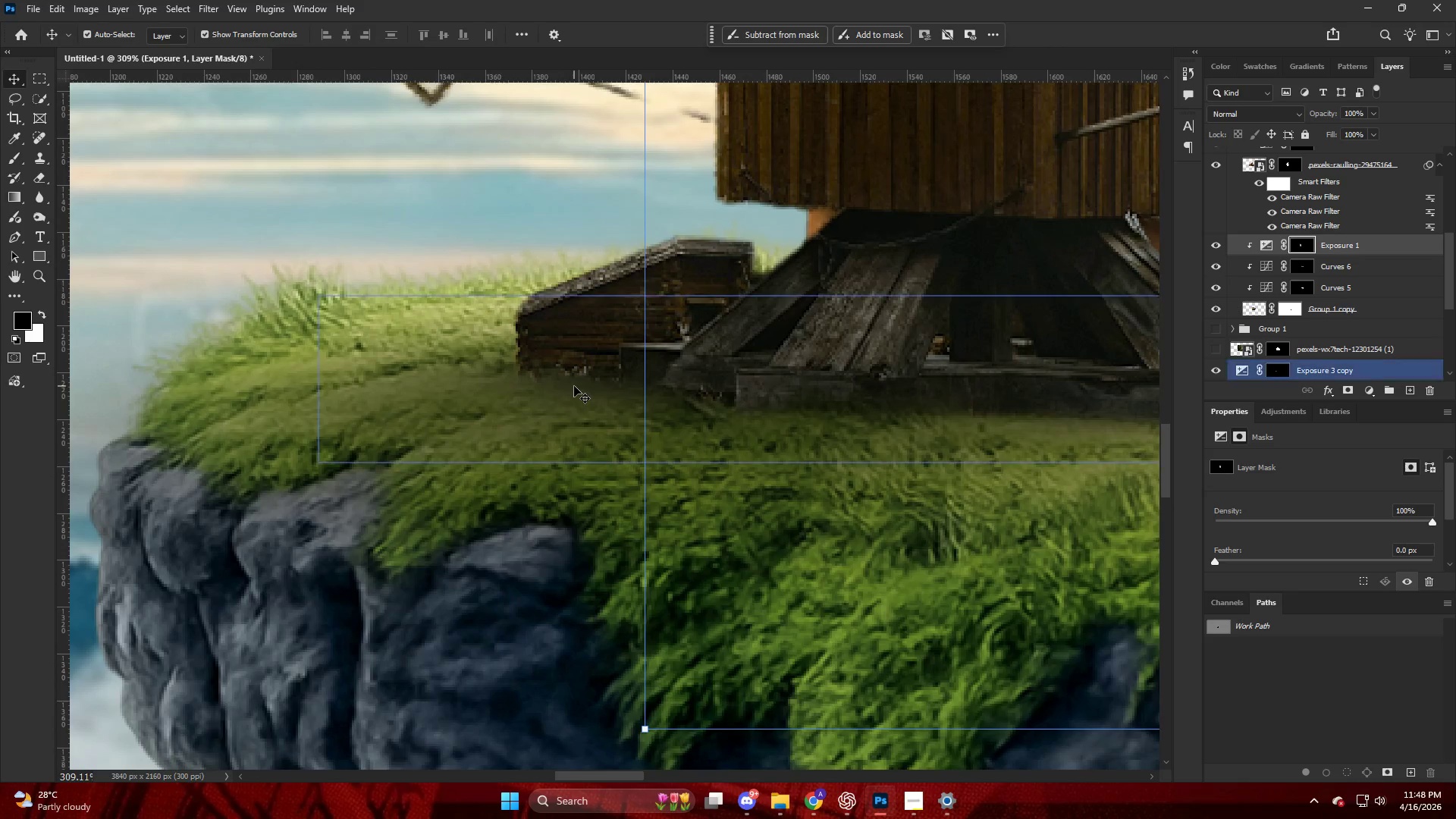 
left_click([574, 386])
 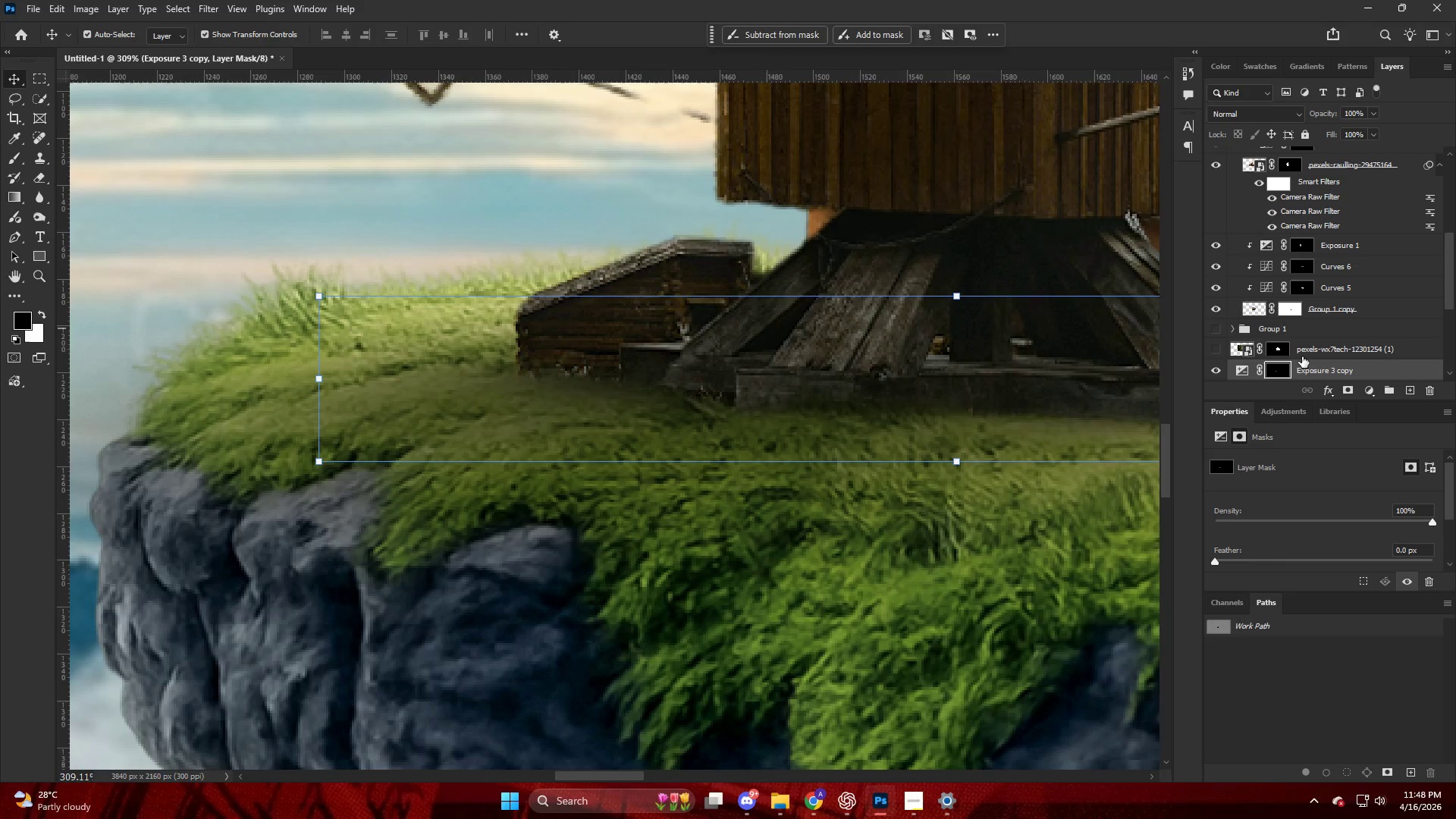 
left_click([1272, 369])
 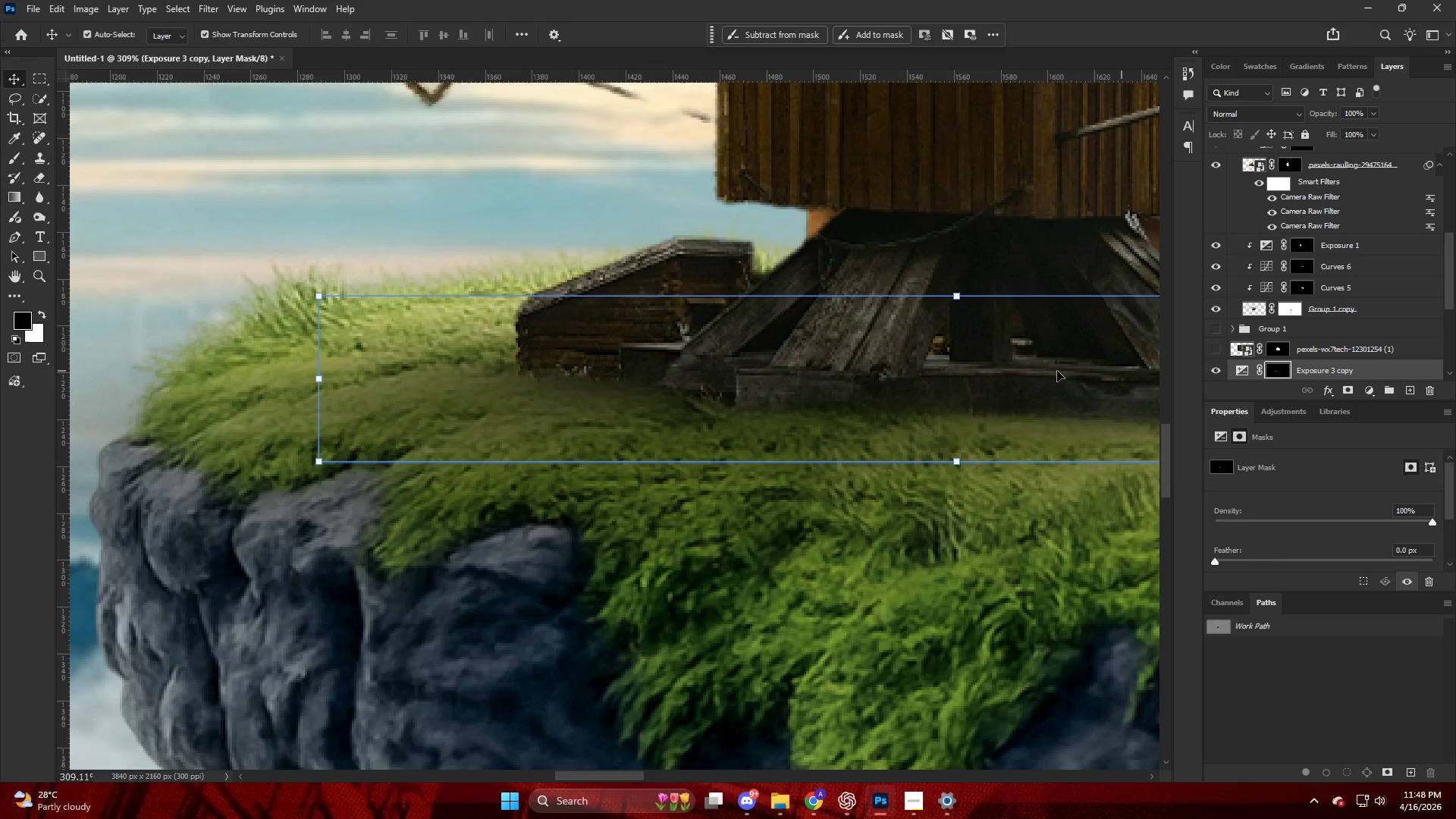 
key(B)
 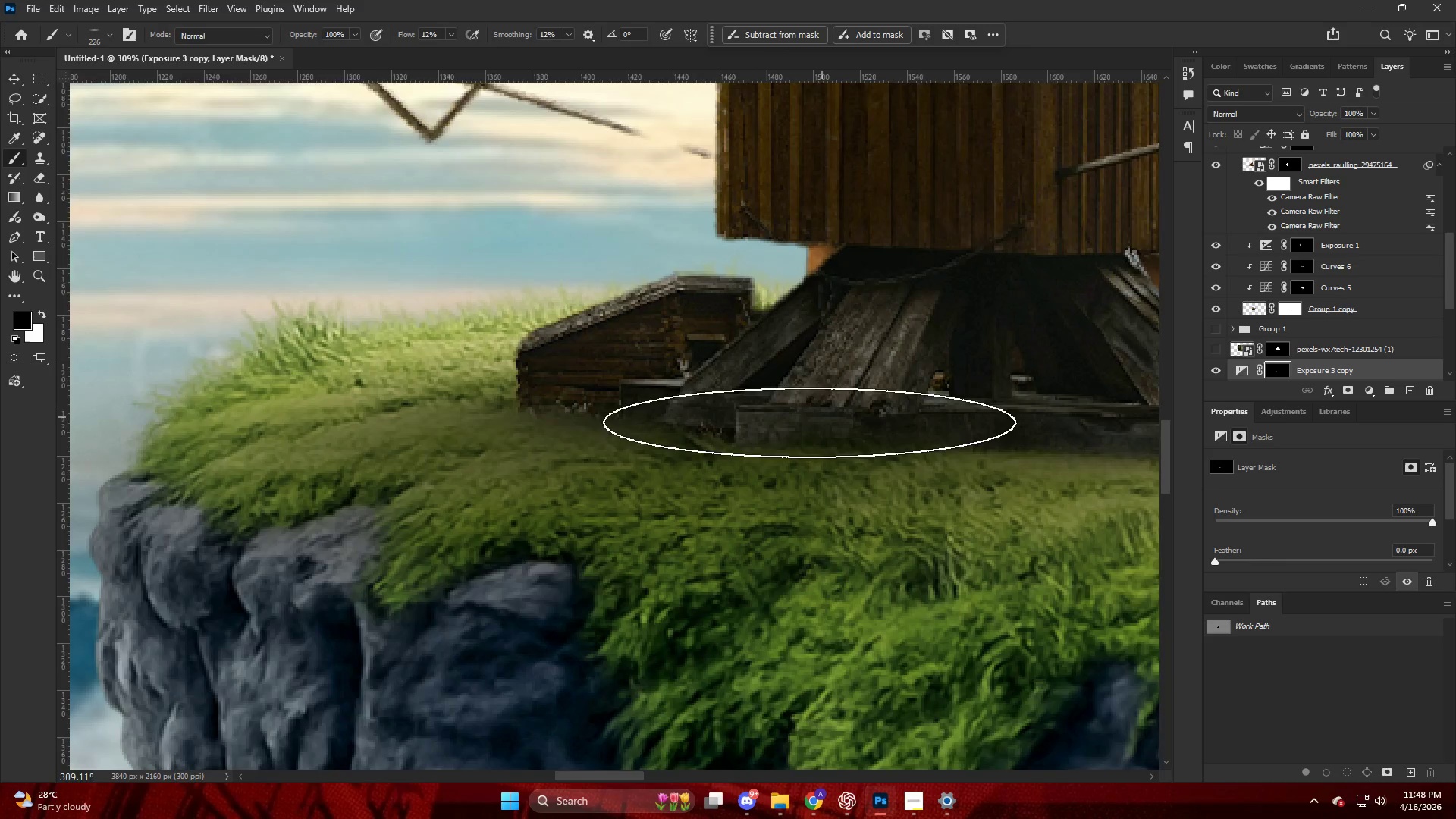 
hold_key(key=AltLeft, duration=0.5)
scroll: coordinate [804, 425], scroll_direction: up, amount: 7.0
 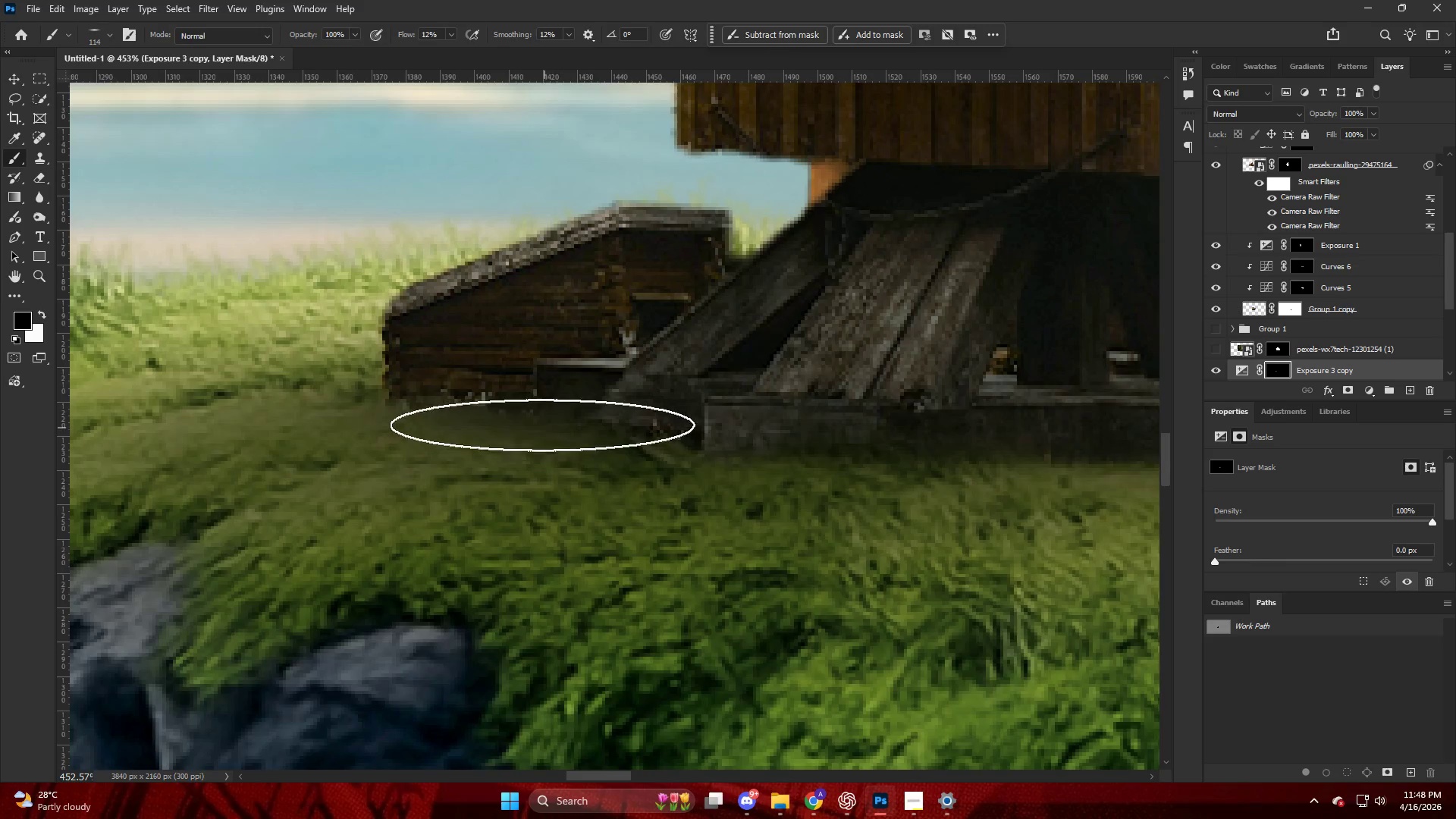 
type(xx)
 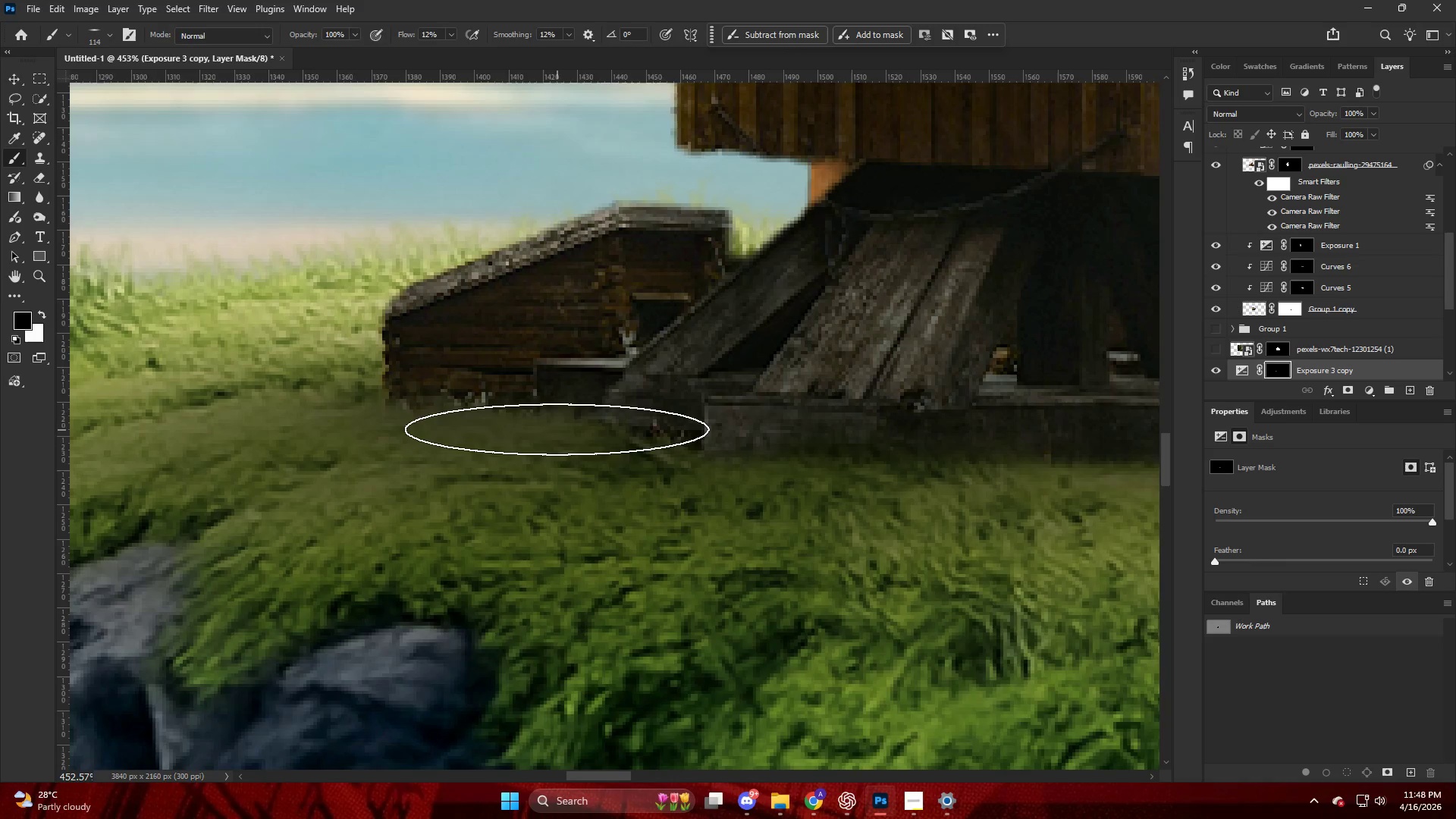 
left_click_drag(start_coordinate=[560, 419], to_coordinate=[550, 422])
 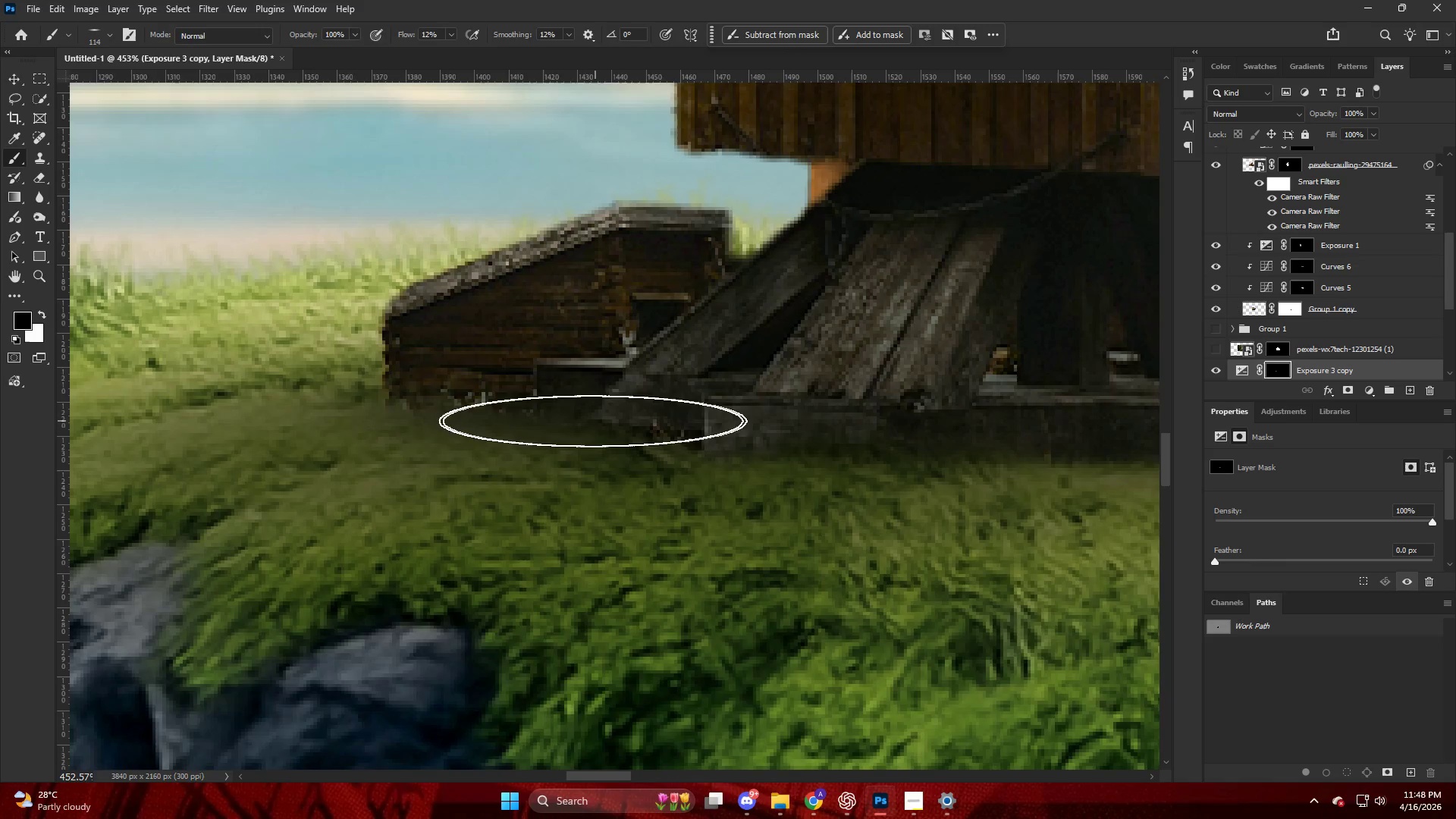 
left_click_drag(start_coordinate=[556, 421], to_coordinate=[557, 429])
 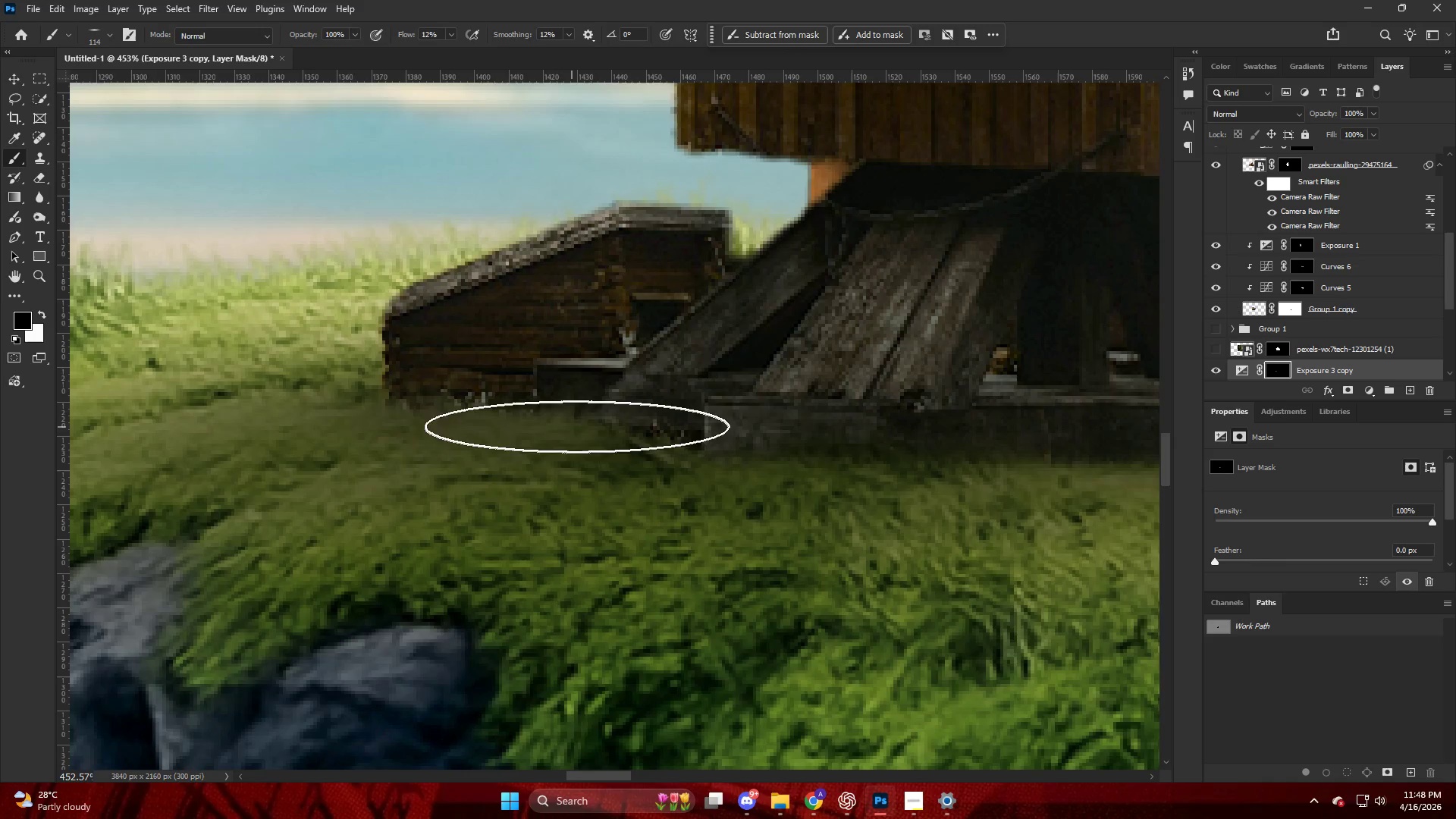 
key(Control+ControlLeft)
 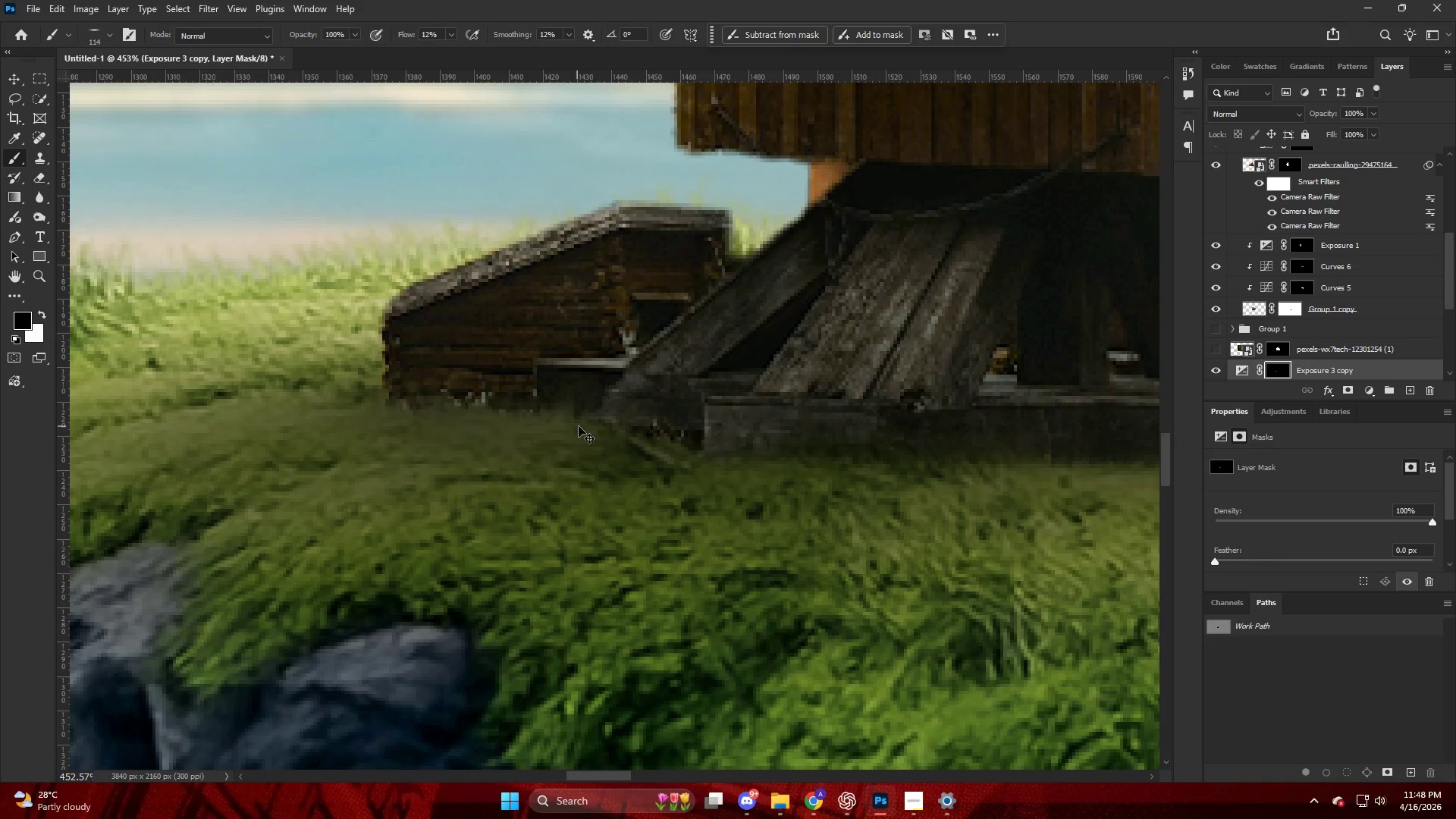 
key(Control+Z)
 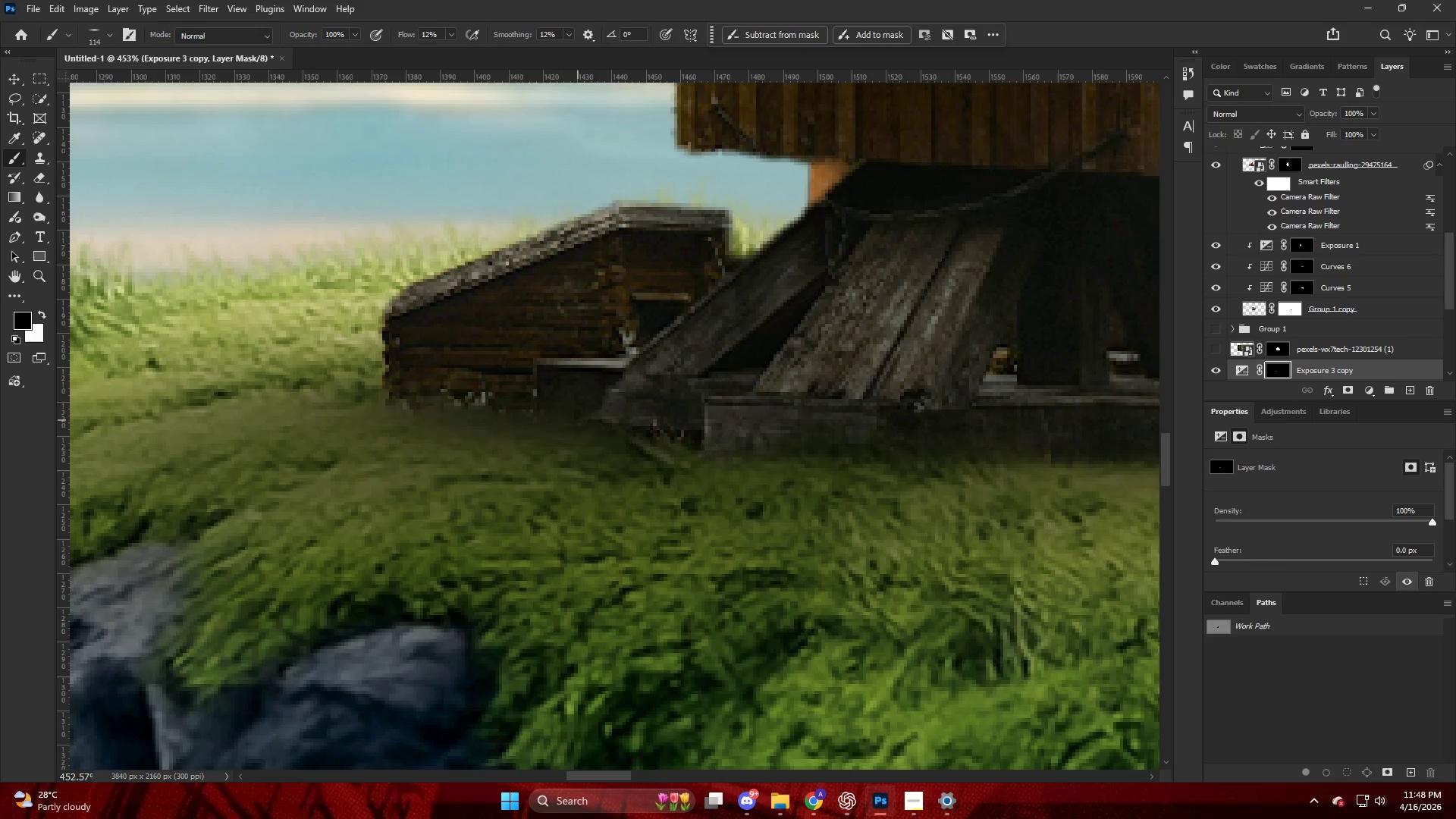 
key(X)
 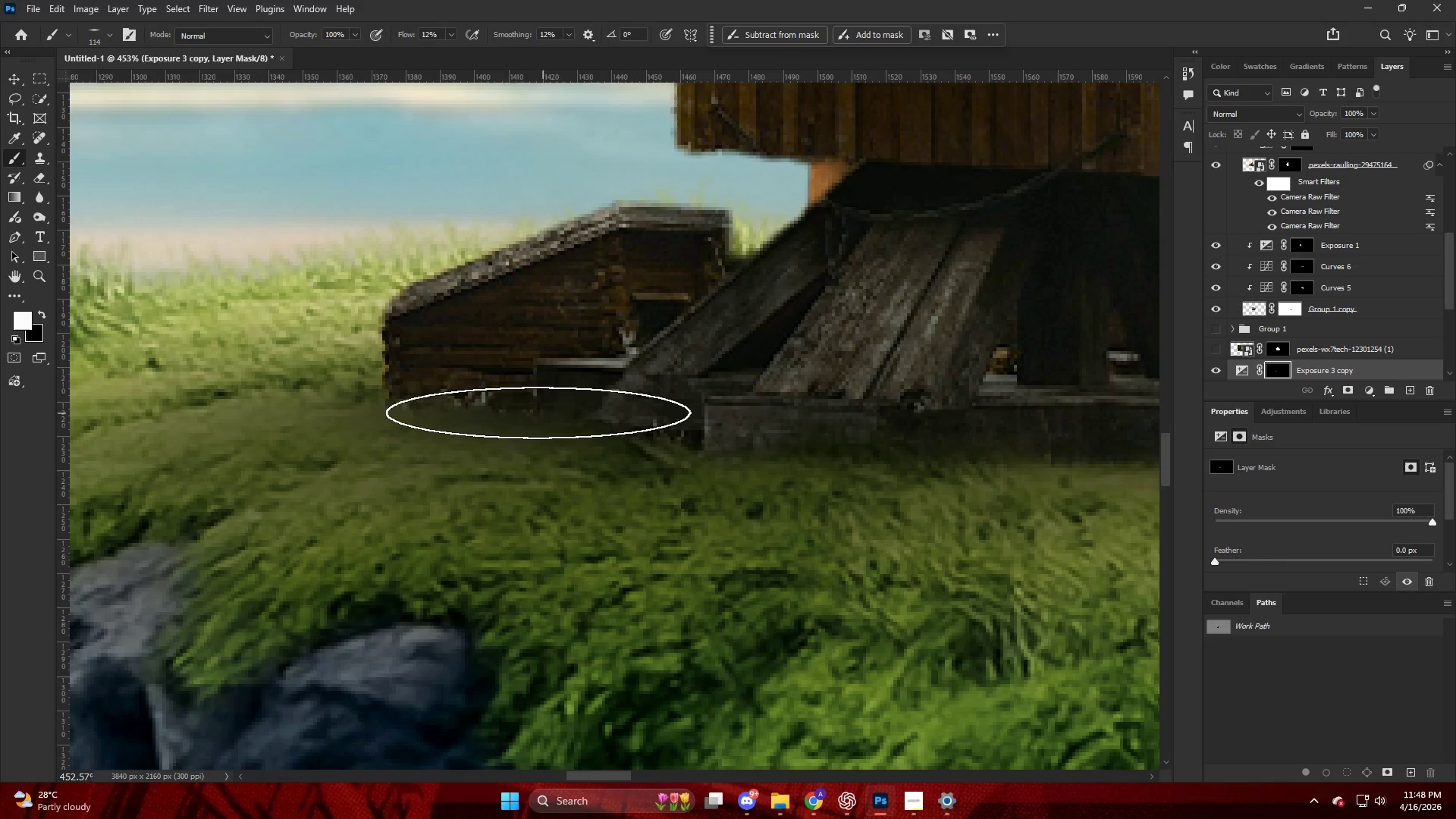 
left_click_drag(start_coordinate=[538, 413], to_coordinate=[783, 428])
 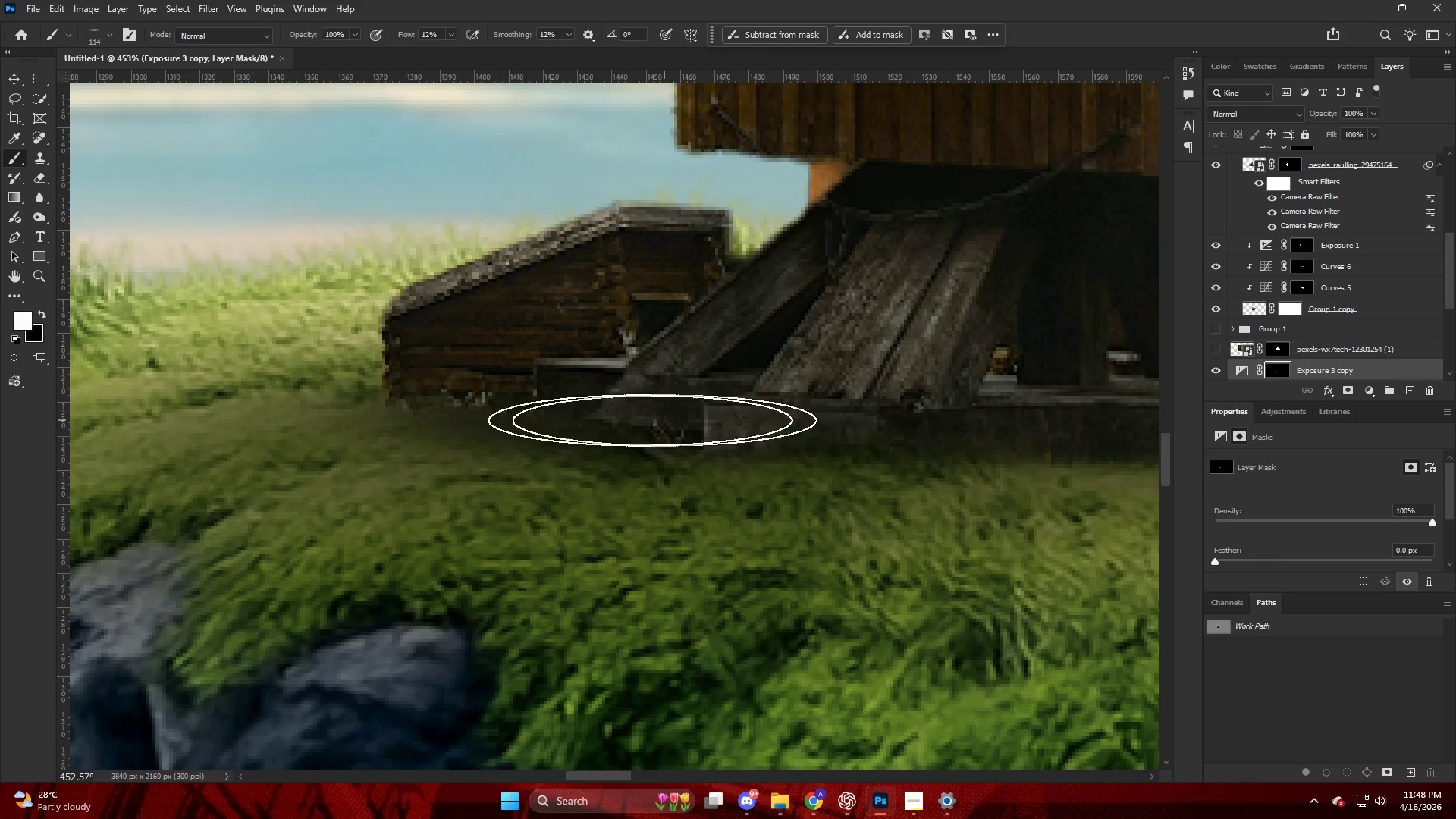 
hold_key(key=AltLeft, duration=0.88)
 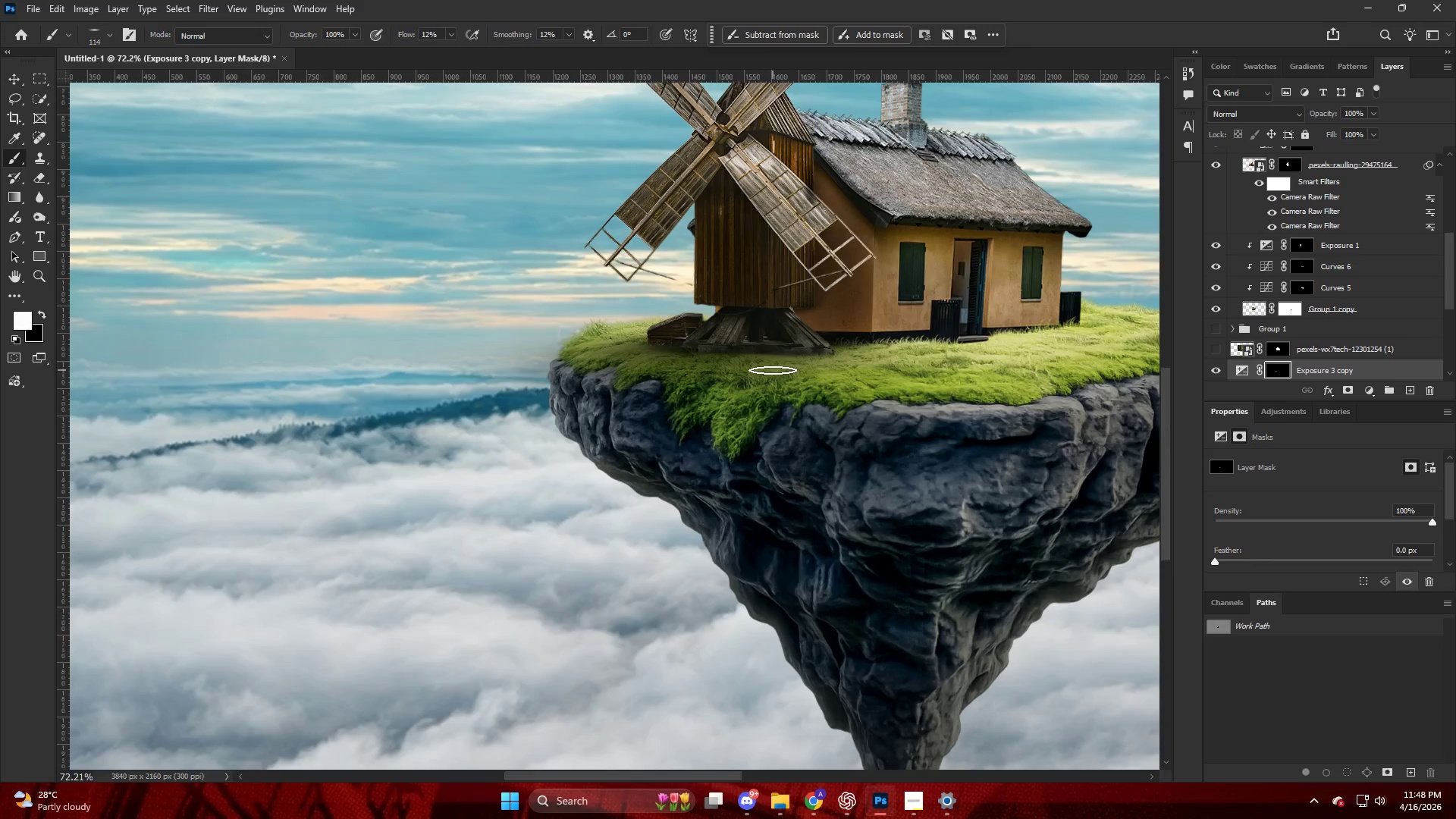 
key(Alt+AltLeft)
 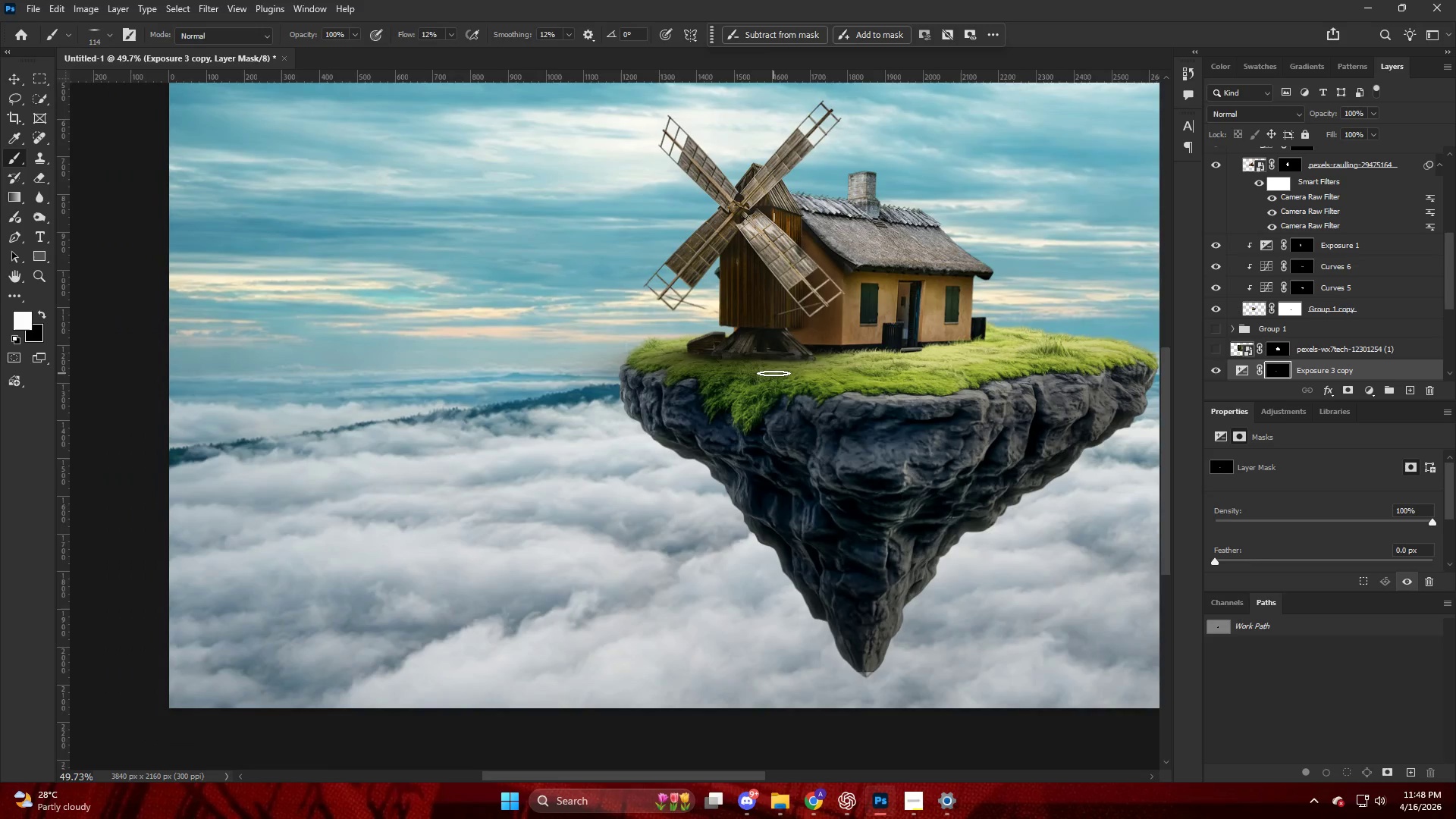 
scroll: coordinate [774, 373], scroll_direction: down, amount: 29.0
 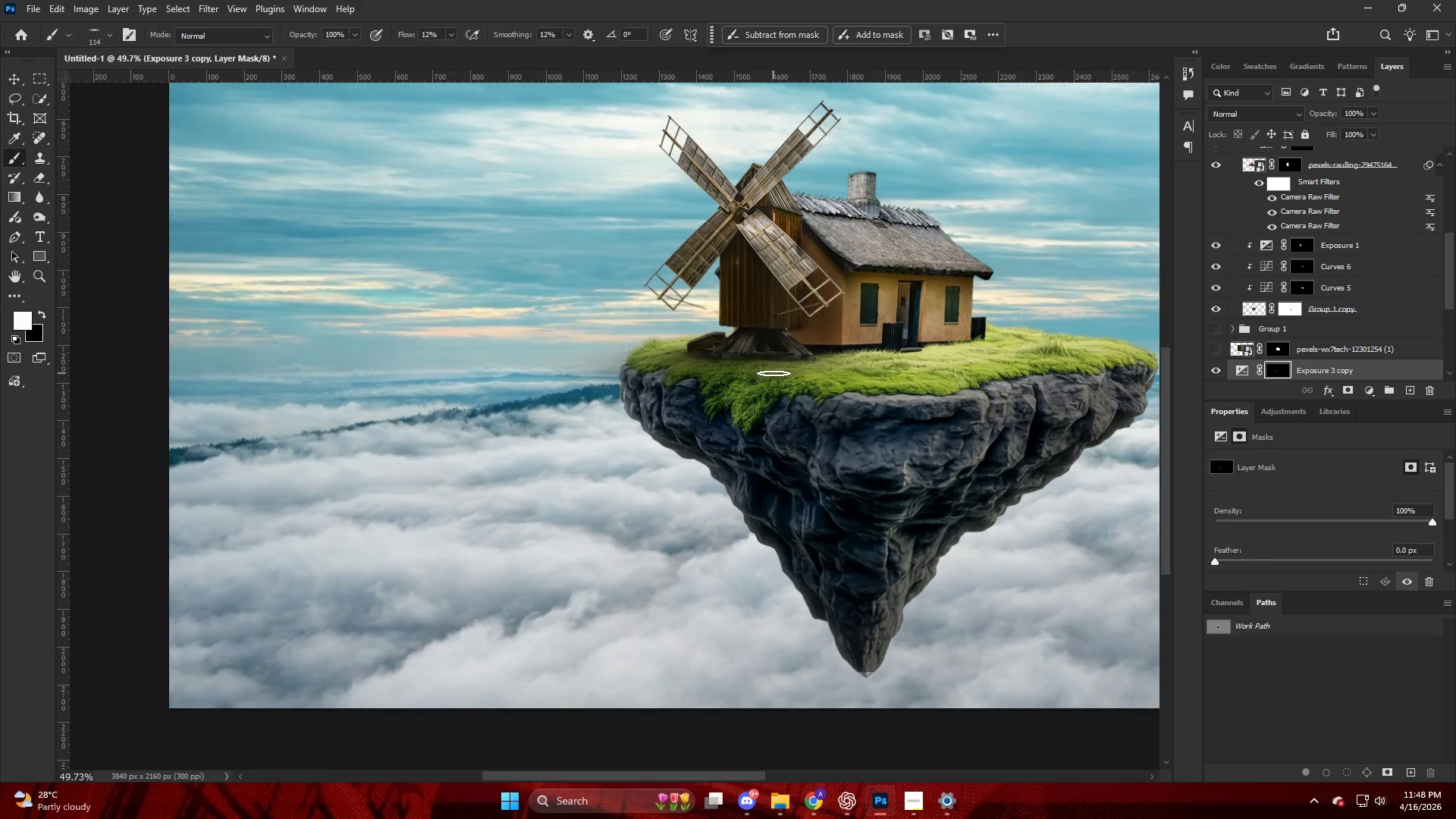 
key(Alt+AltLeft)
 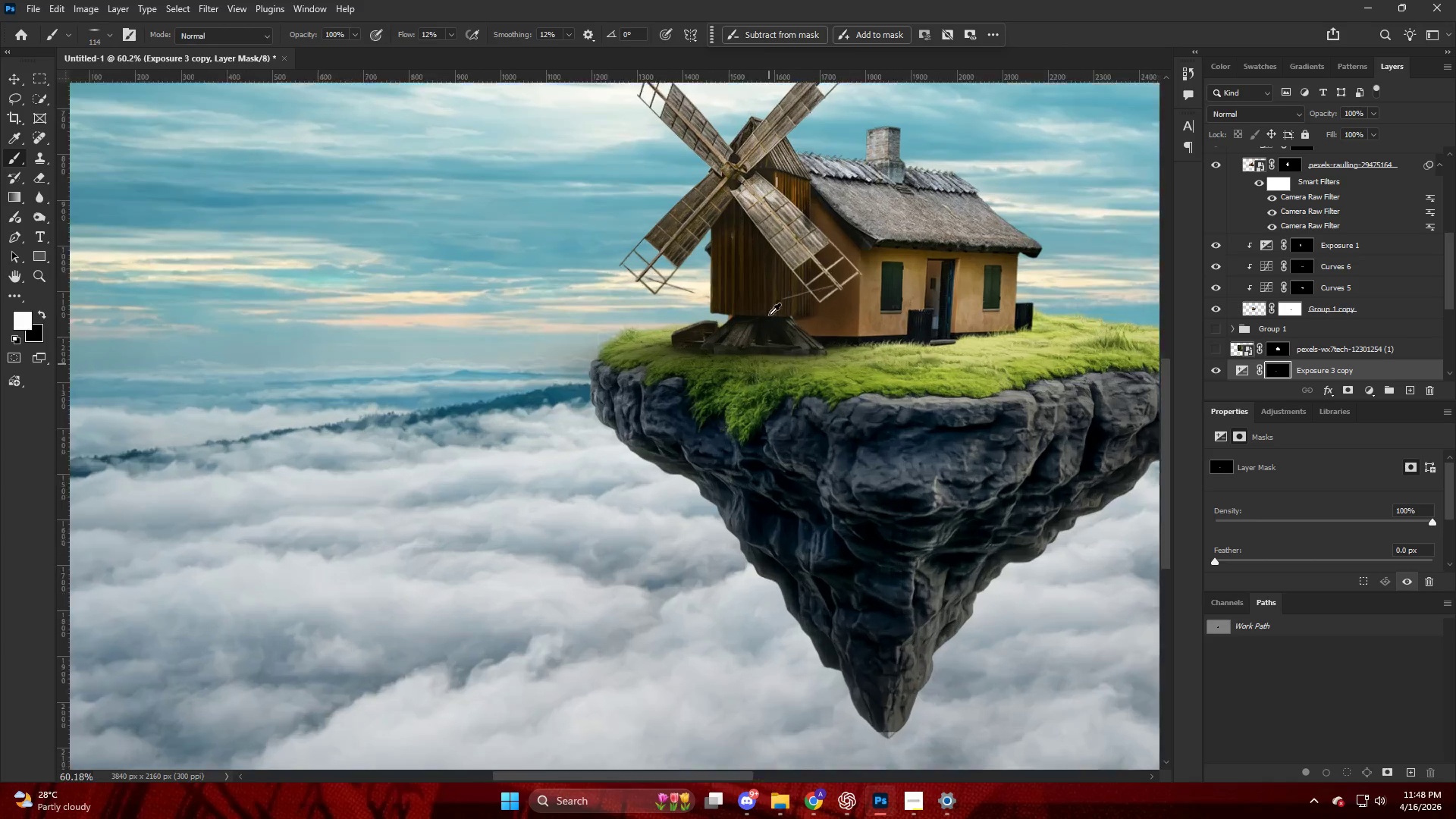 
hold_key(key=AltLeft, duration=1.09)
 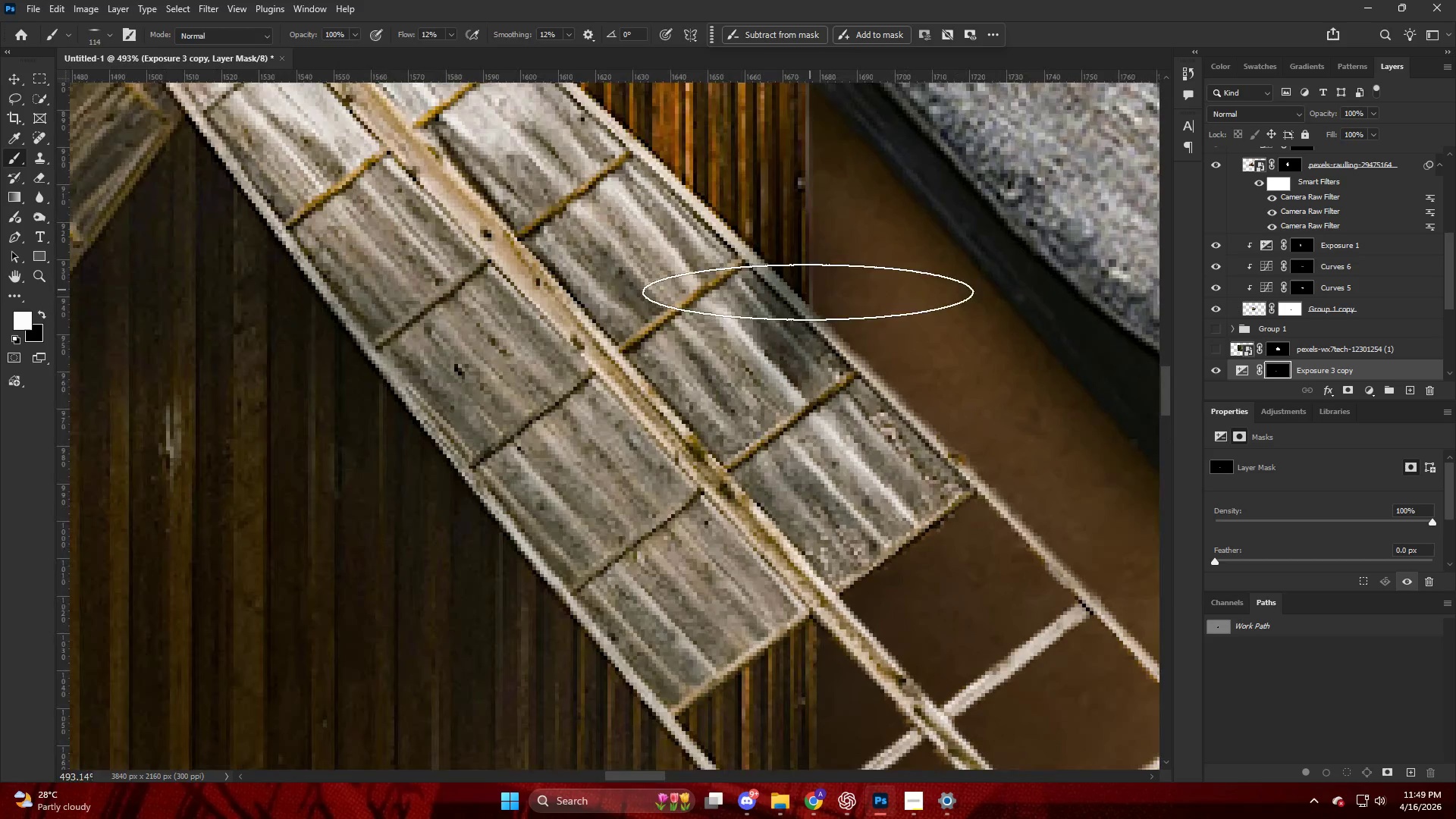 
key(V)
 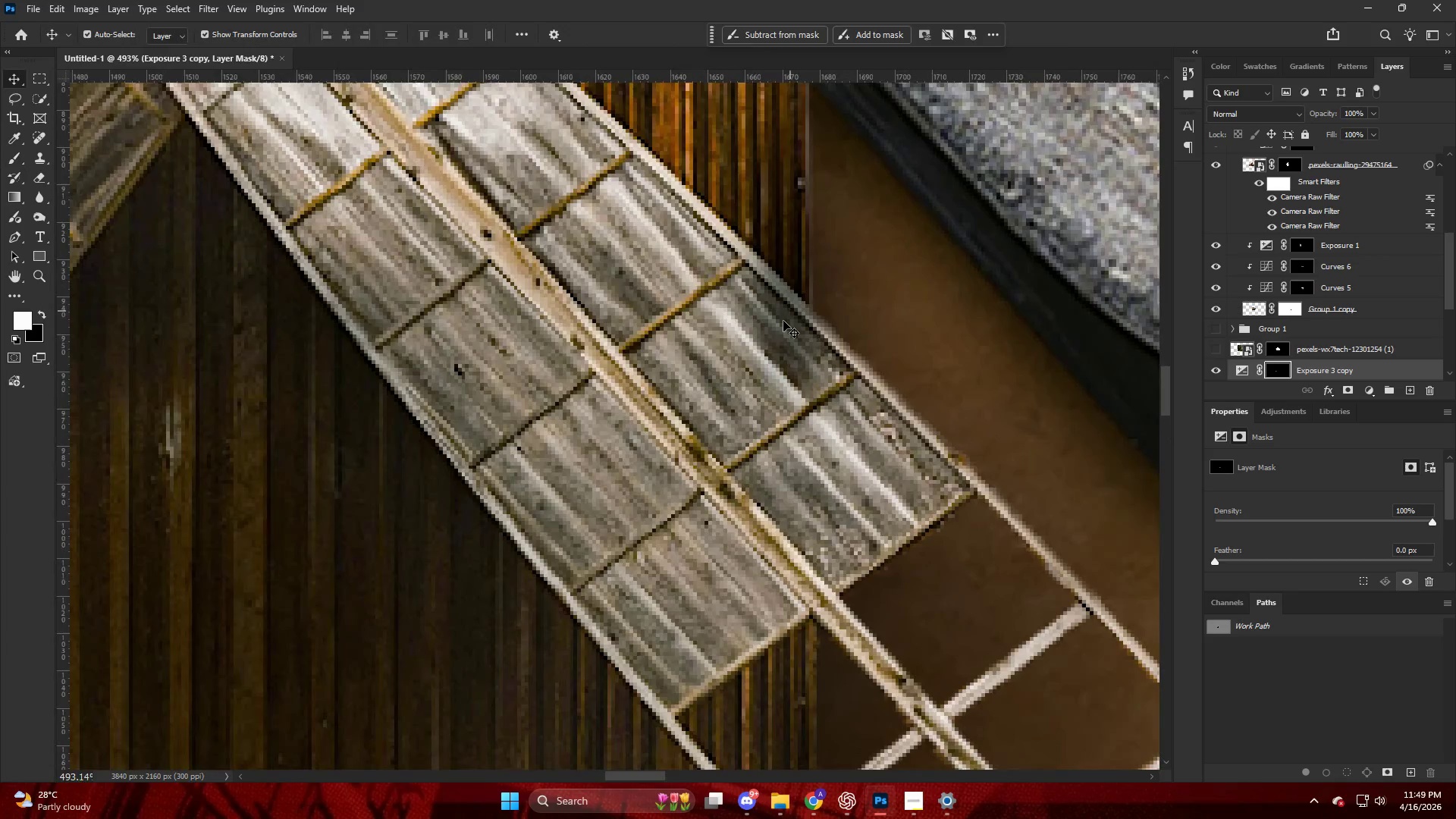 
left_click([783, 322])
 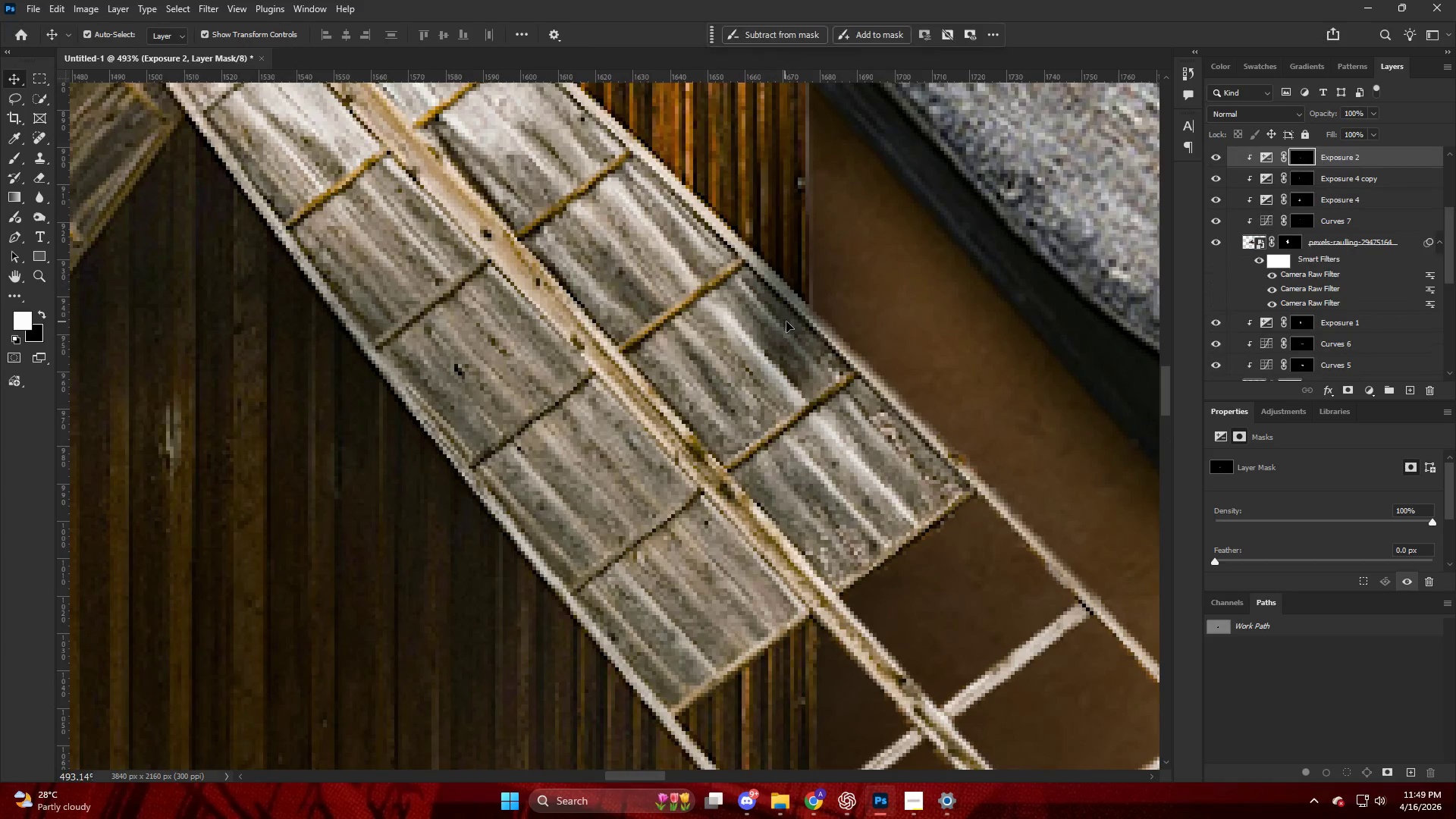 
scroll: coordinate [812, 290], scroll_direction: up, amount: 30.0
 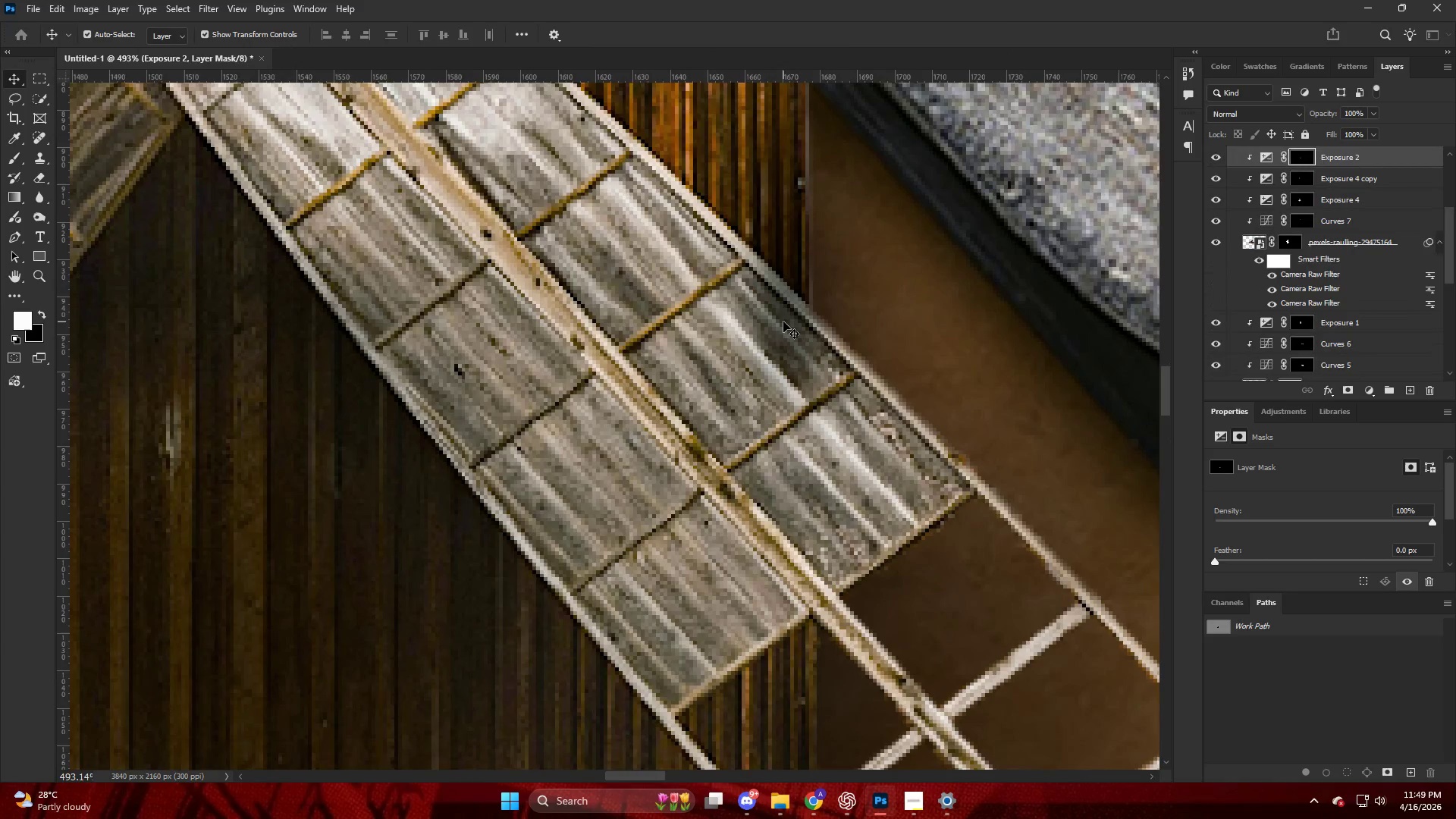 
key(E)
 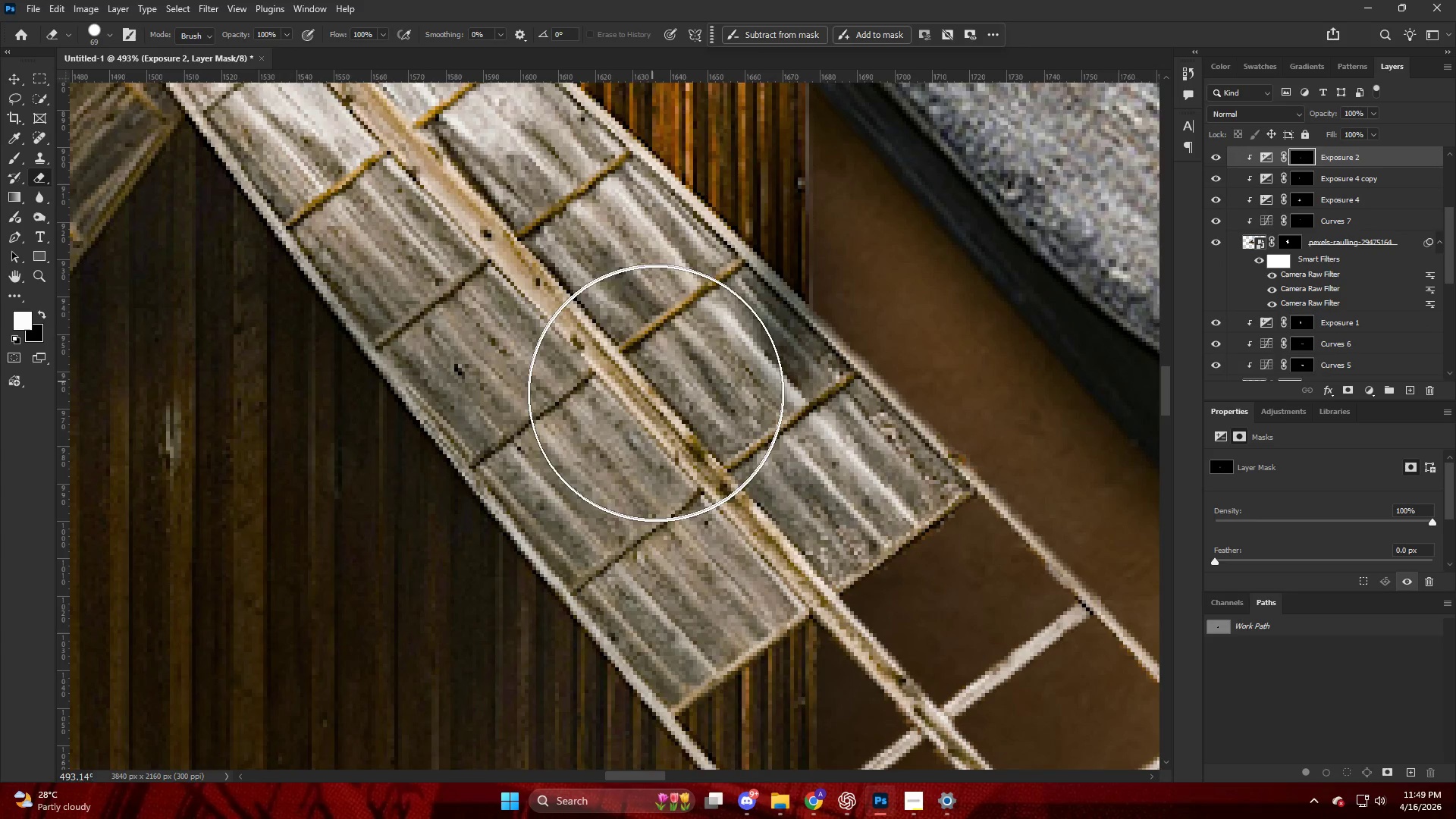 
left_click_drag(start_coordinate=[664, 395], to_coordinate=[746, 446])
 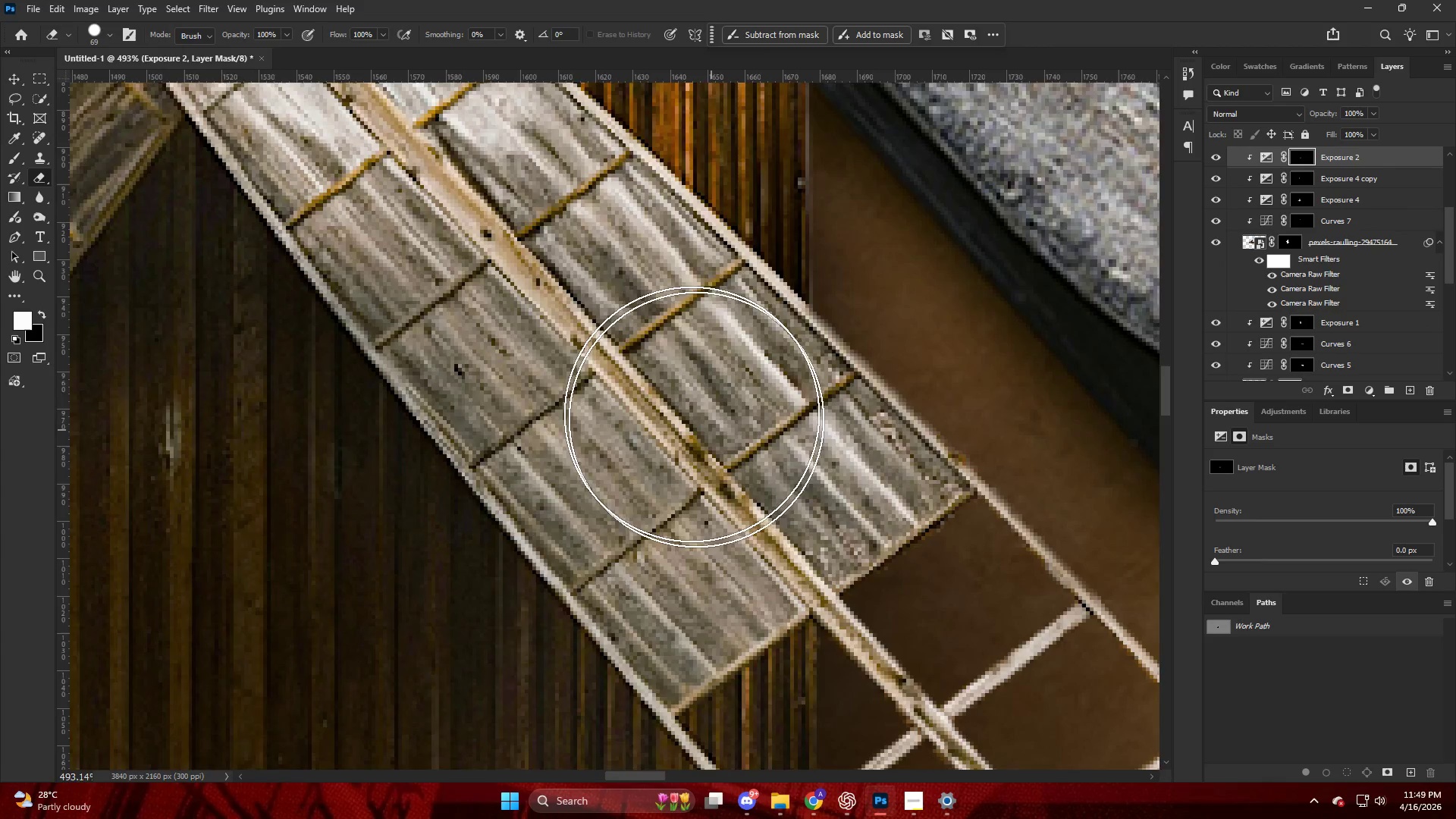 
hold_key(key=AltLeft, duration=0.86)
scroll: coordinate [729, 249], scroll_direction: down, amount: 27.0
 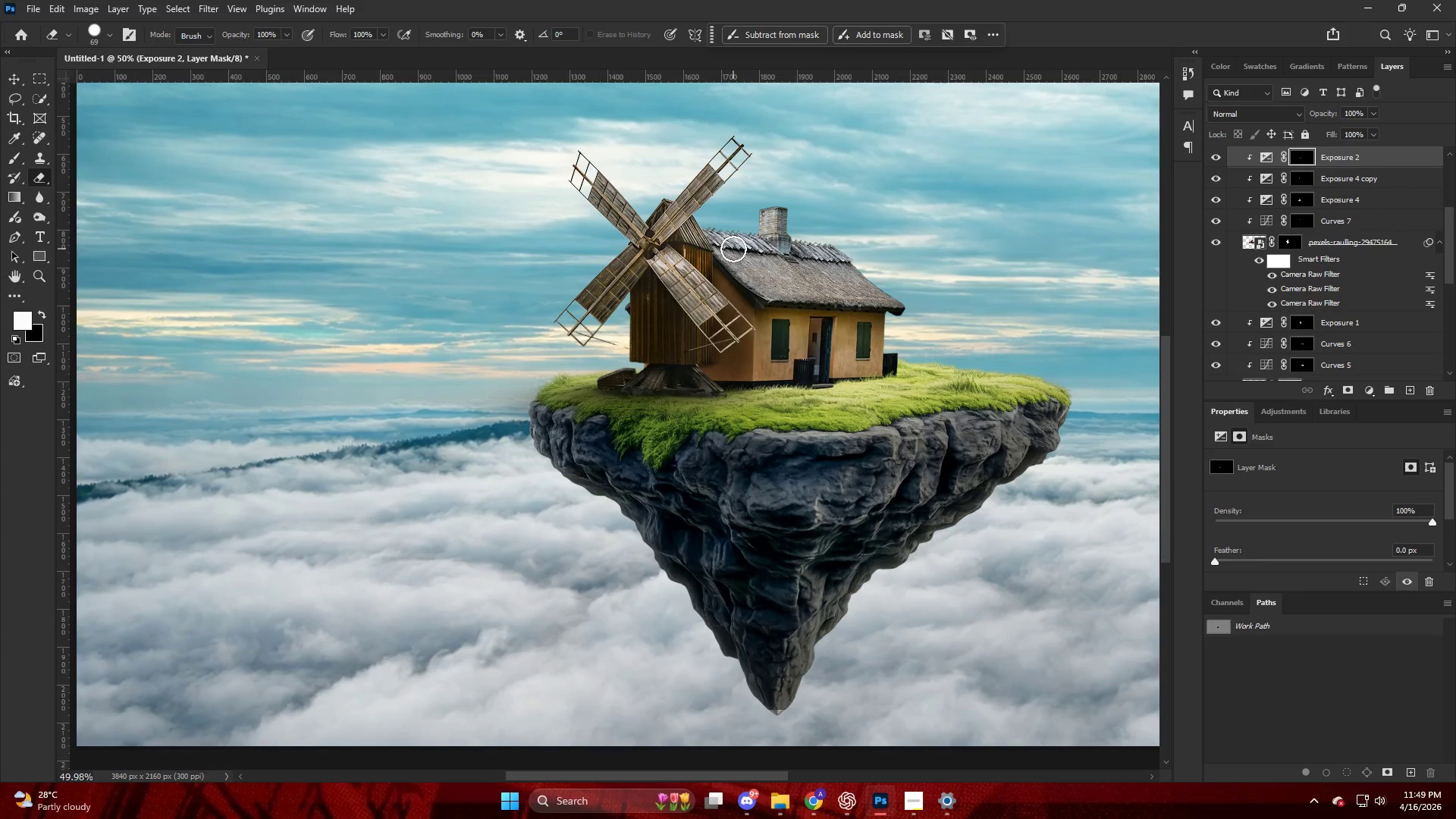 
hold_key(key=AltLeft, duration=0.78)
scroll: coordinate [790, 325], scroll_direction: up, amount: 16.0
 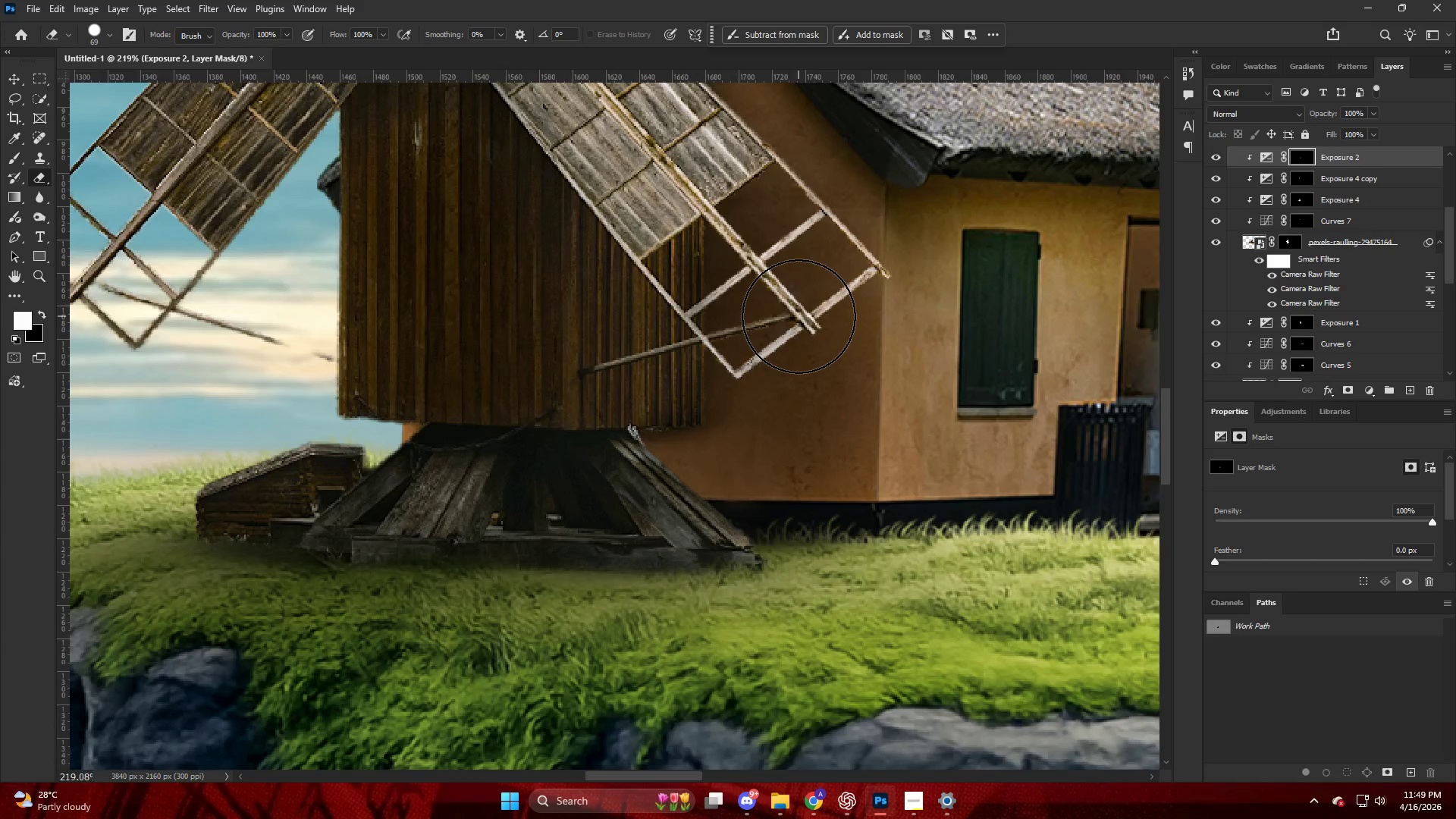 
hold_key(key=AltLeft, duration=0.53)
 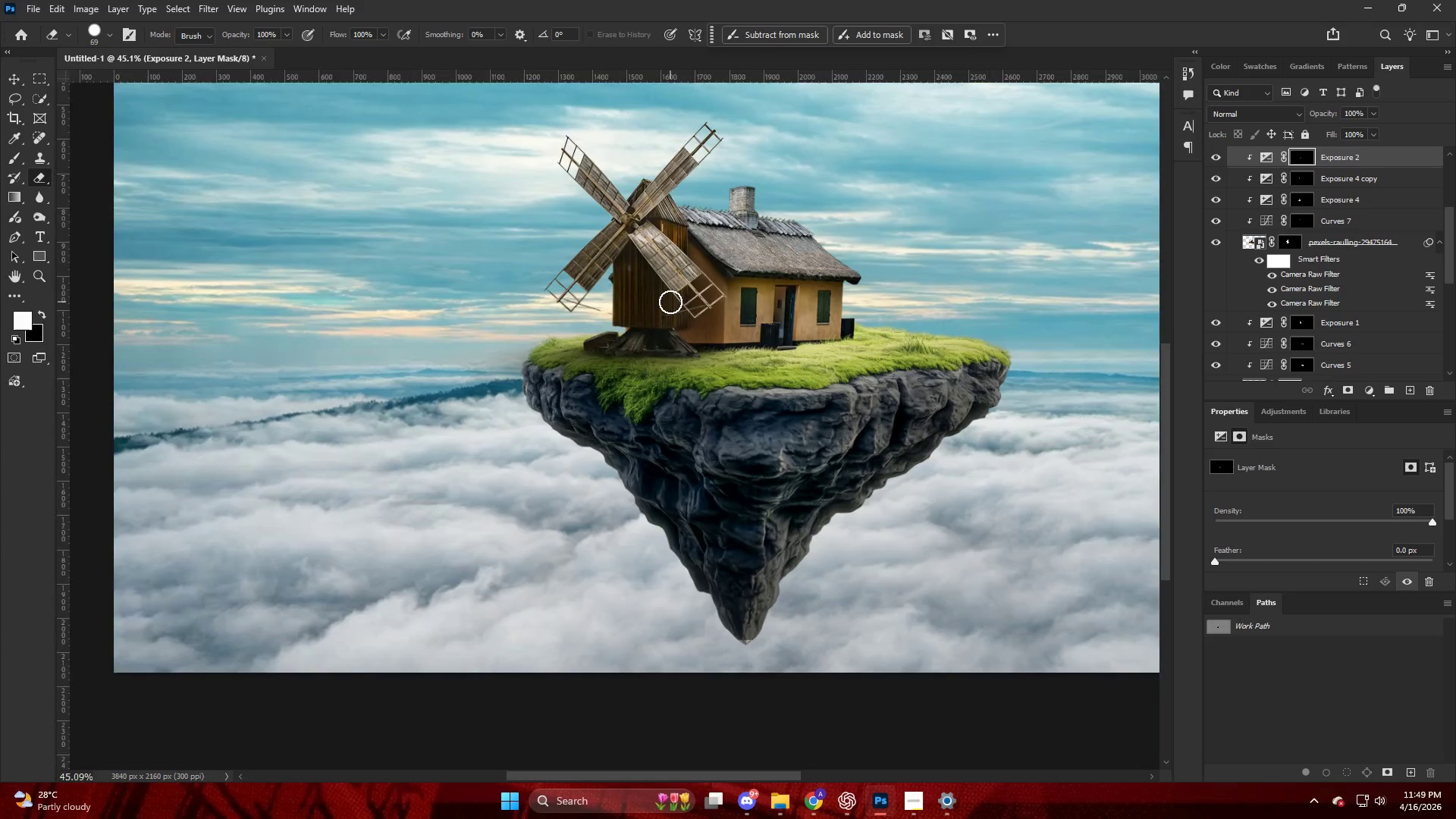 
key(Alt+AltLeft)
 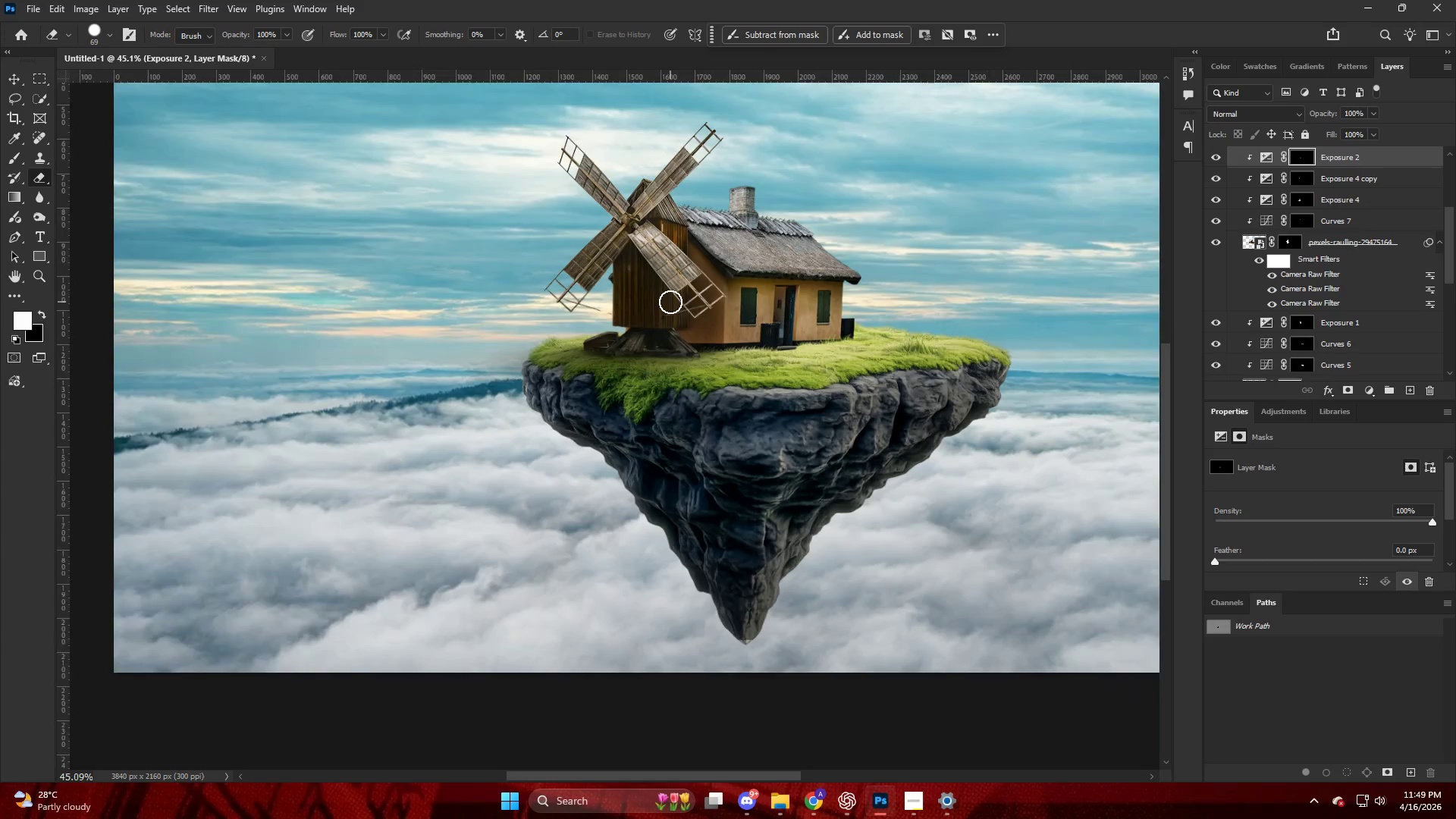 
hold_key(key=ControlLeft, duration=0.33)
scroll: coordinate [670, 302], scroll_direction: down, amount: 28.0
 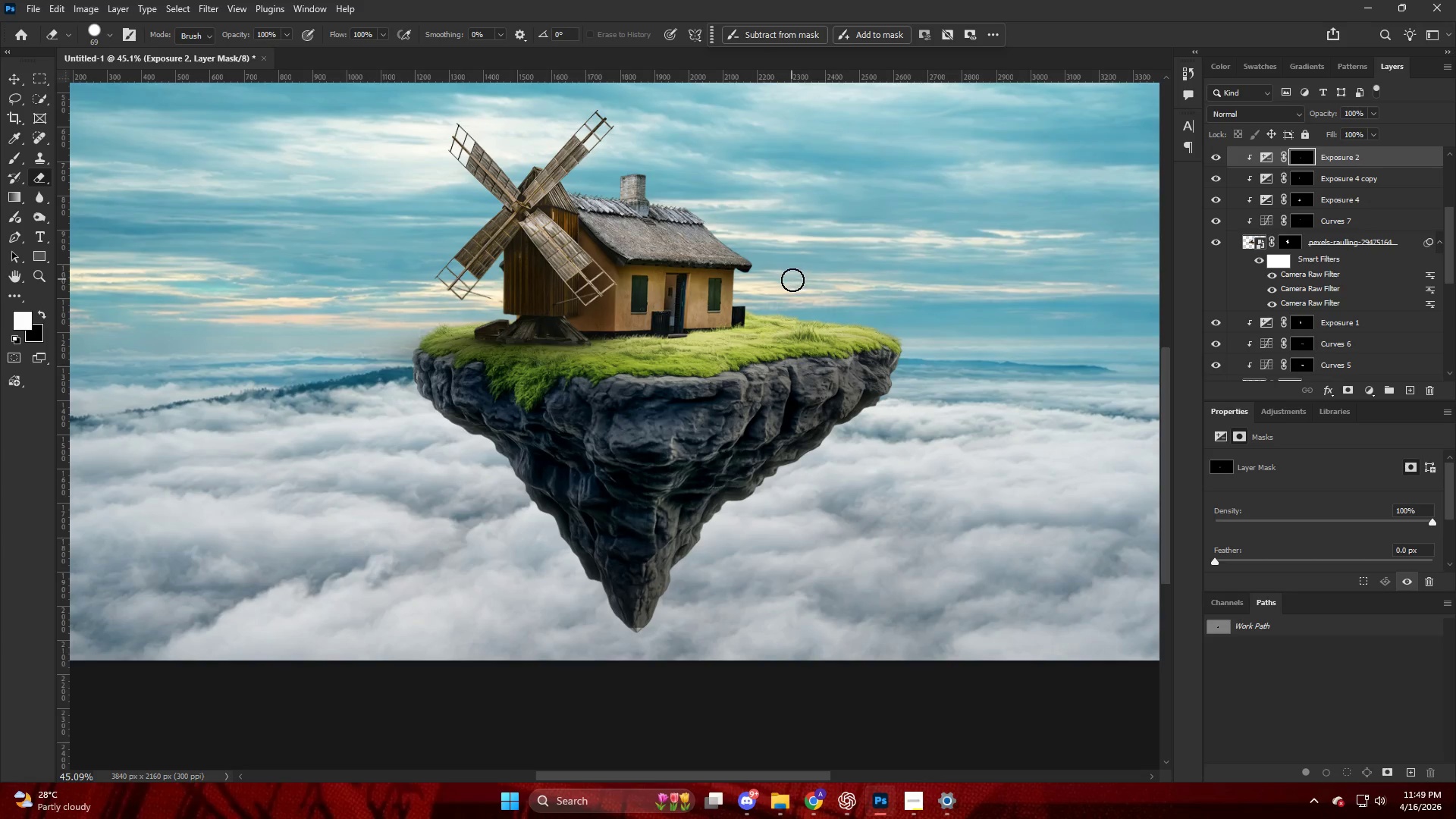 
hold_key(key=AltLeft, duration=0.33)
 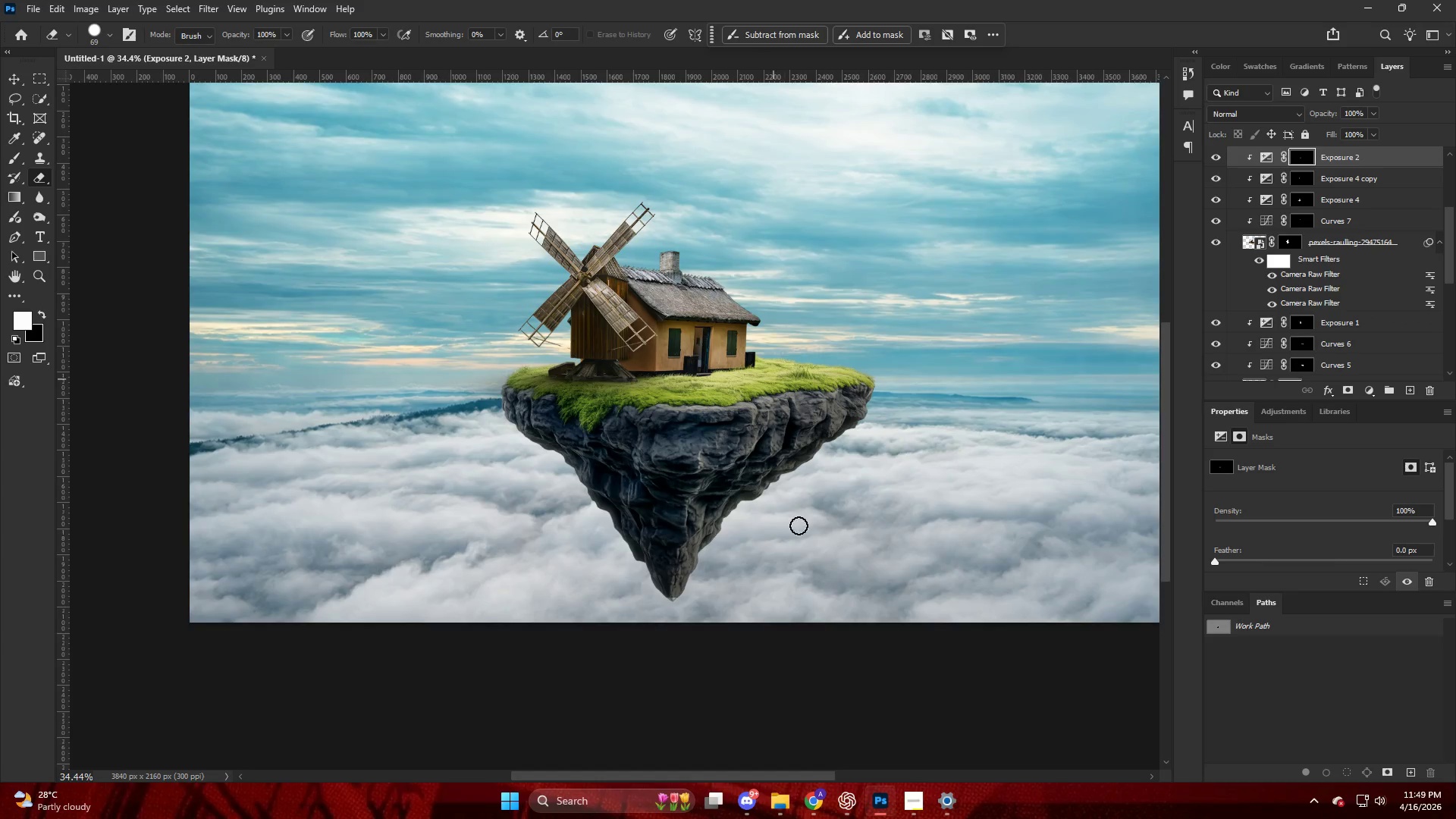 
scroll: coordinate [793, 281], scroll_direction: up, amount: 5.0
 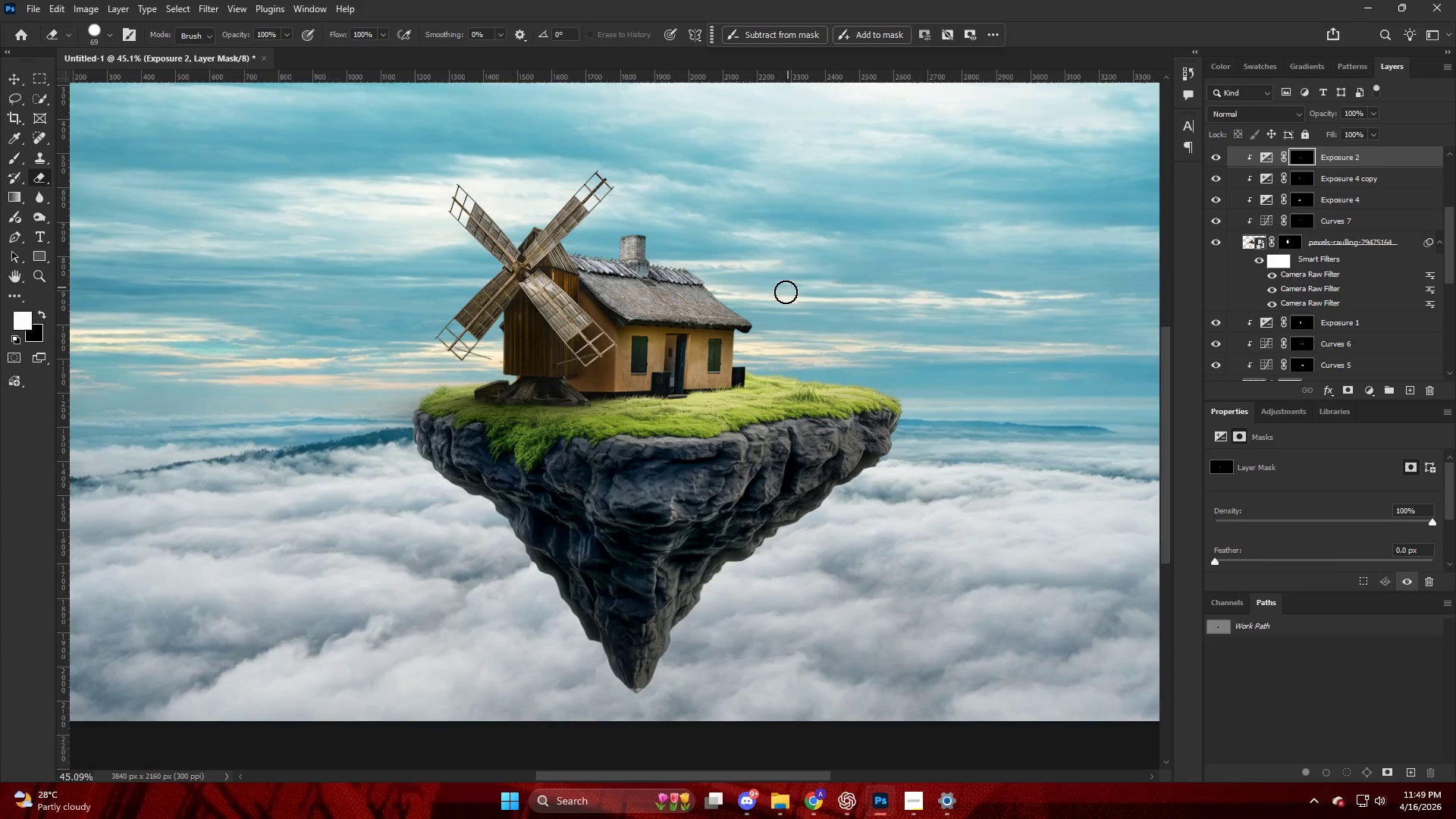 
scroll: coordinate [786, 302], scroll_direction: down, amount: 3.0
 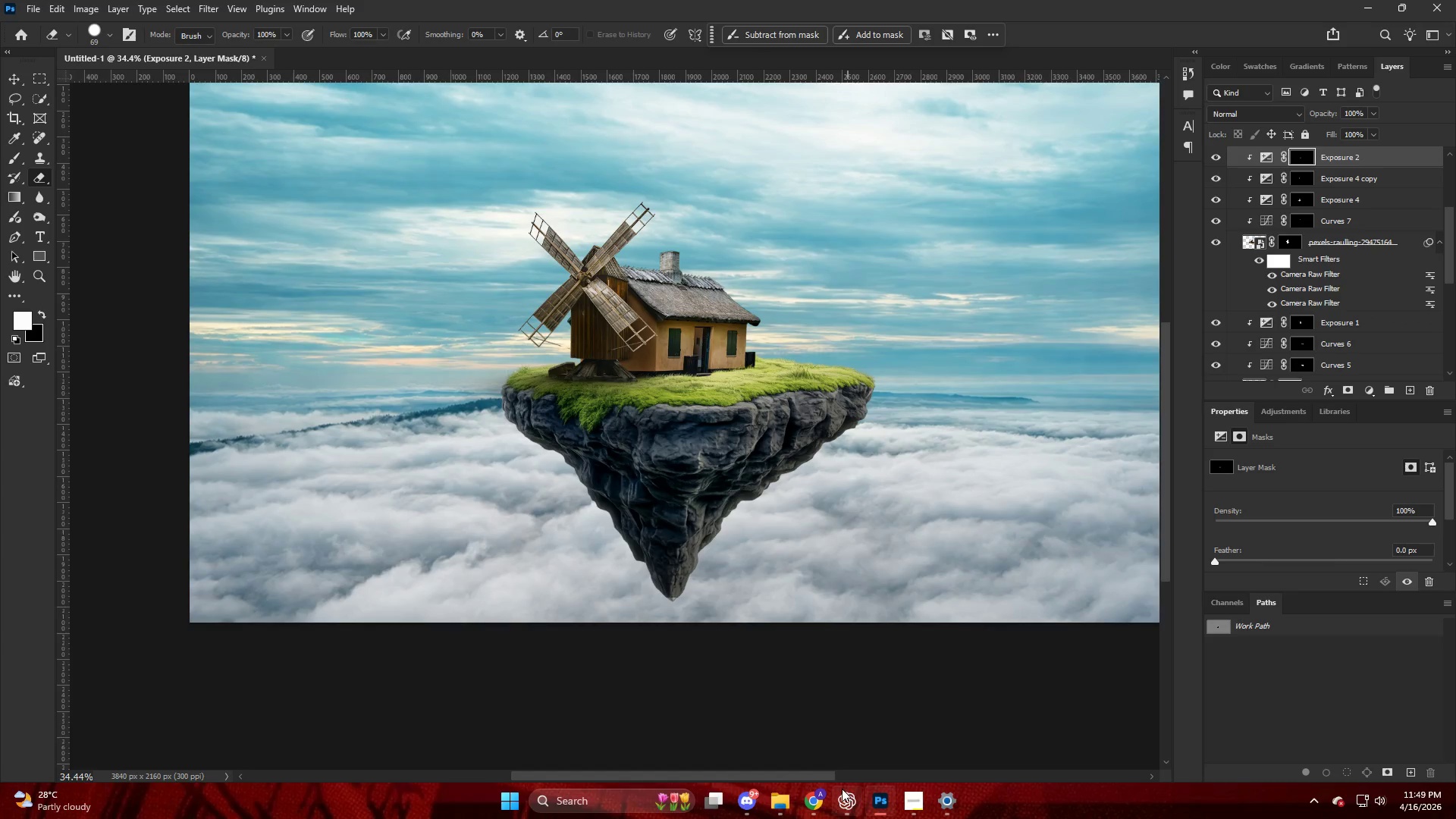 
left_click([817, 799])
 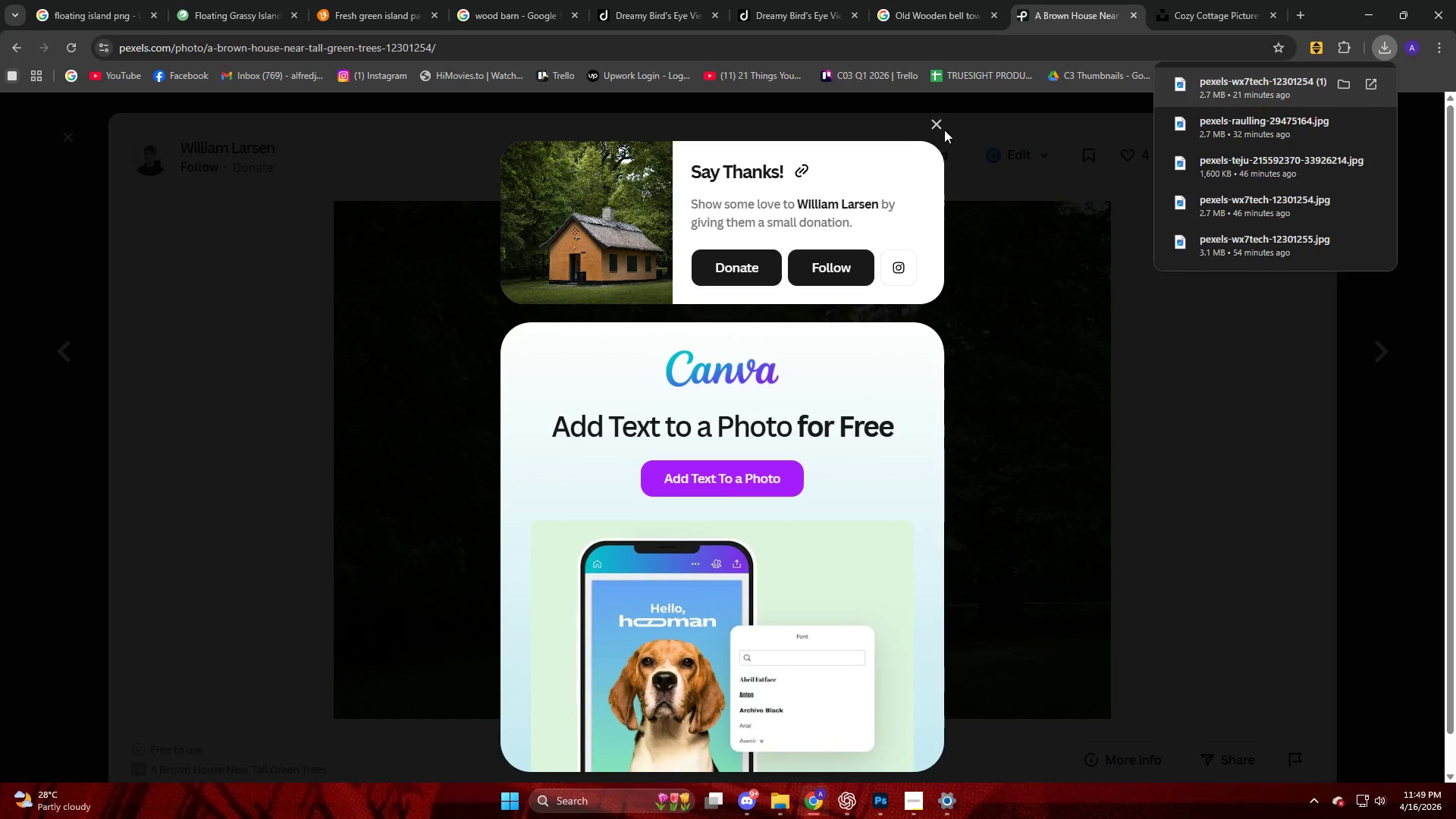 
left_click([918, 7])
 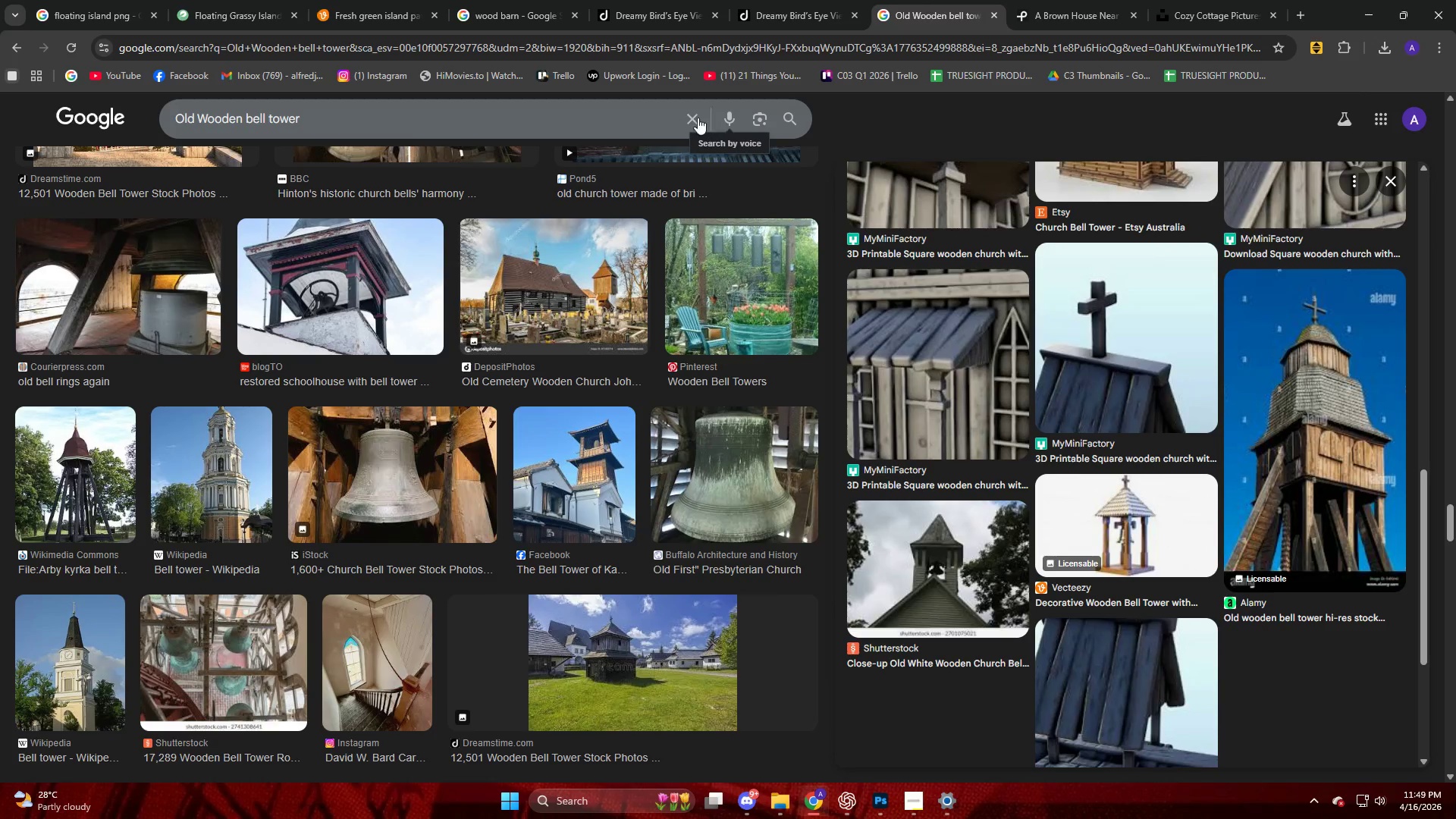 
left_click([698, 118])
 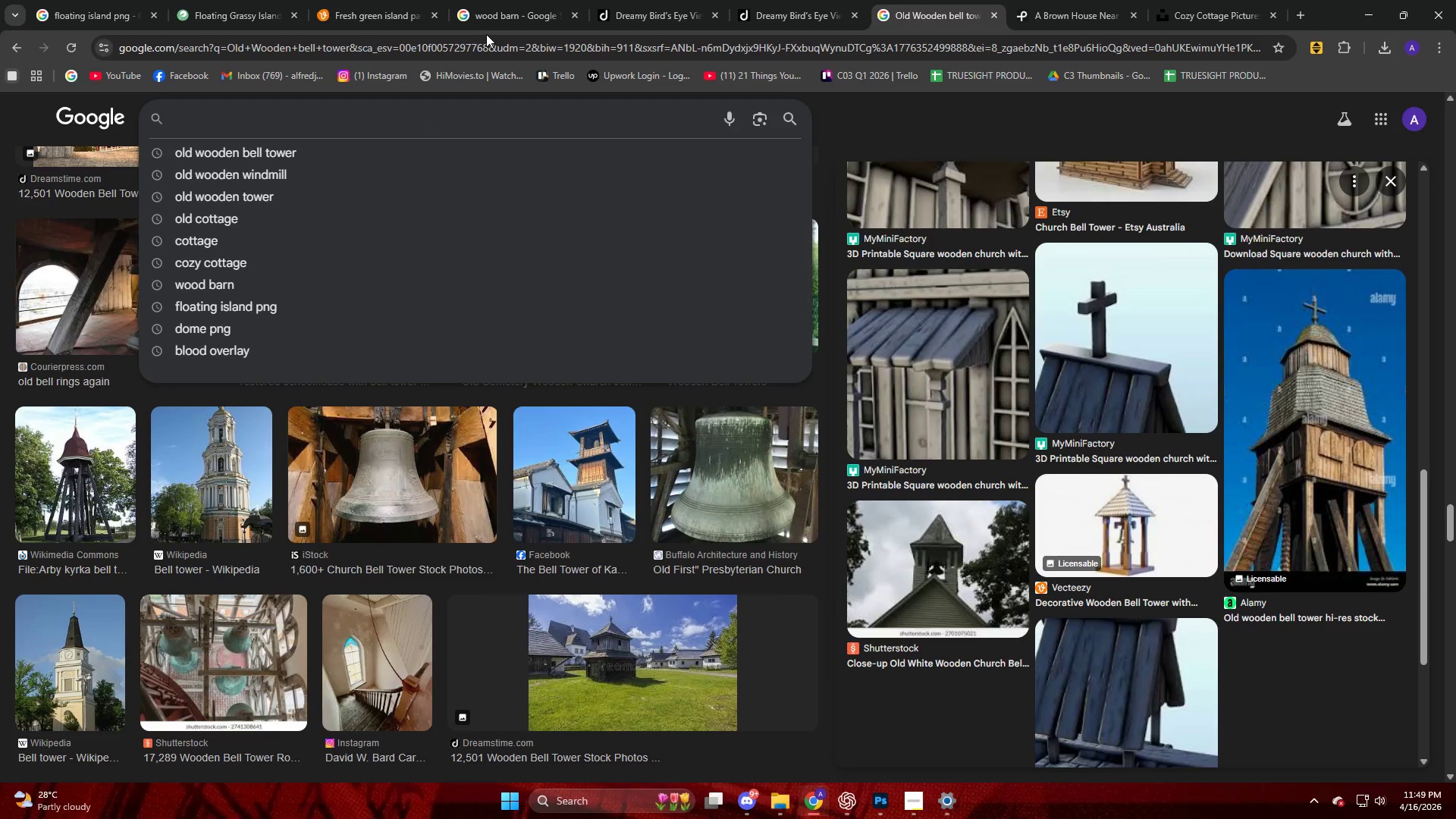 
type(person s)
key(Backspace)
type(looking behind)
 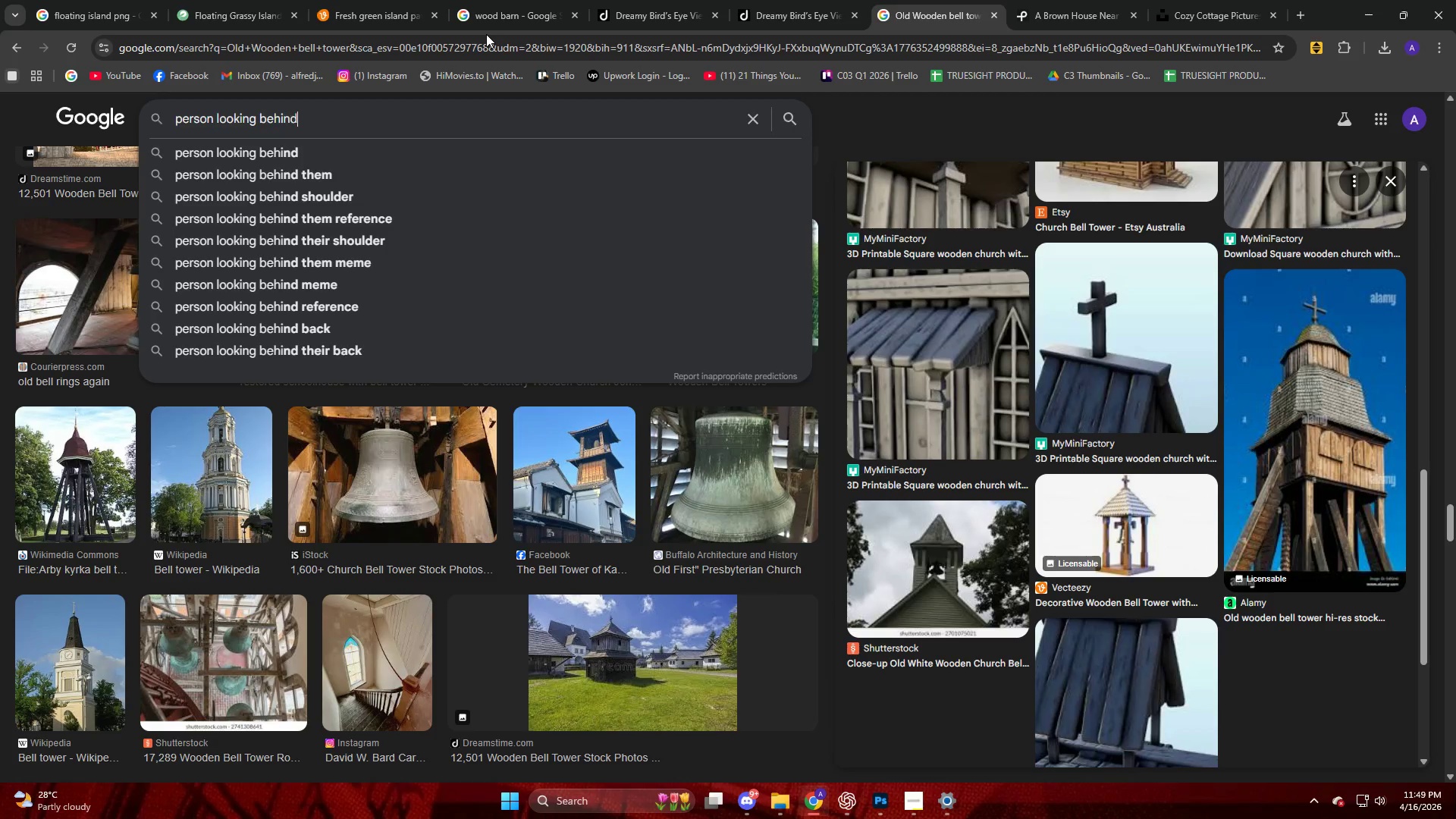 
key(Enter)
 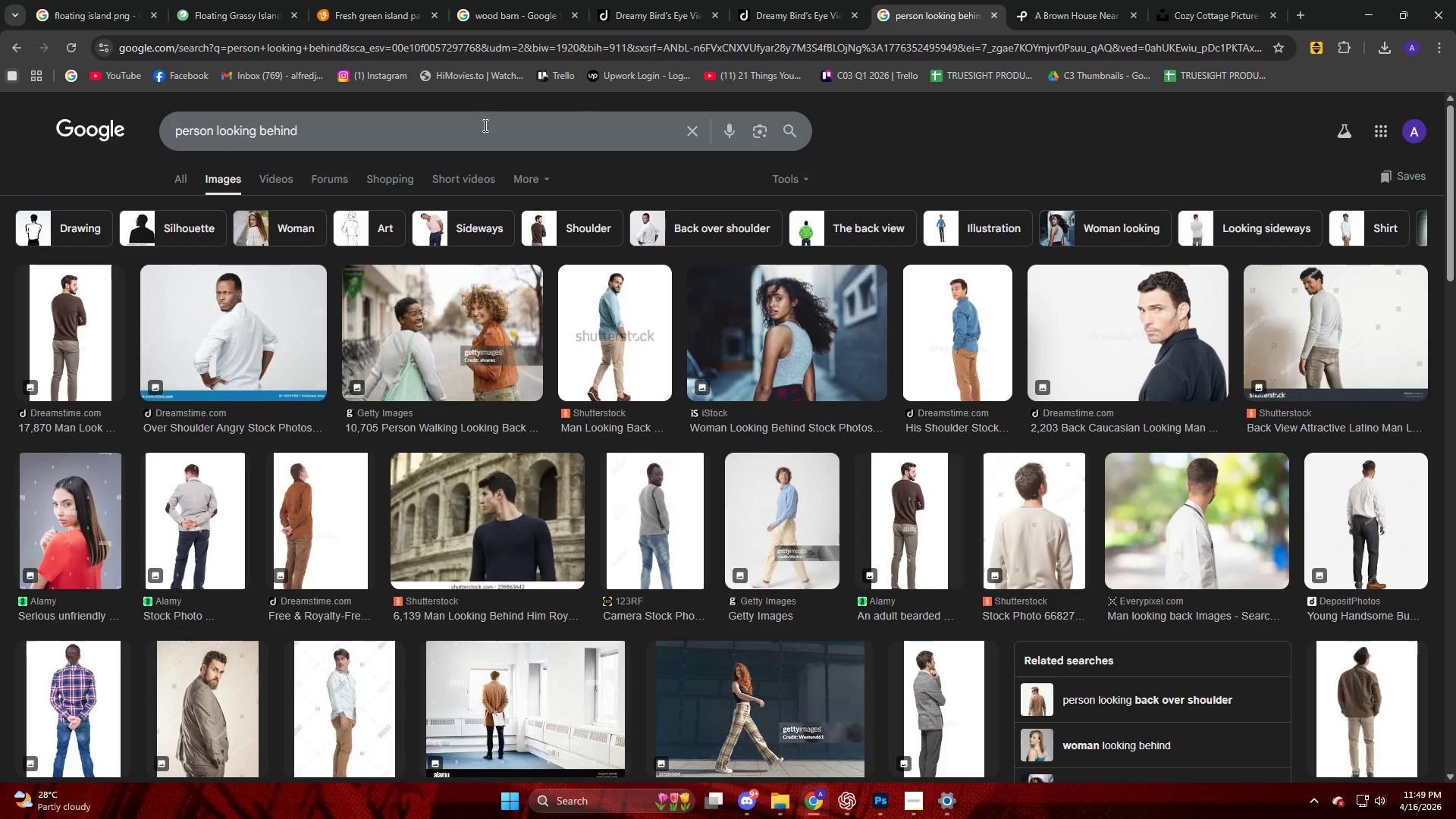 
left_click([306, 521])
 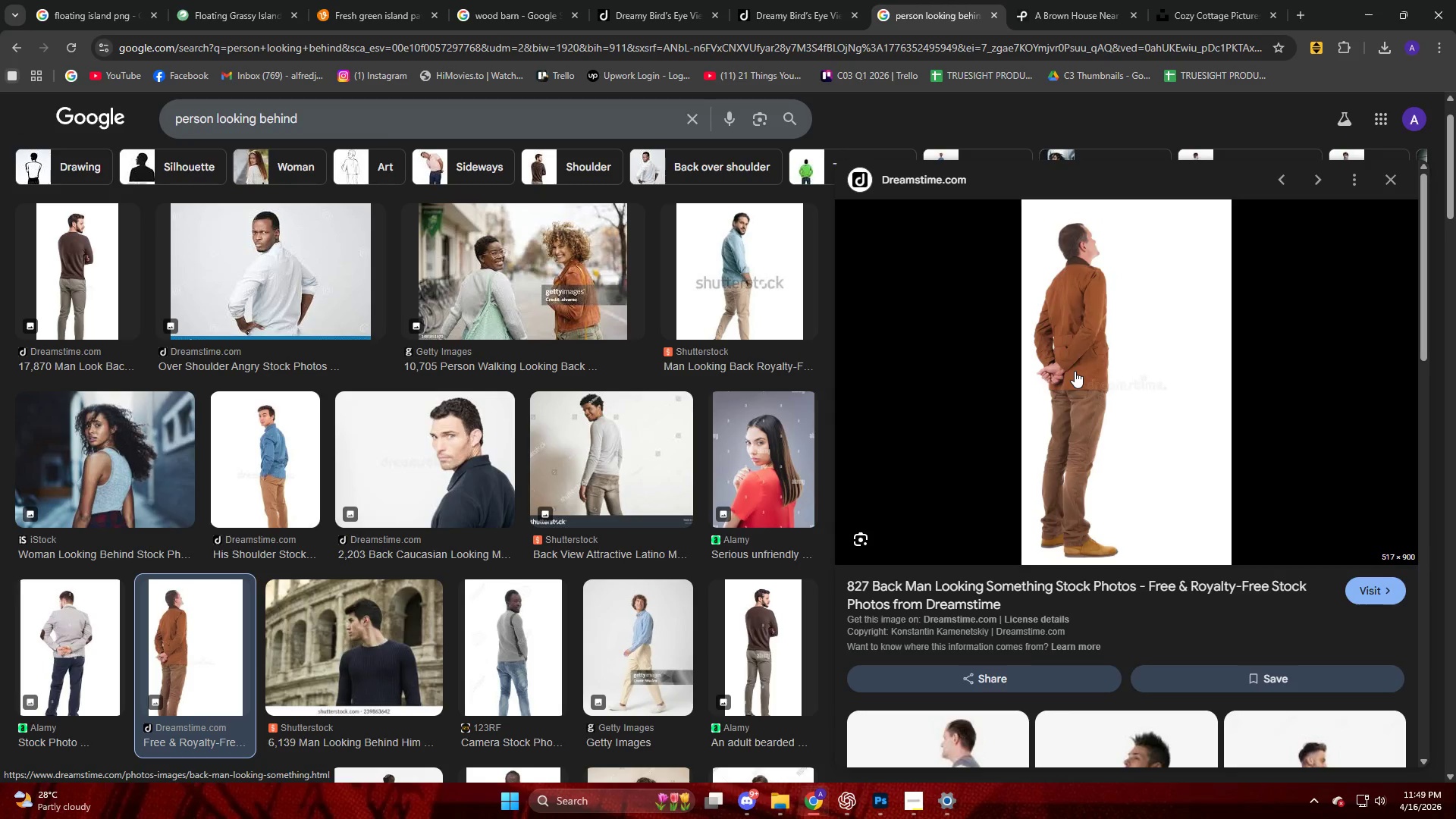 
left_click([1075, 371])
 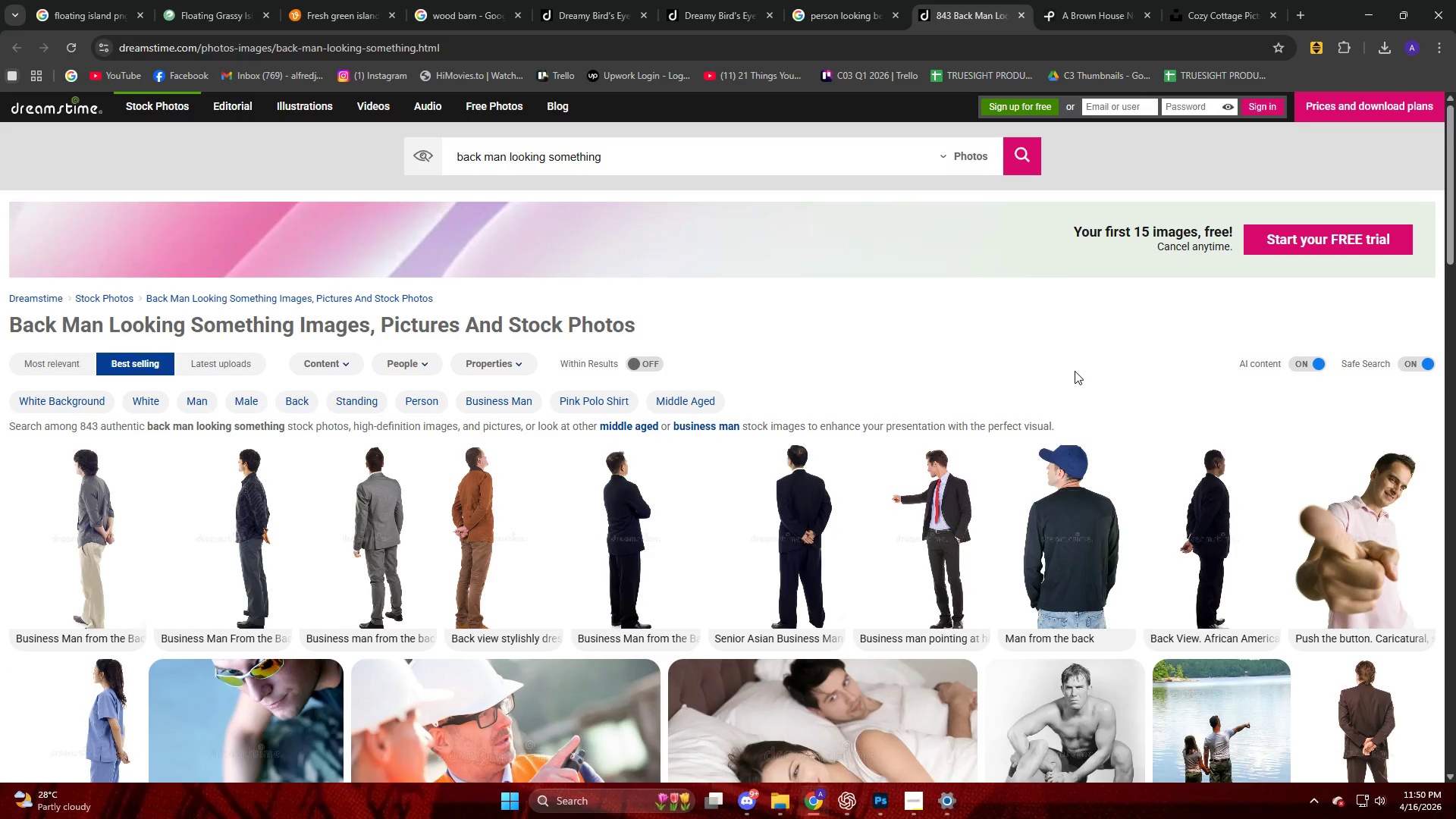 
wait(44.52)
 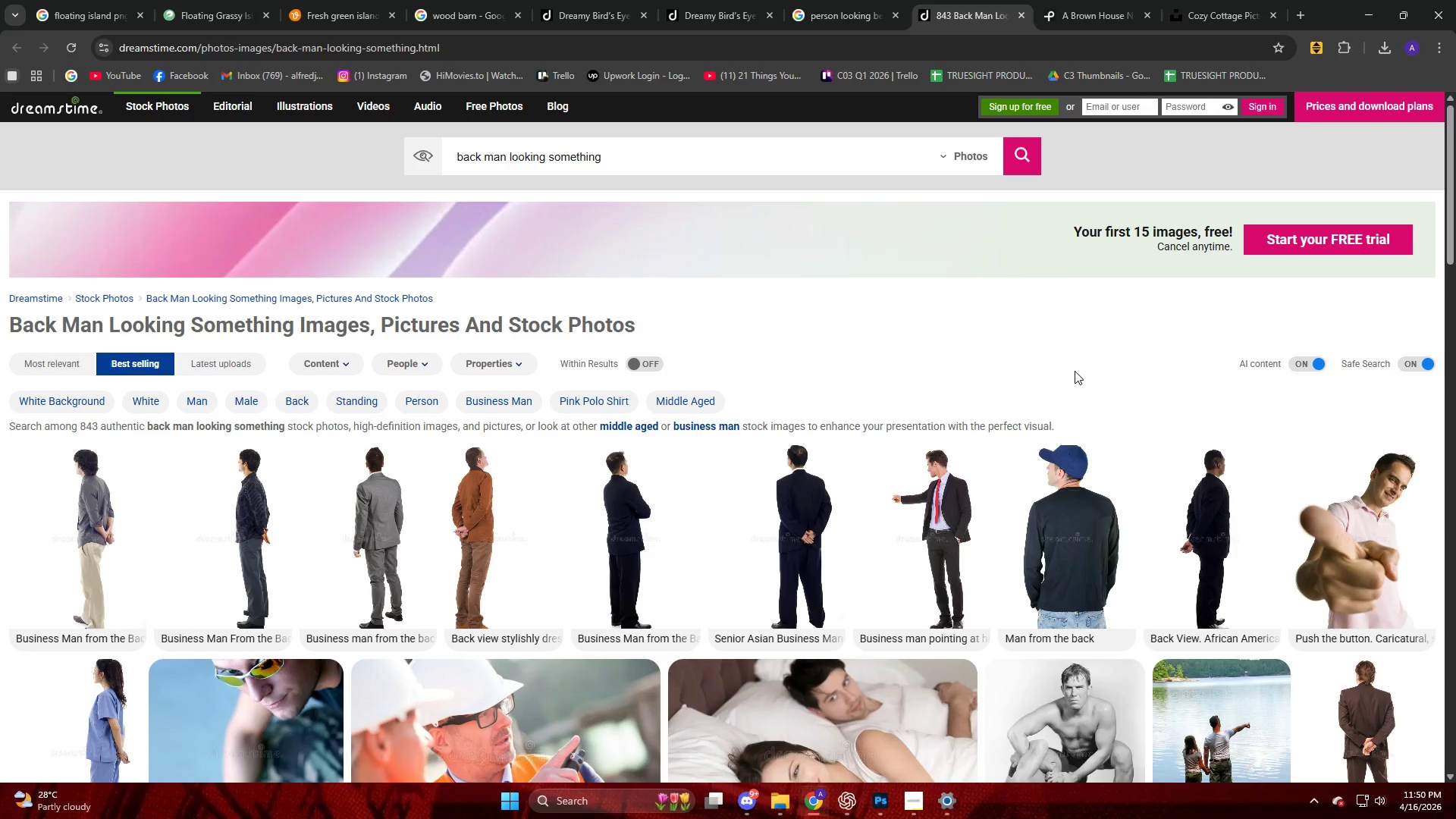 
scroll: coordinate [1074, 371], scroll_direction: down, amount: 7.0
 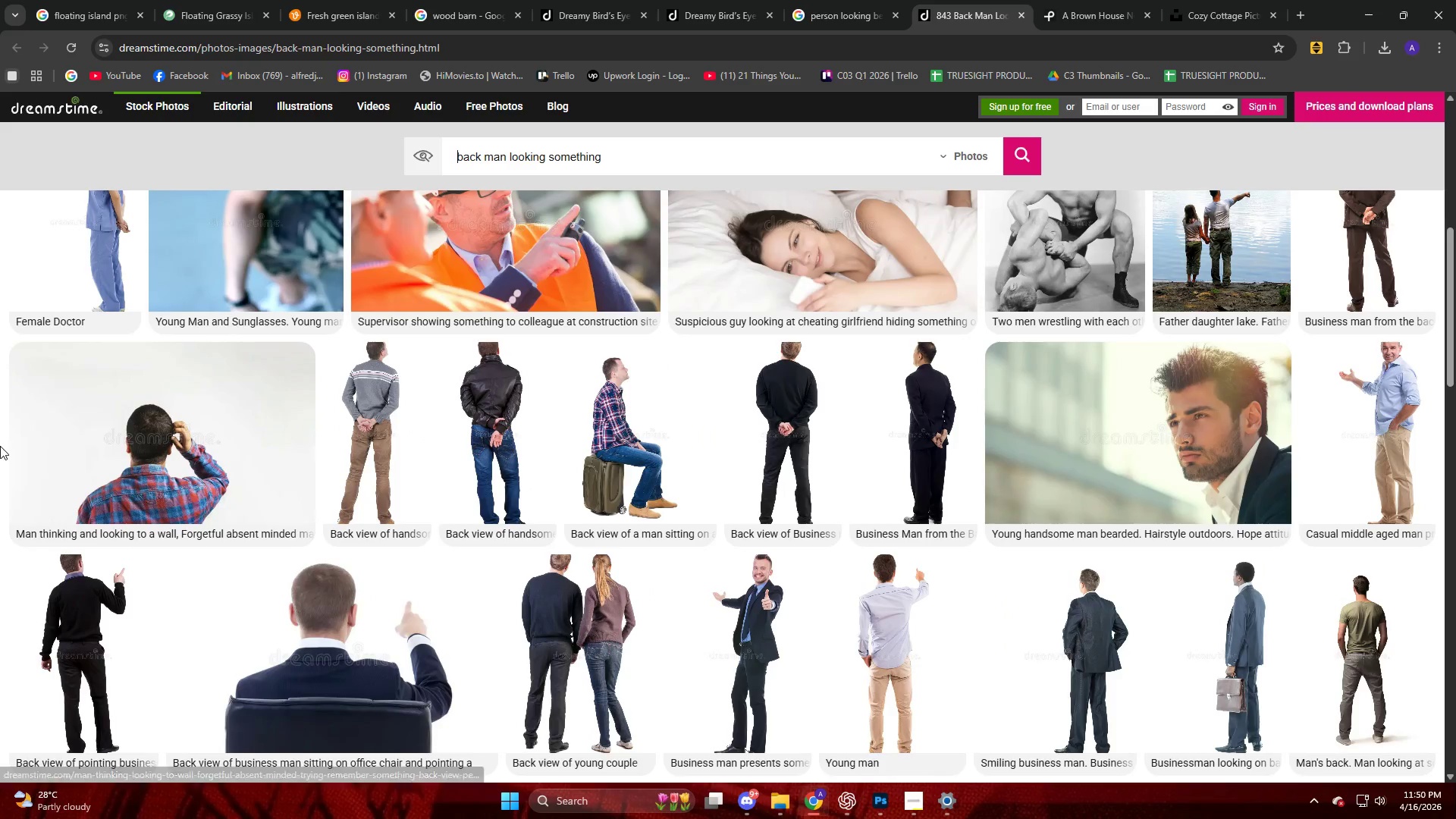 
left_click([0, 443])
 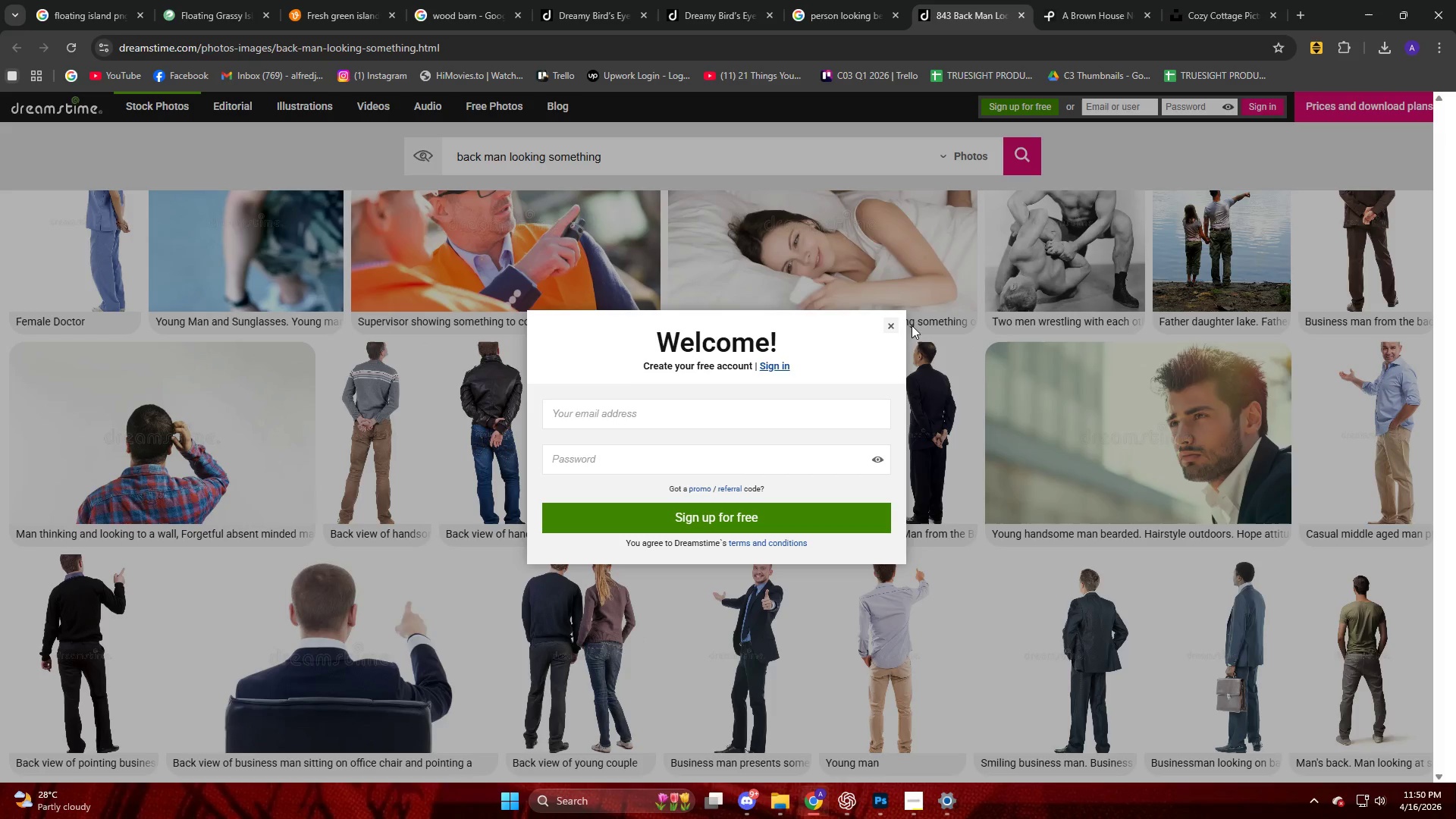 
left_click([891, 326])
 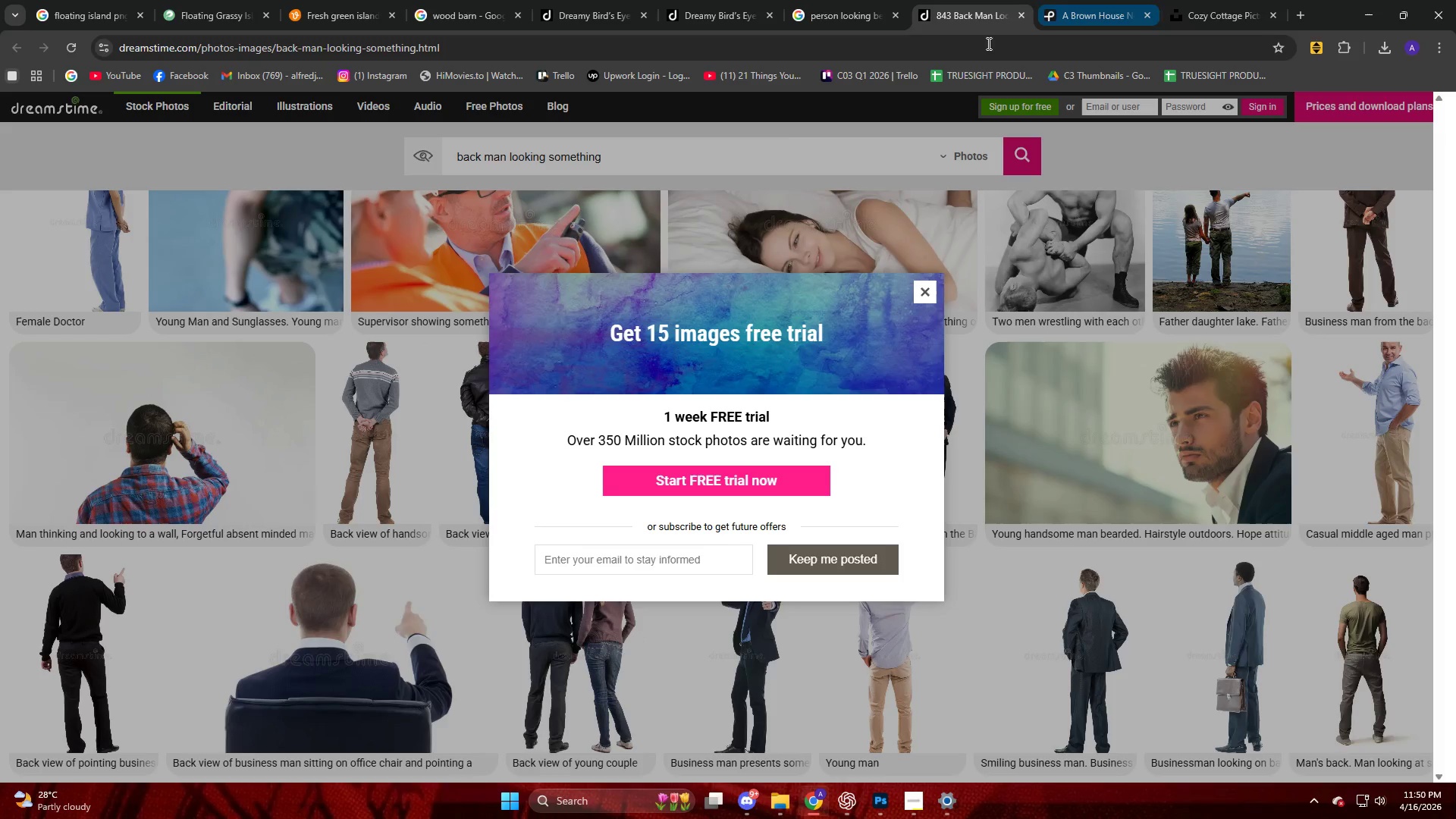 
left_click([922, 289])
 